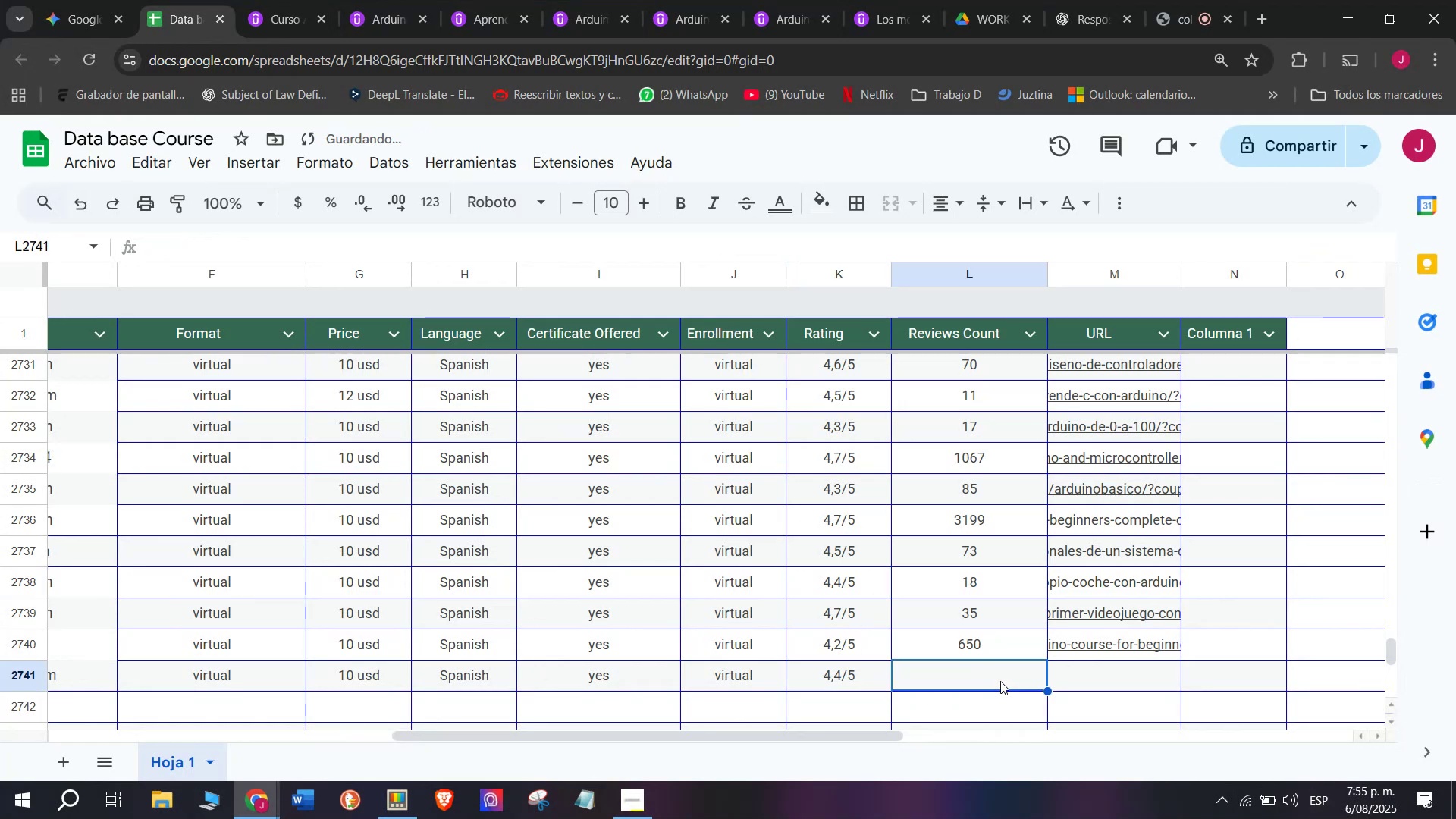 
type(44)
 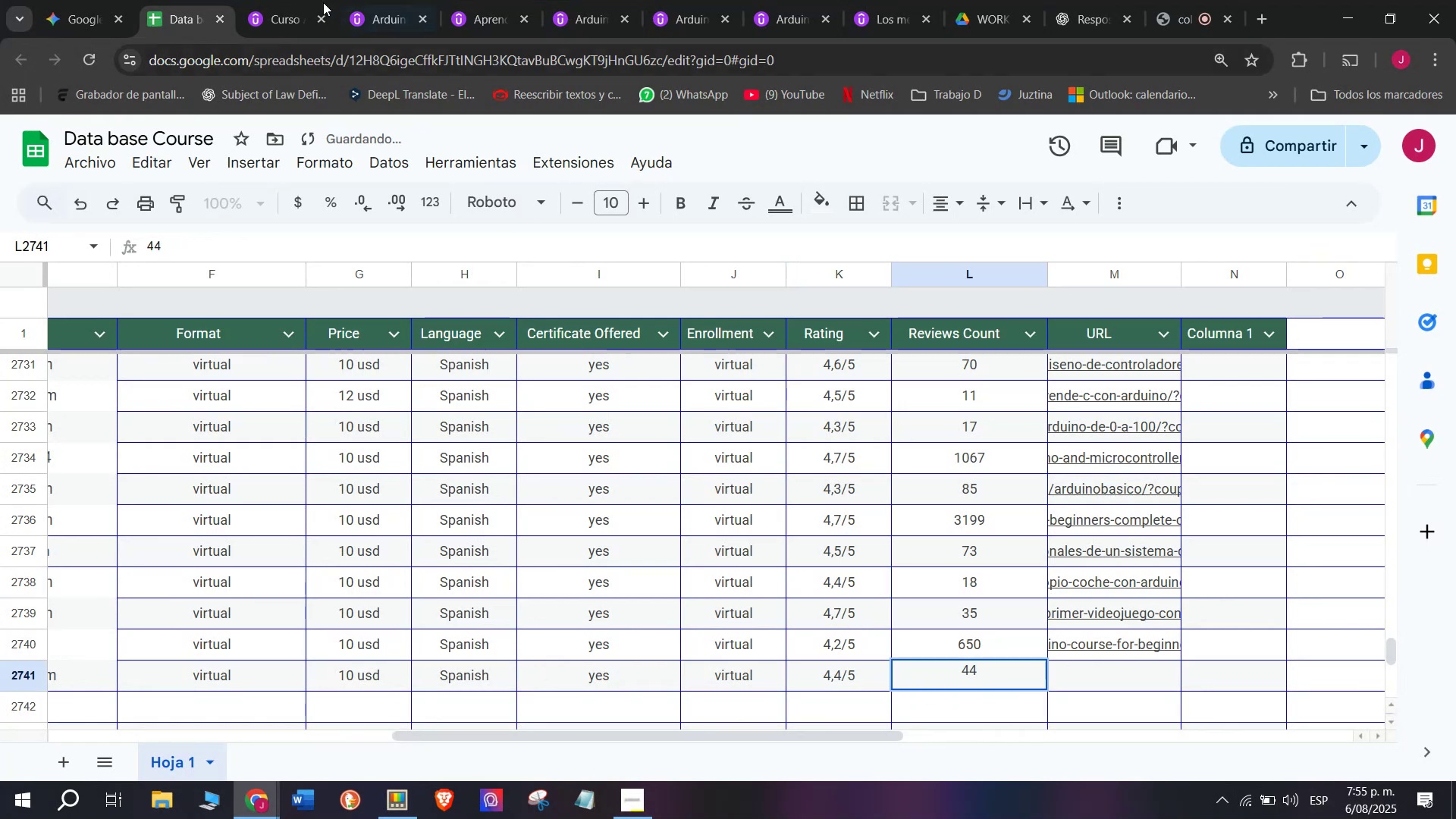 
left_click([297, 0])
 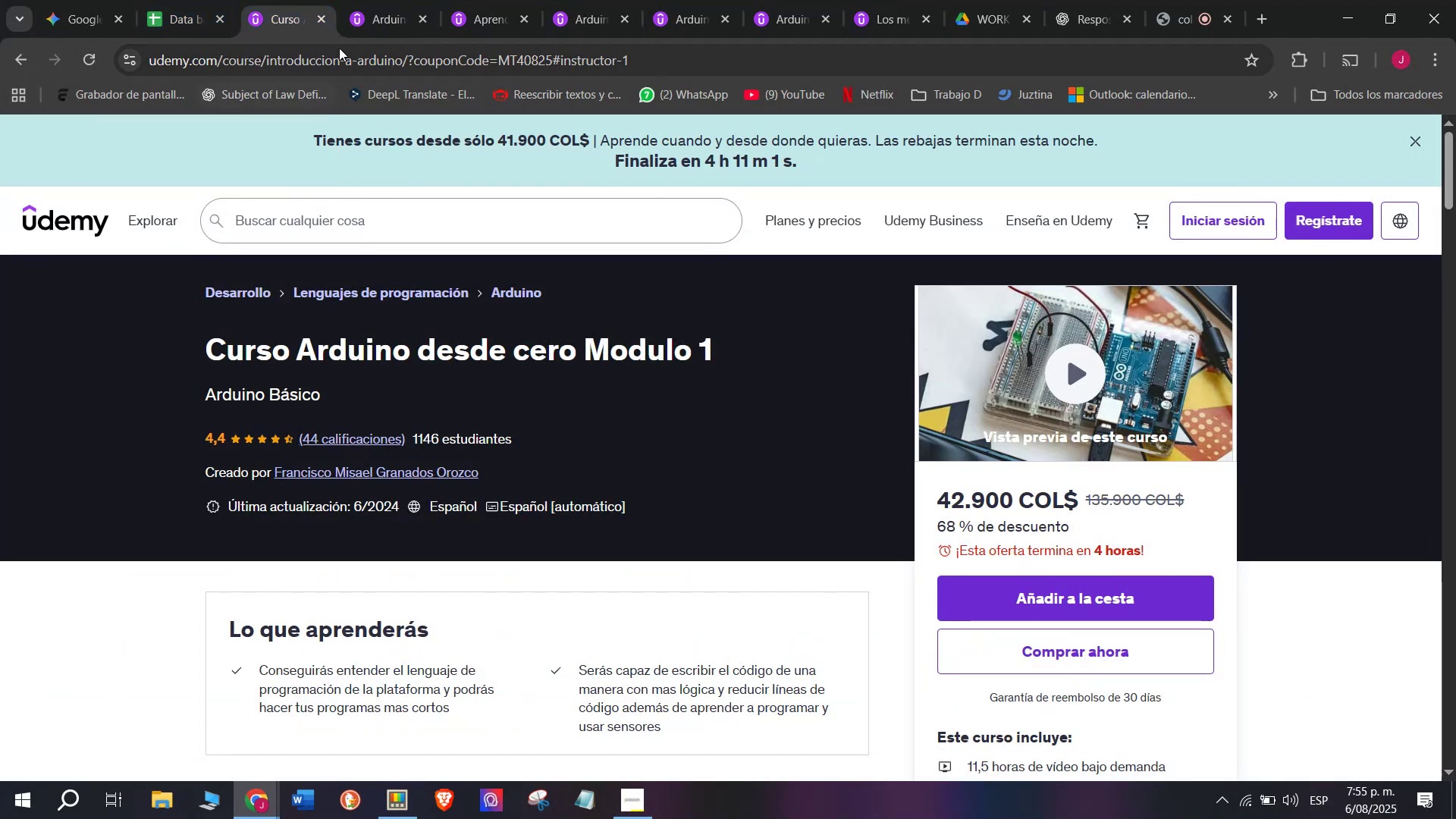 
double_click([339, 46])
 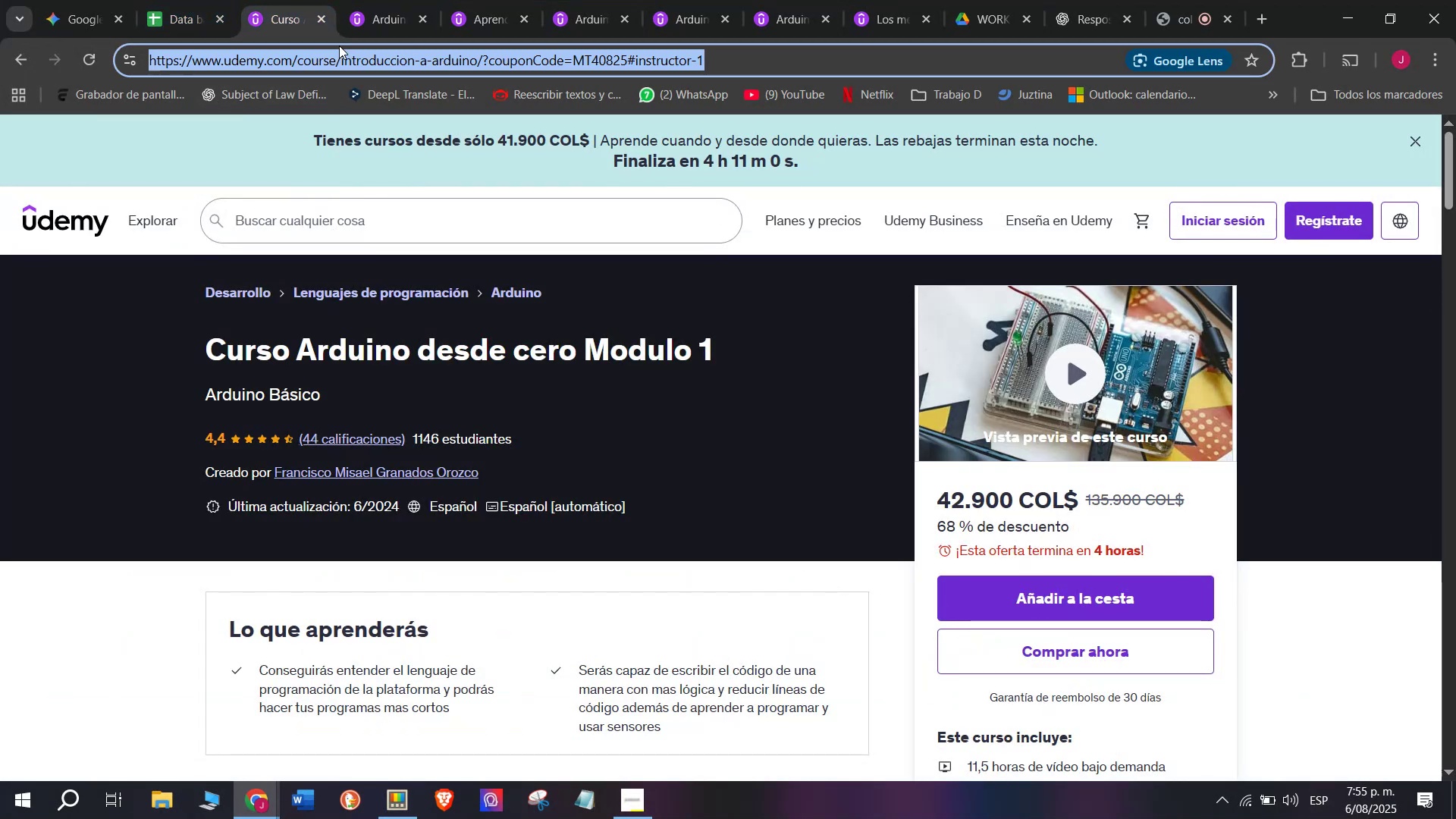 
triple_click([339, 46])
 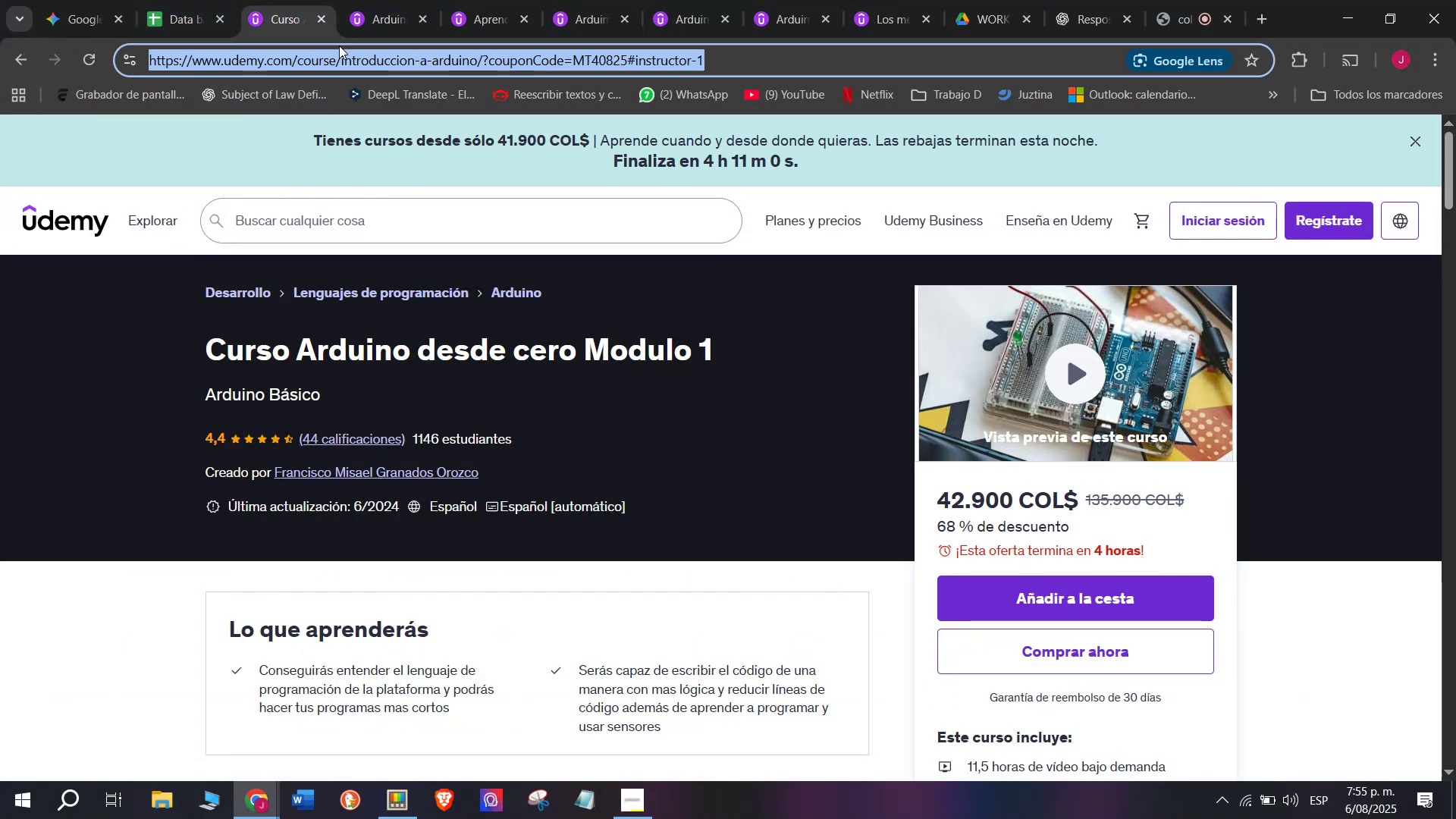 
key(Control+ControlLeft)
 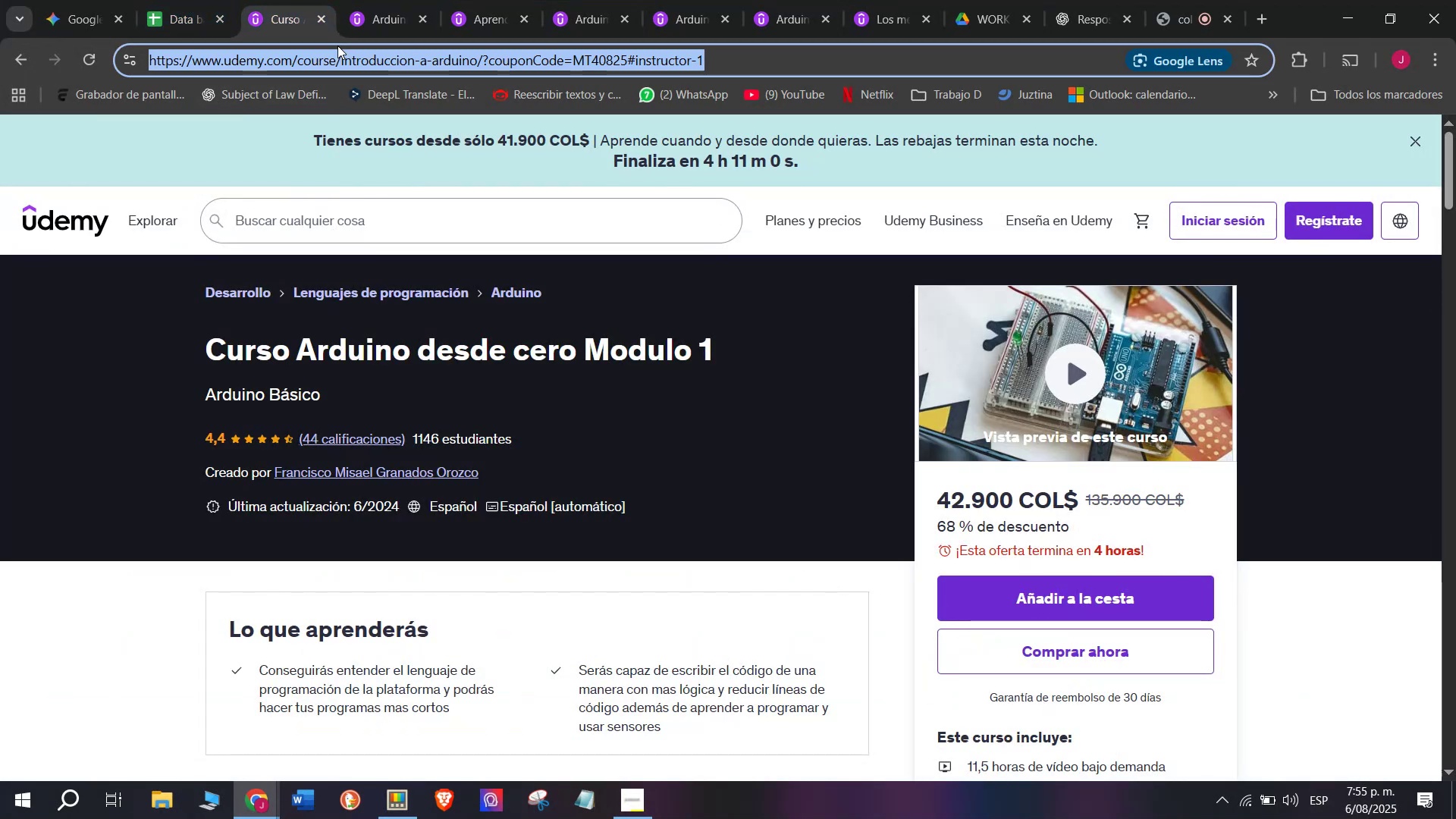 
key(Break)
 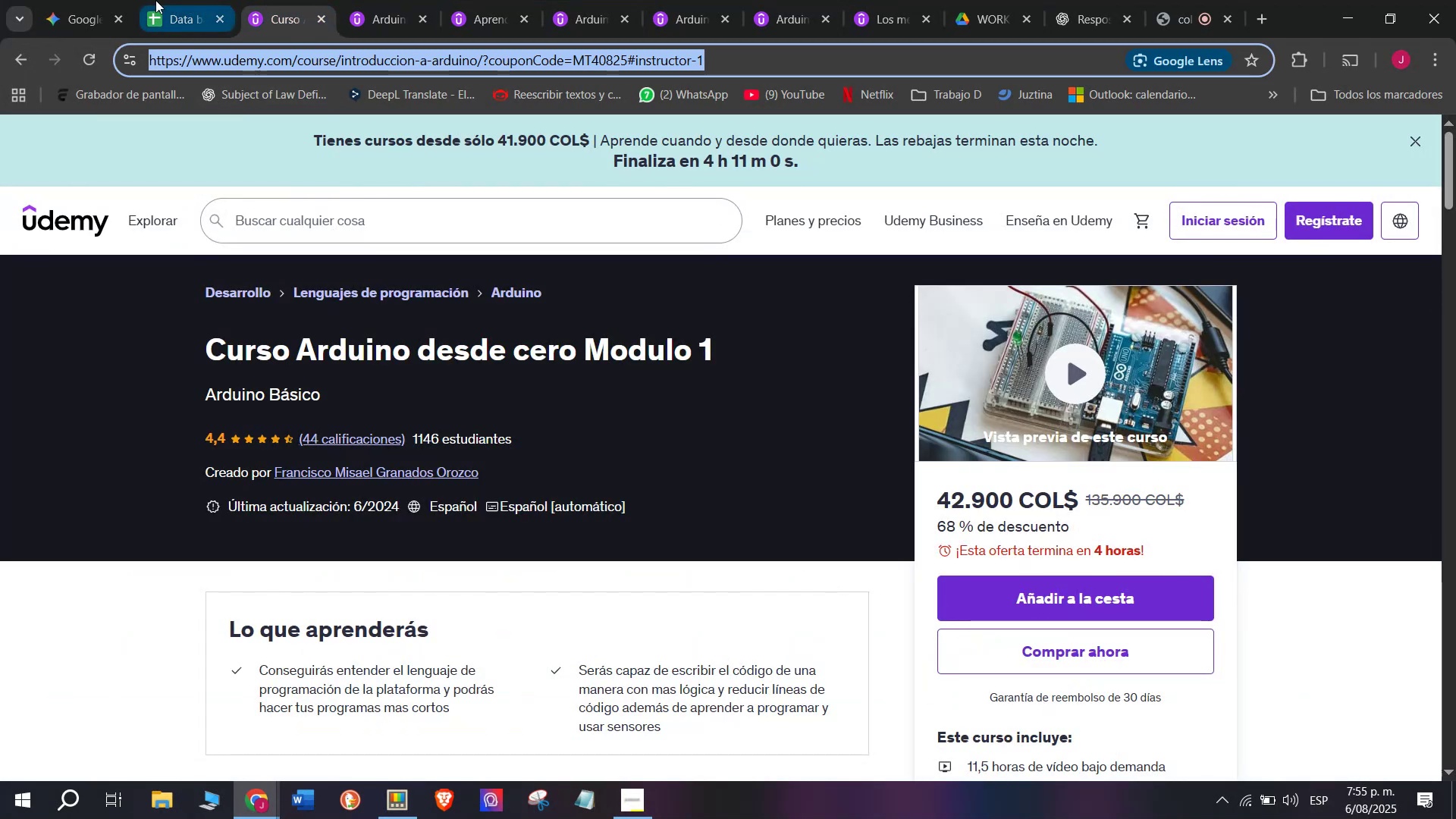 
key(Control+C)
 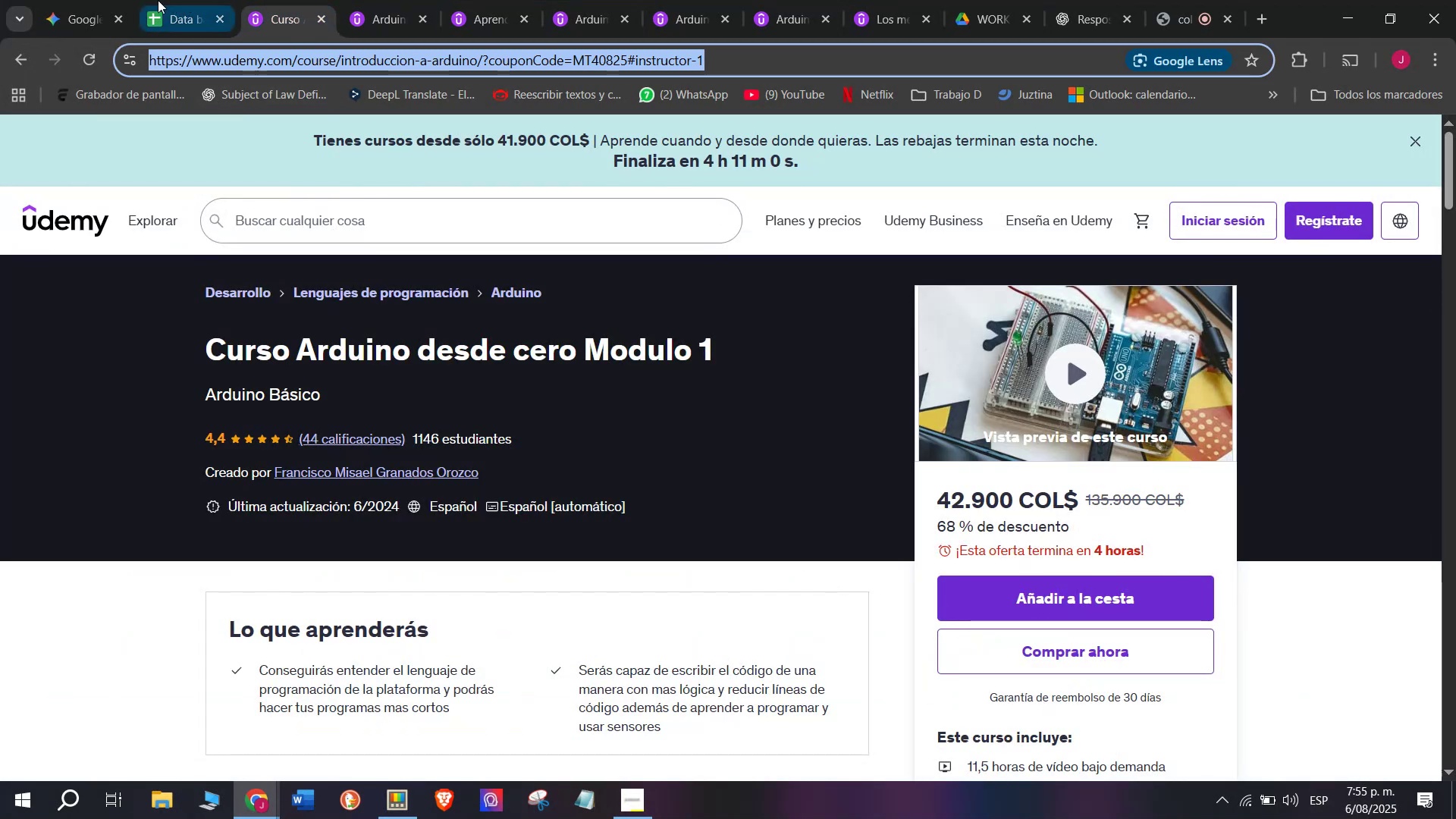 
left_click([155, 0])
 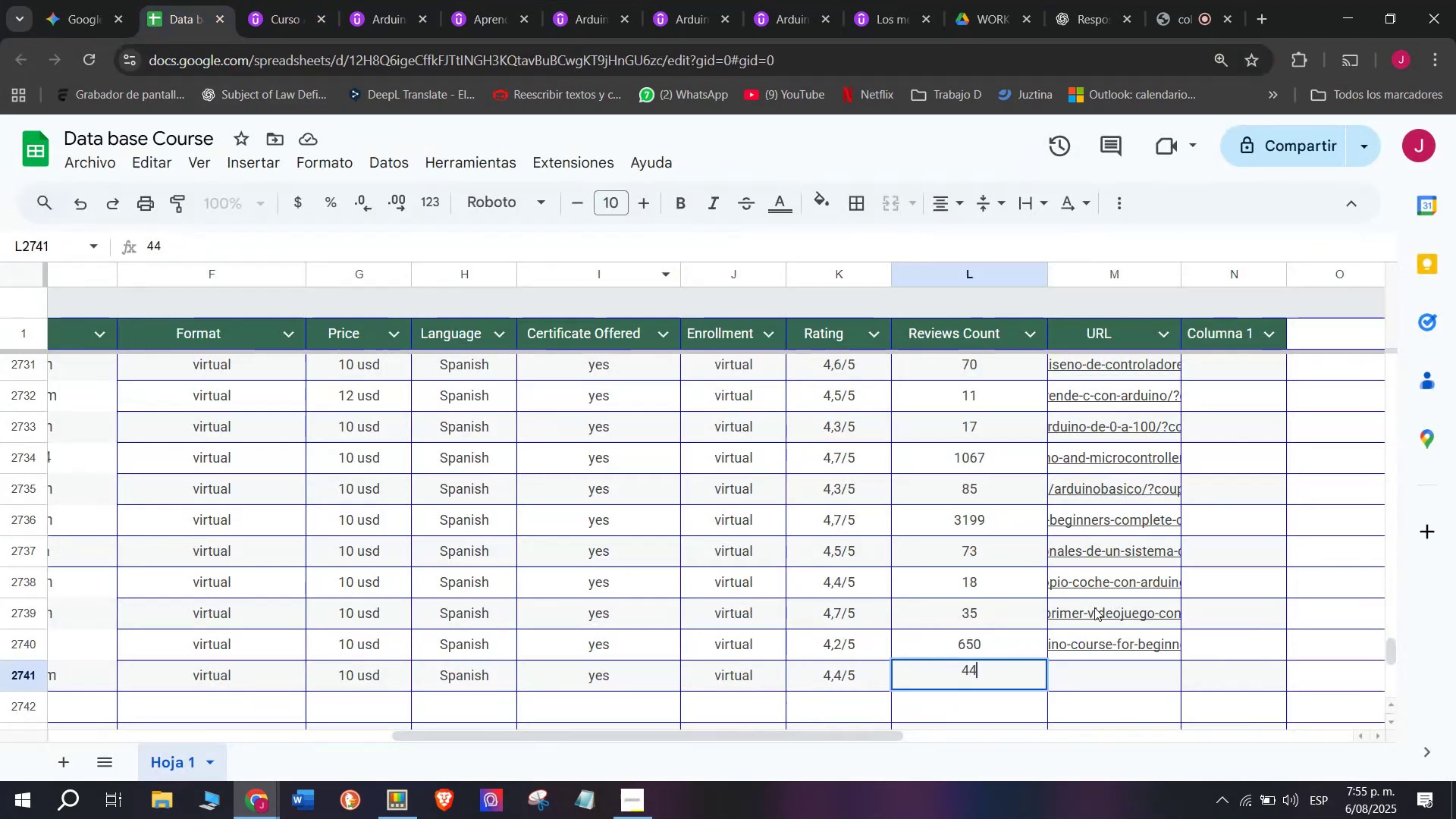 
key(Z)
 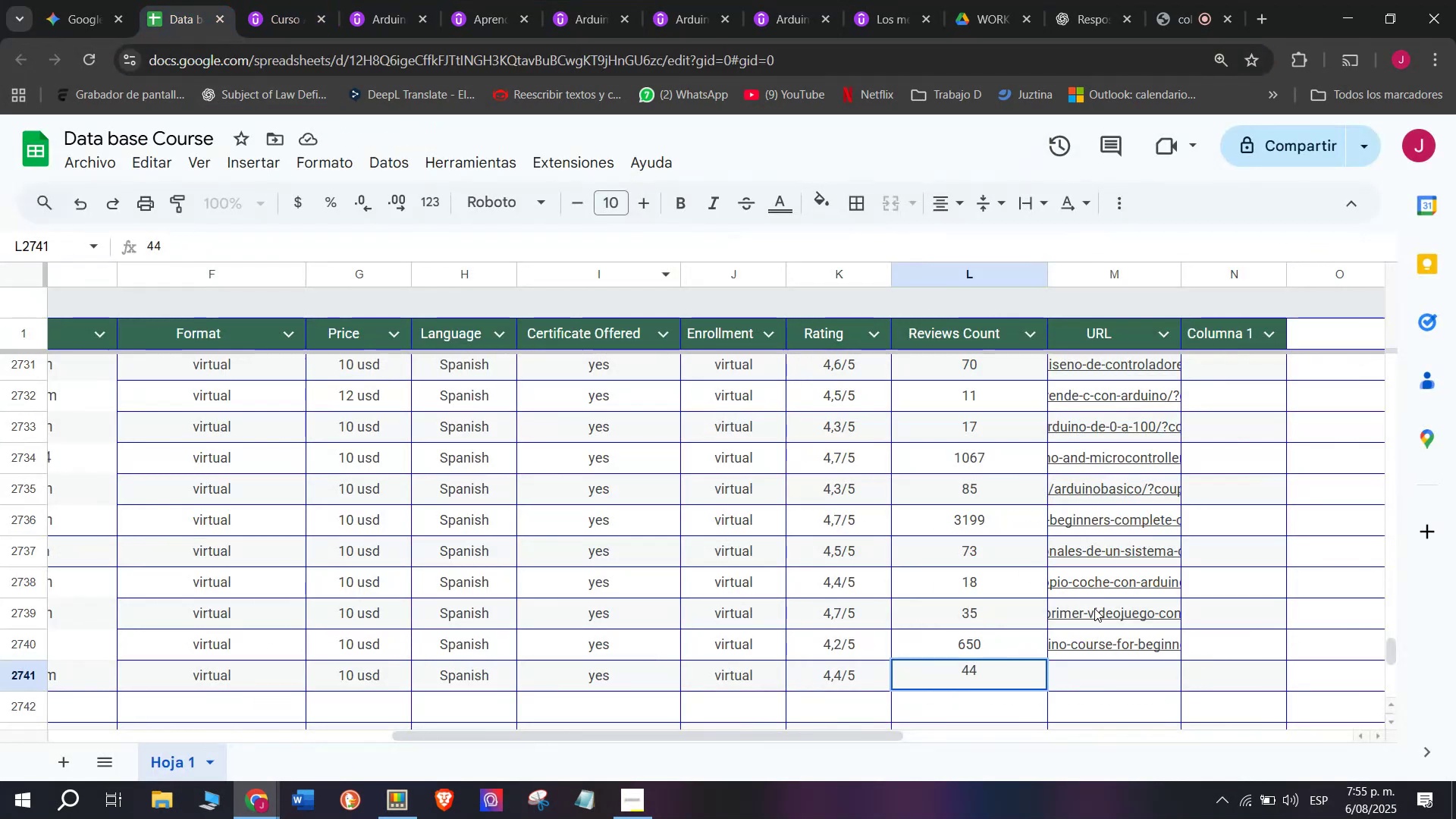 
key(Control+ControlLeft)
 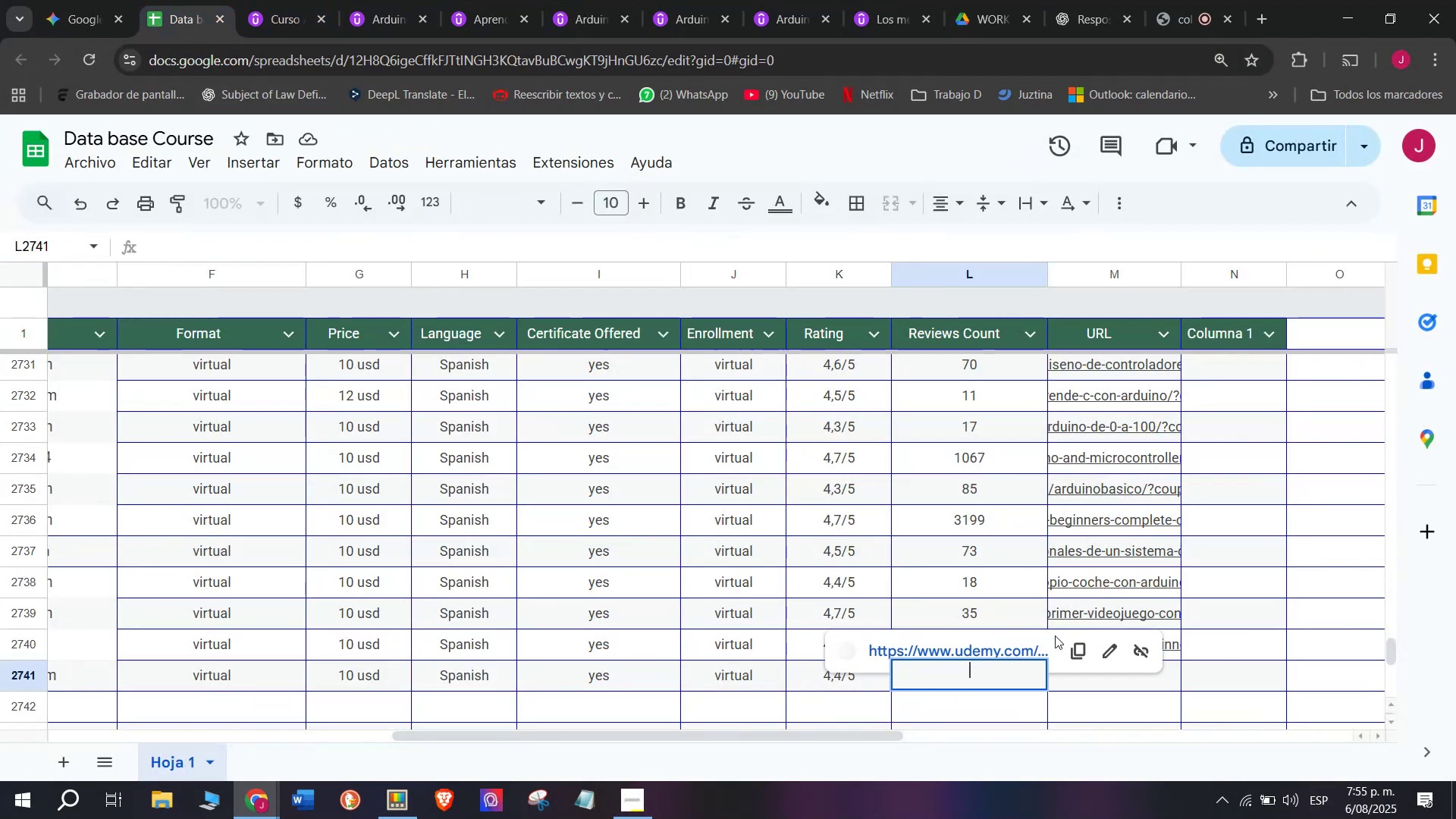 
key(Control+V)
 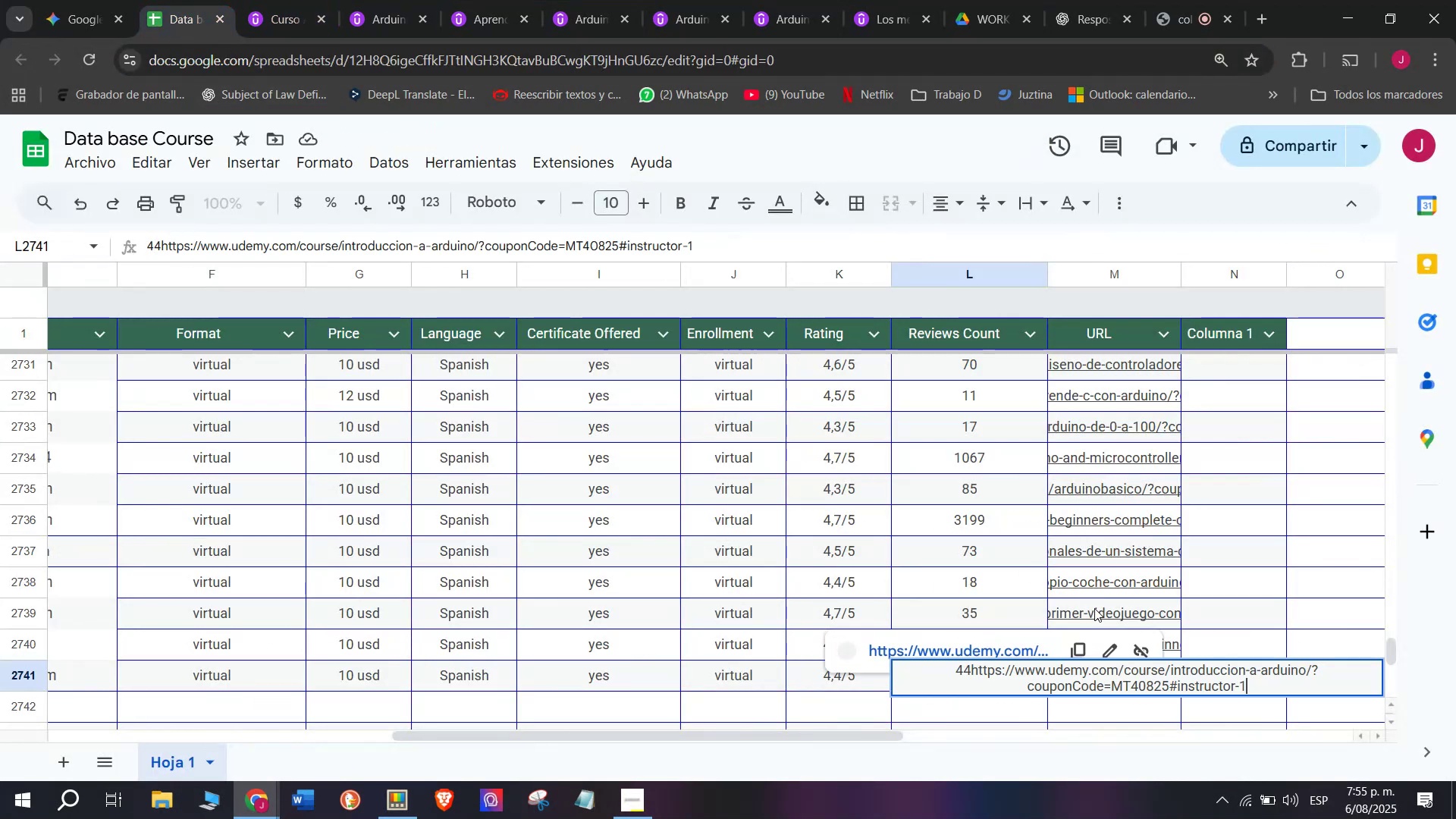 
key(Shift+ShiftLeft)
 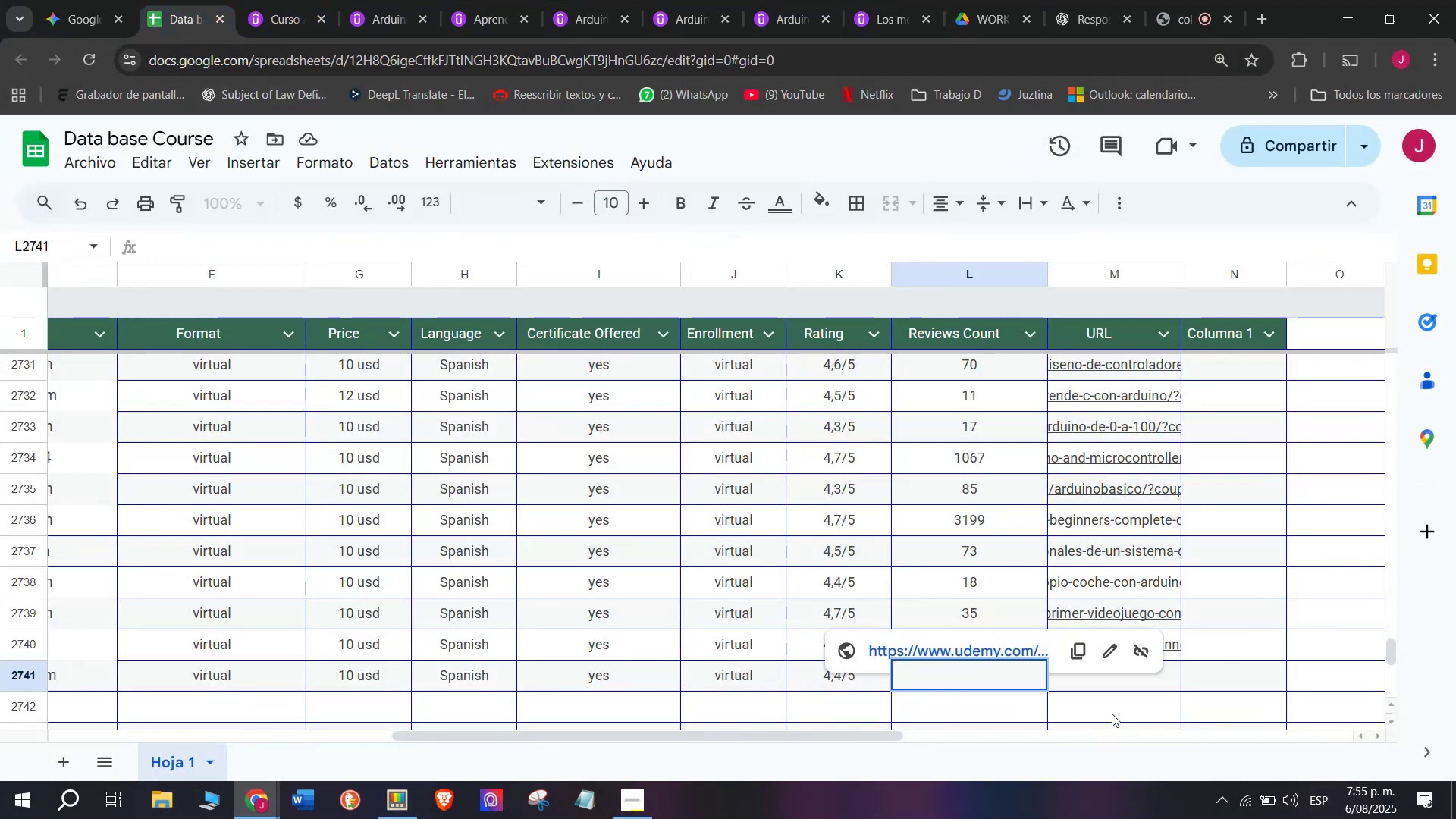 
key(Control+Shift+ControlLeft)
 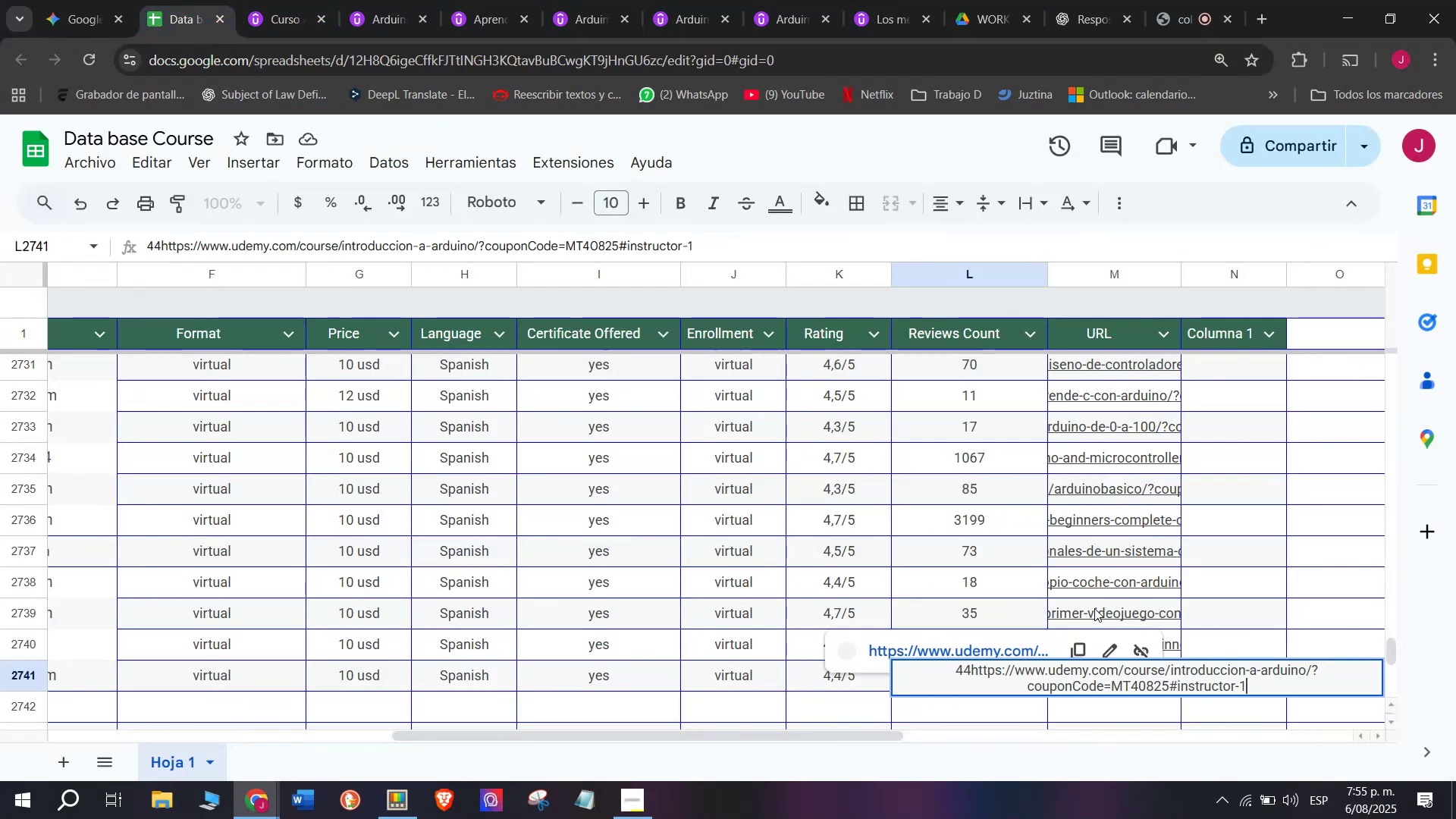 
key(Control+Shift+Z)
 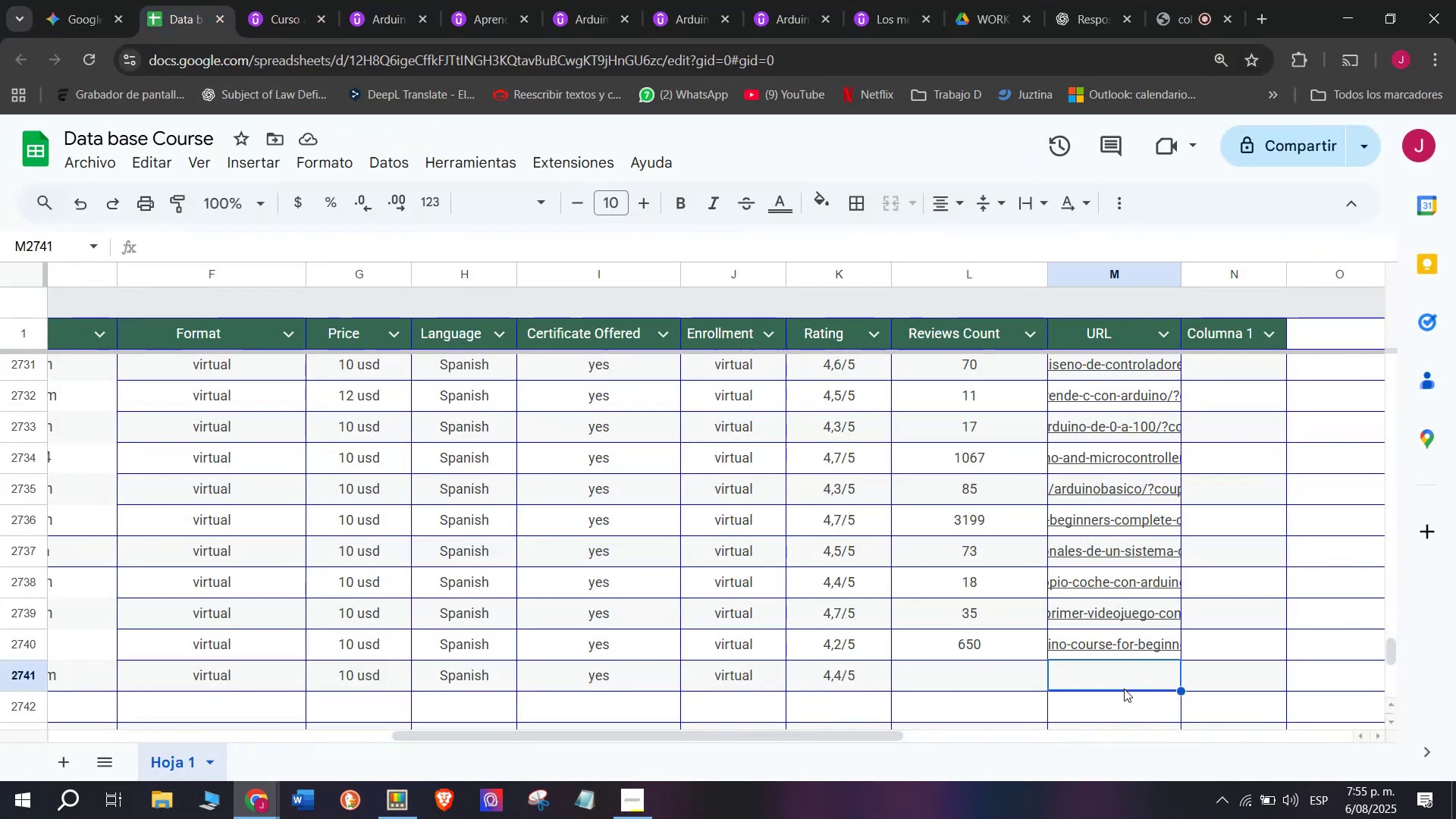 
key(Z)
 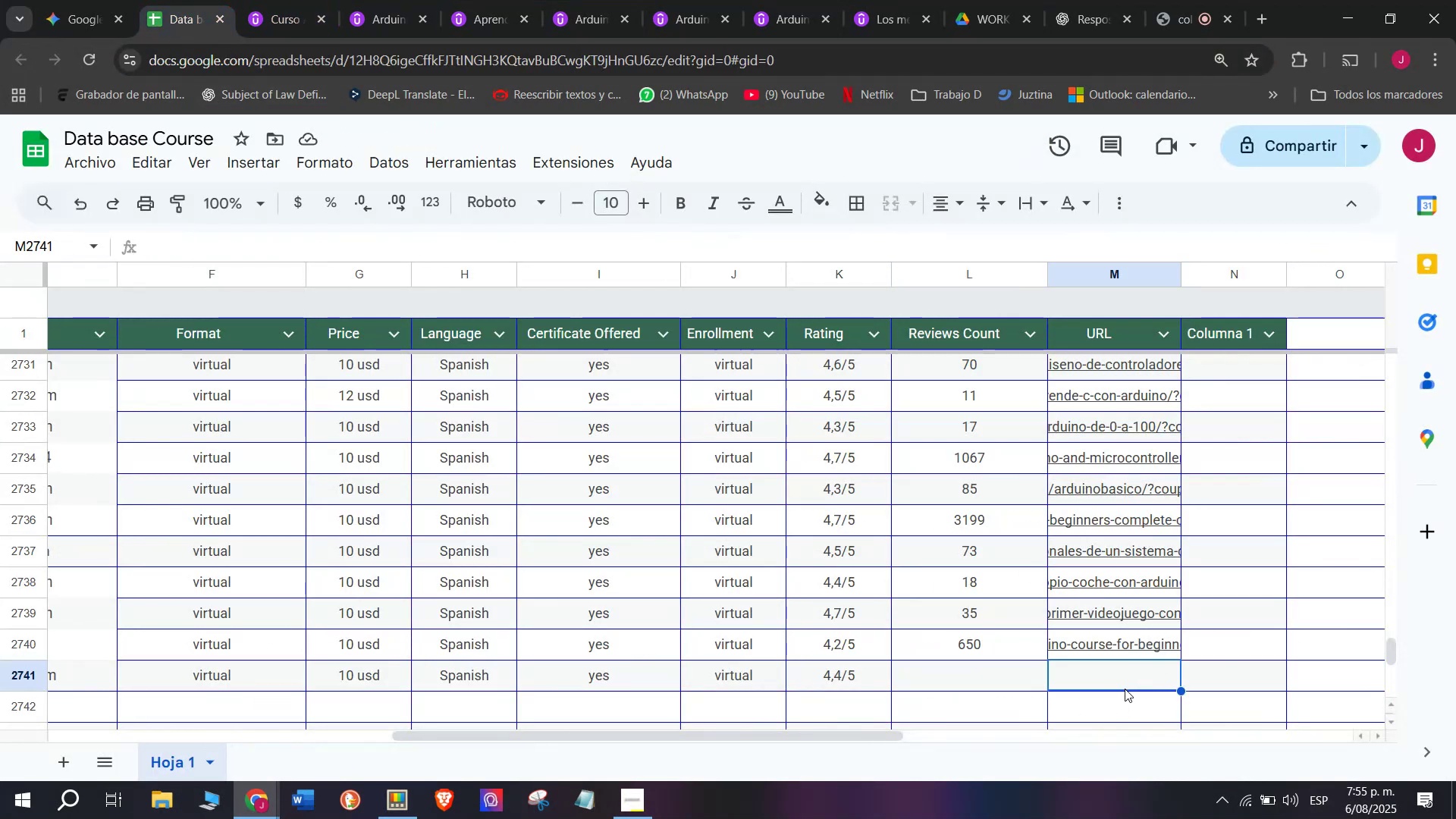 
key(Control+ControlLeft)
 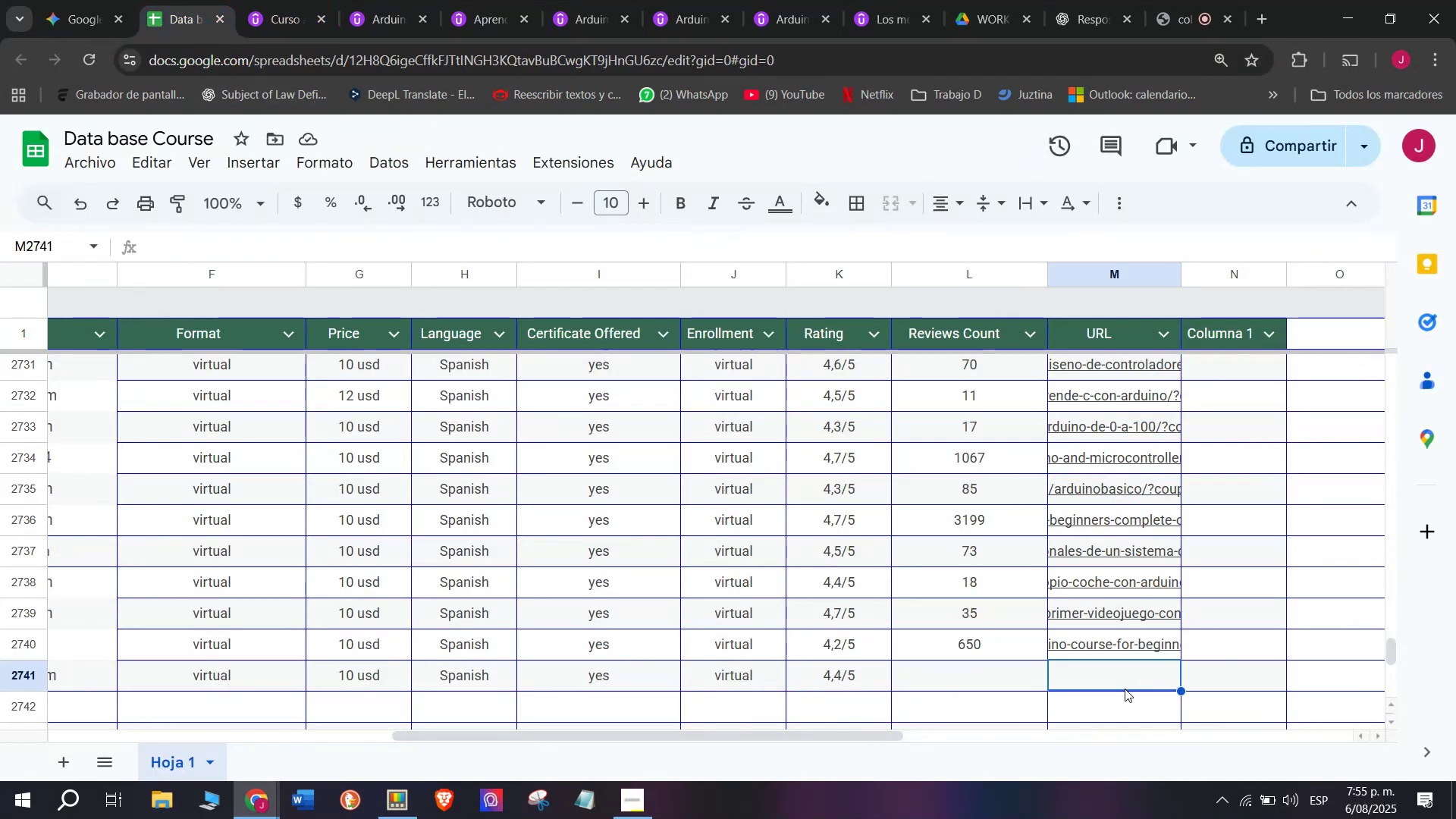 
key(Control+V)
 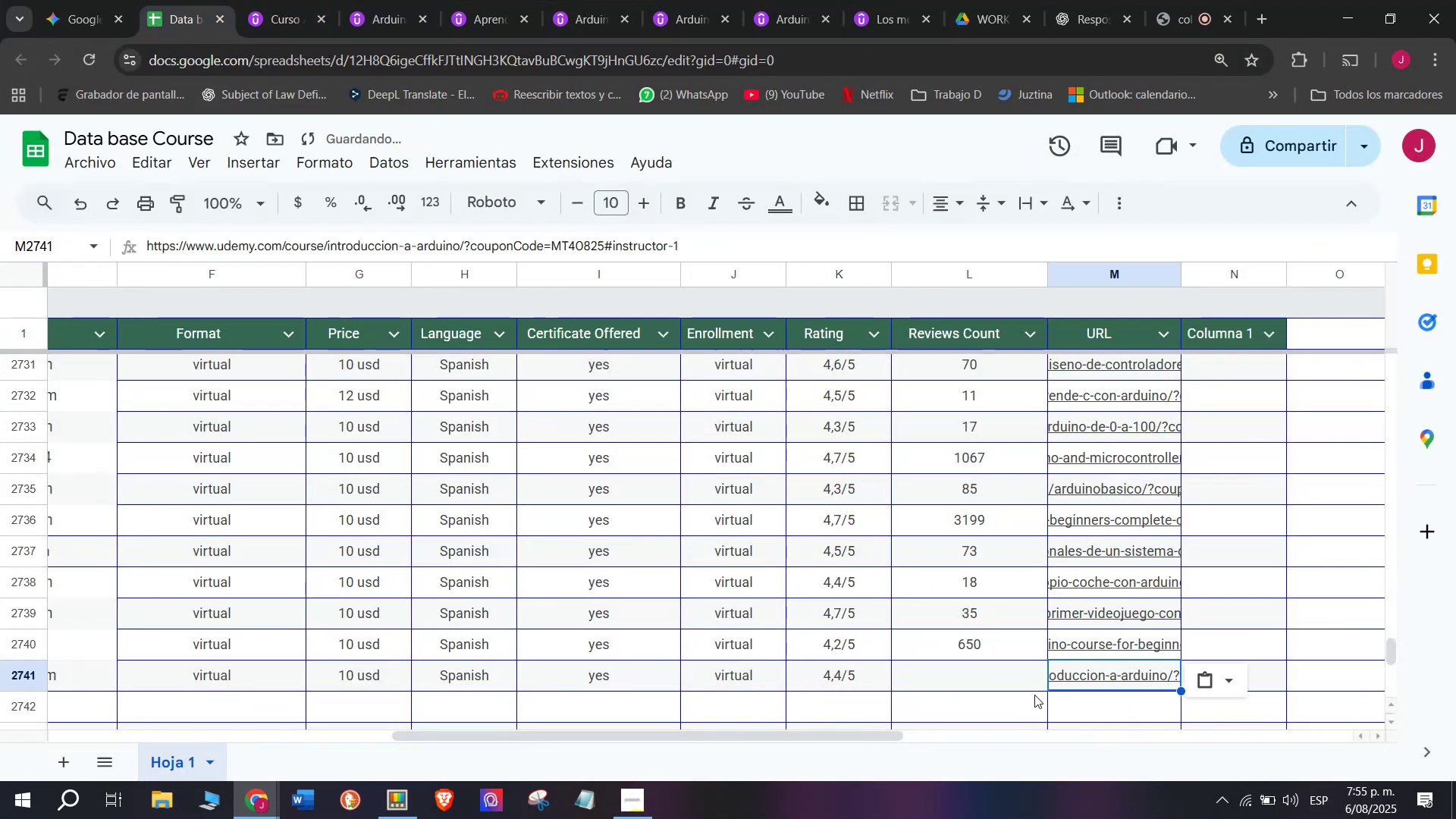 
key(Control+Shift+ControlLeft)
 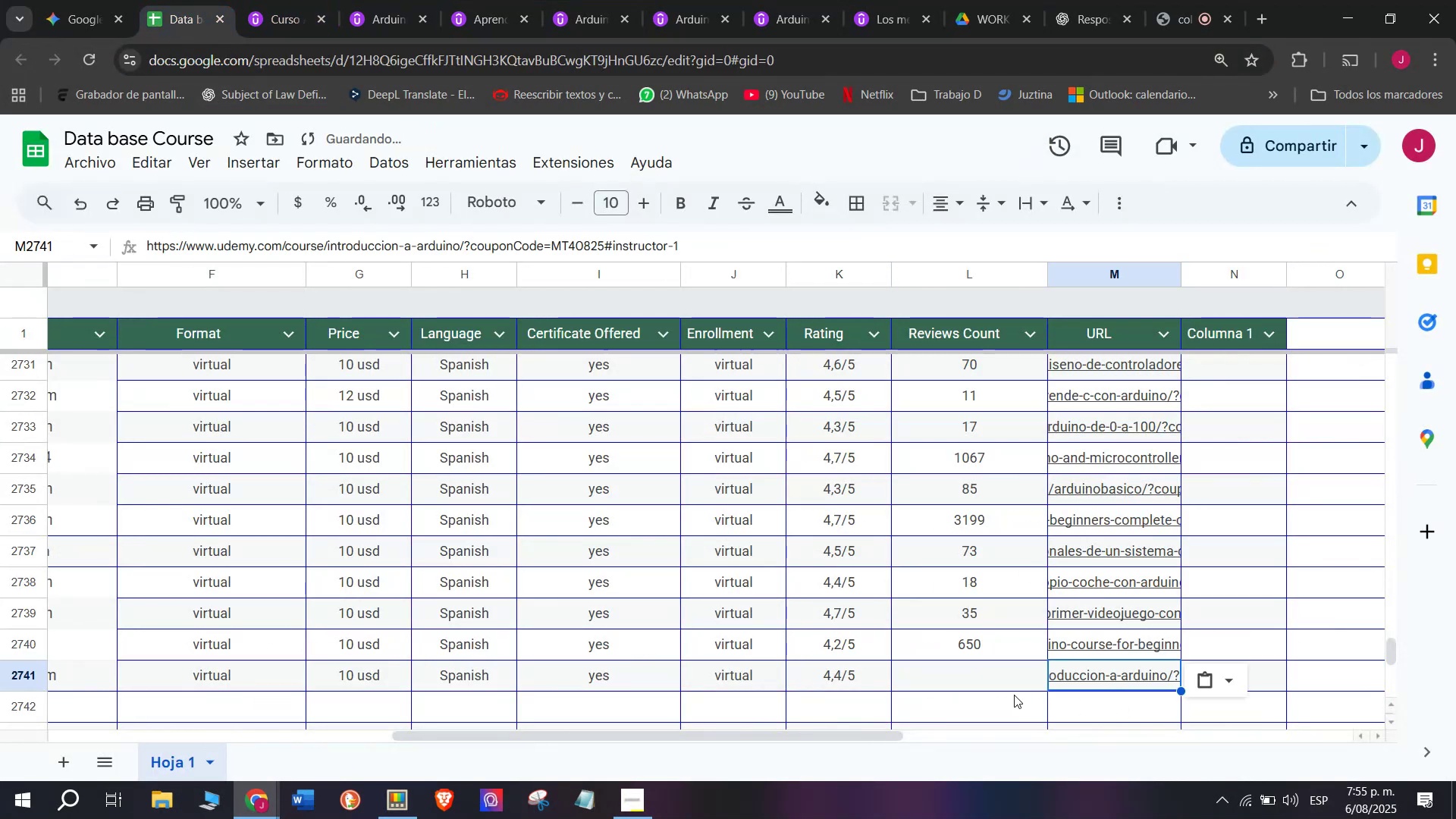 
key(Shift+ShiftLeft)
 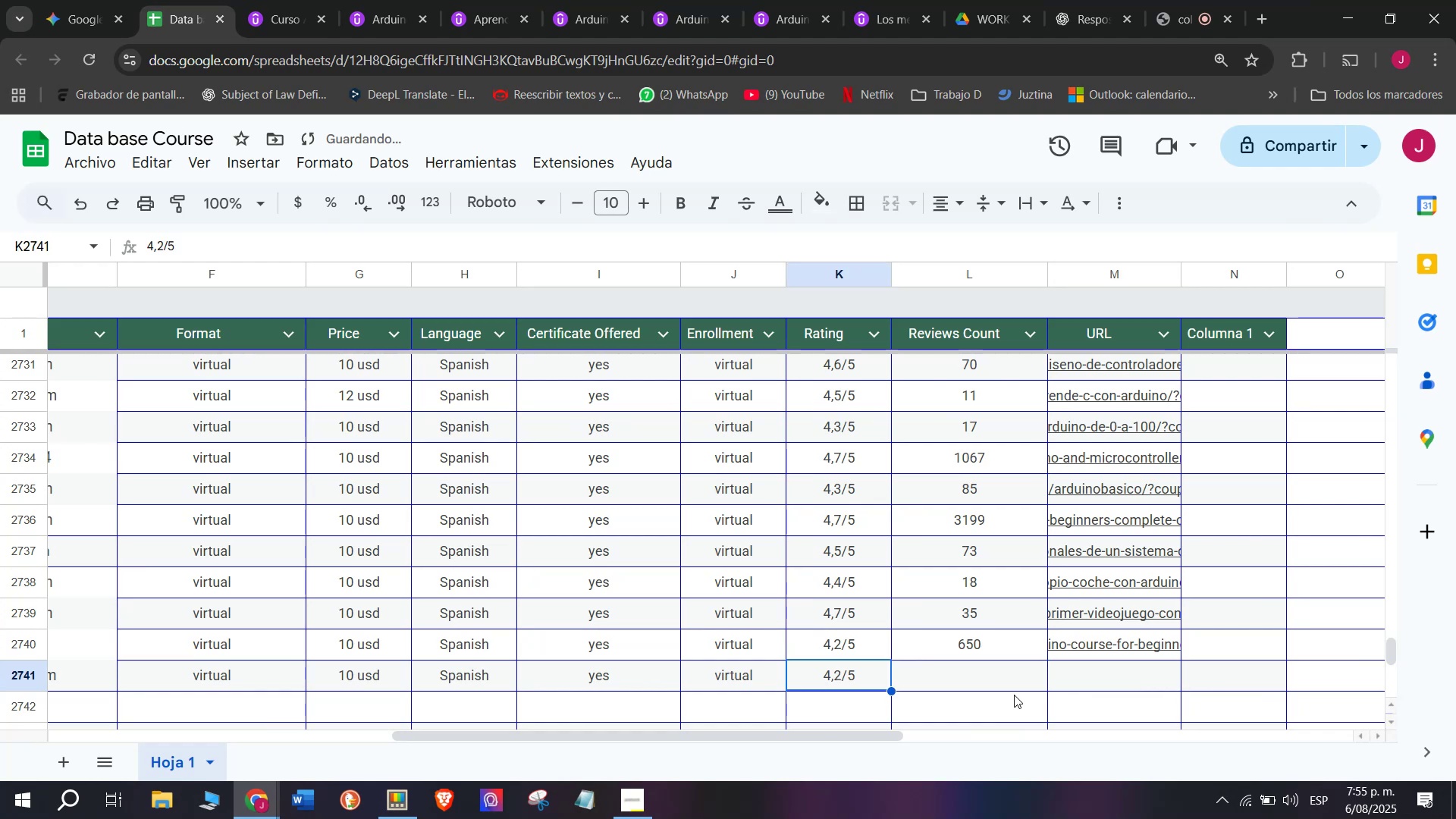 
key(Control+Shift+Z)
 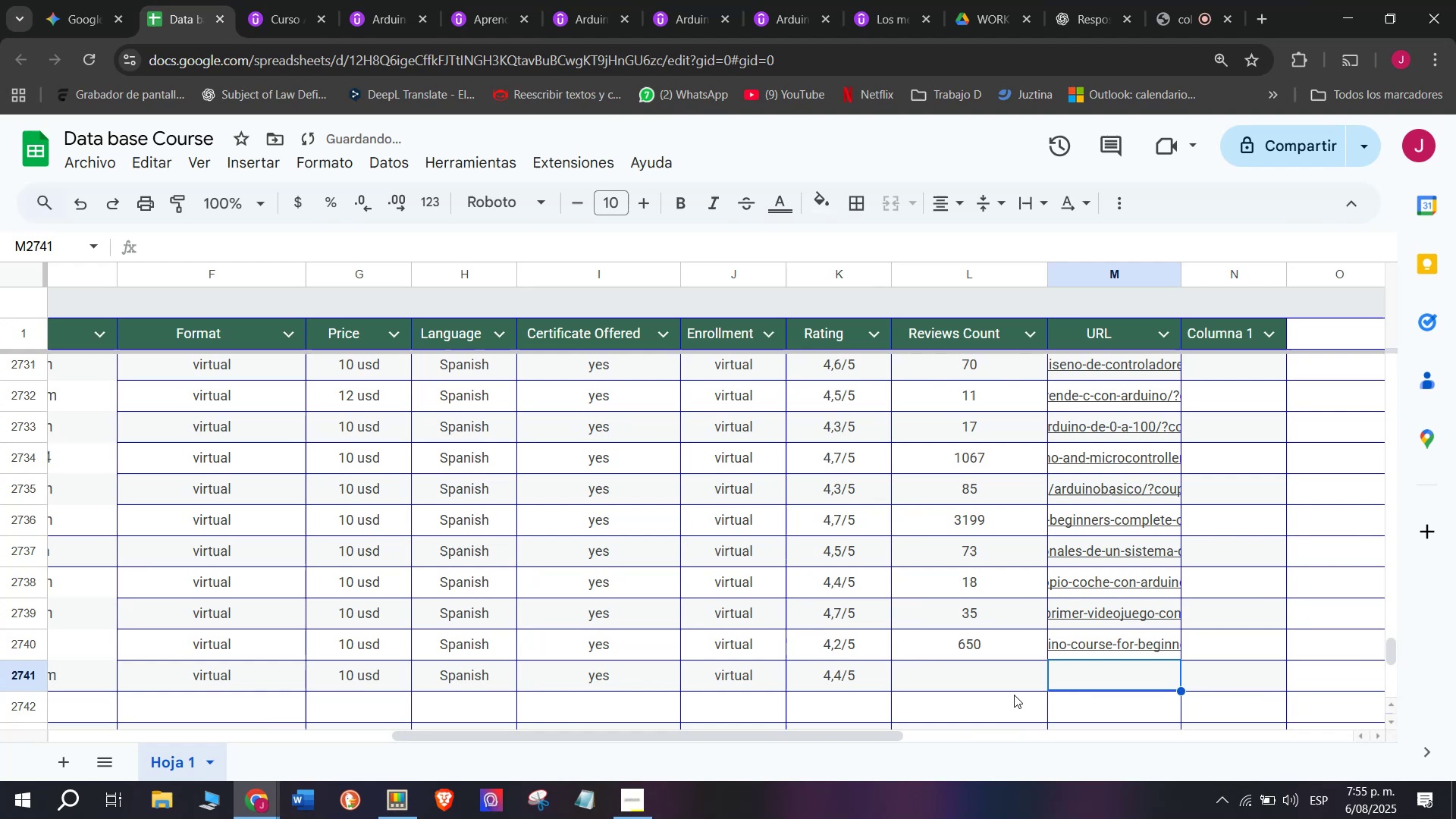 
key(Shift+ShiftLeft)
 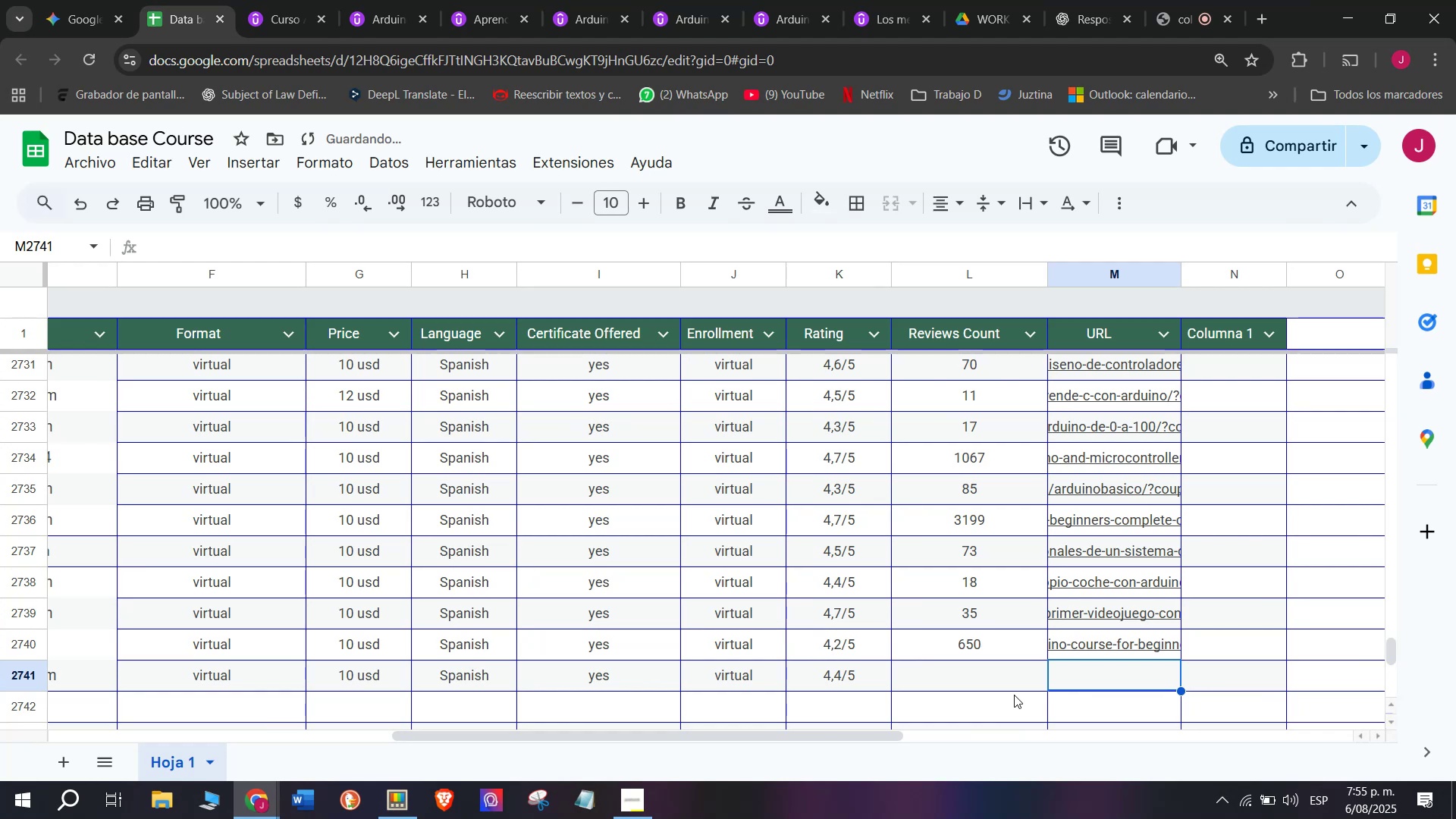 
key(Control+Shift+ControlLeft)
 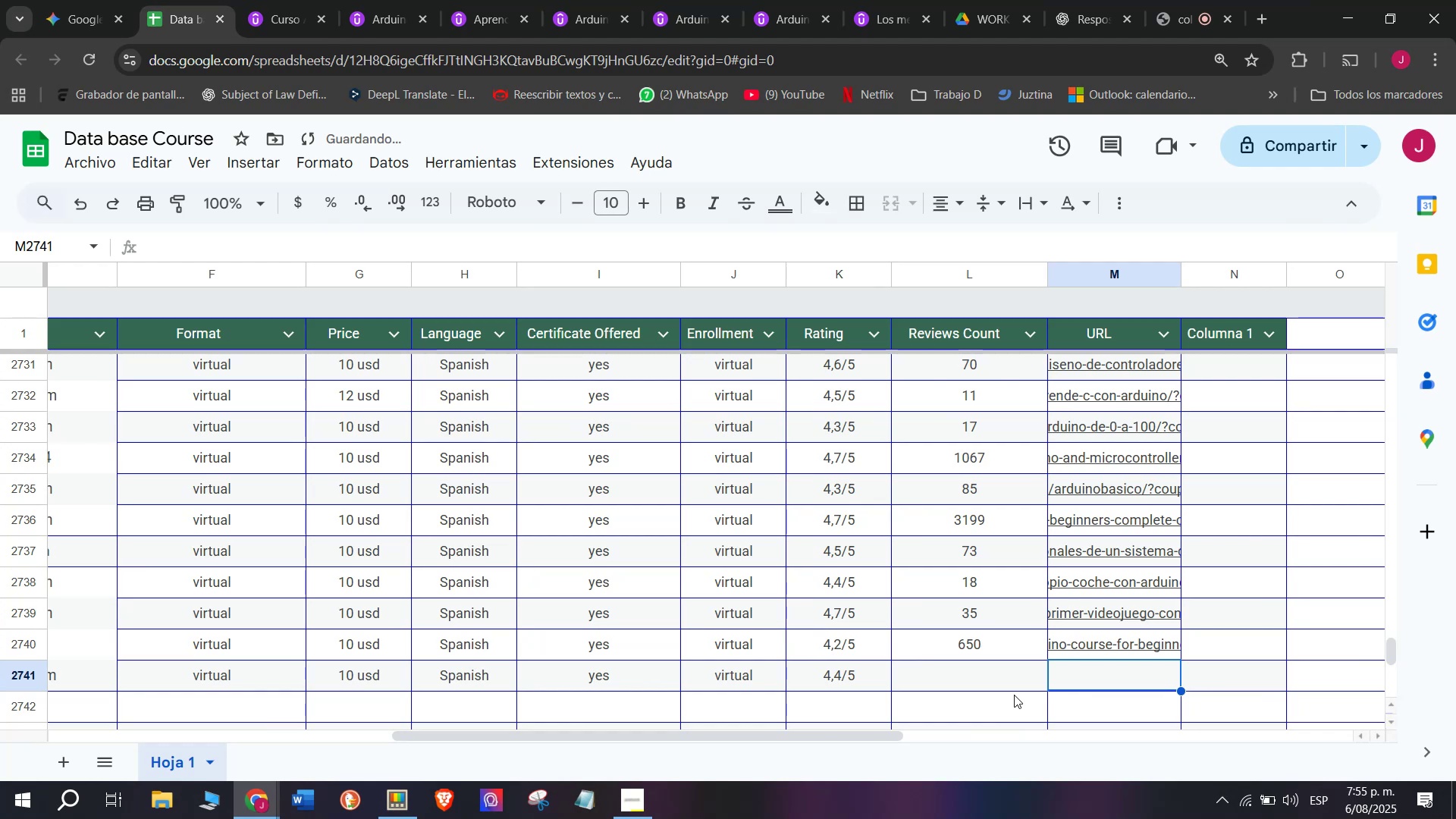 
key(Control+Shift+Z)
 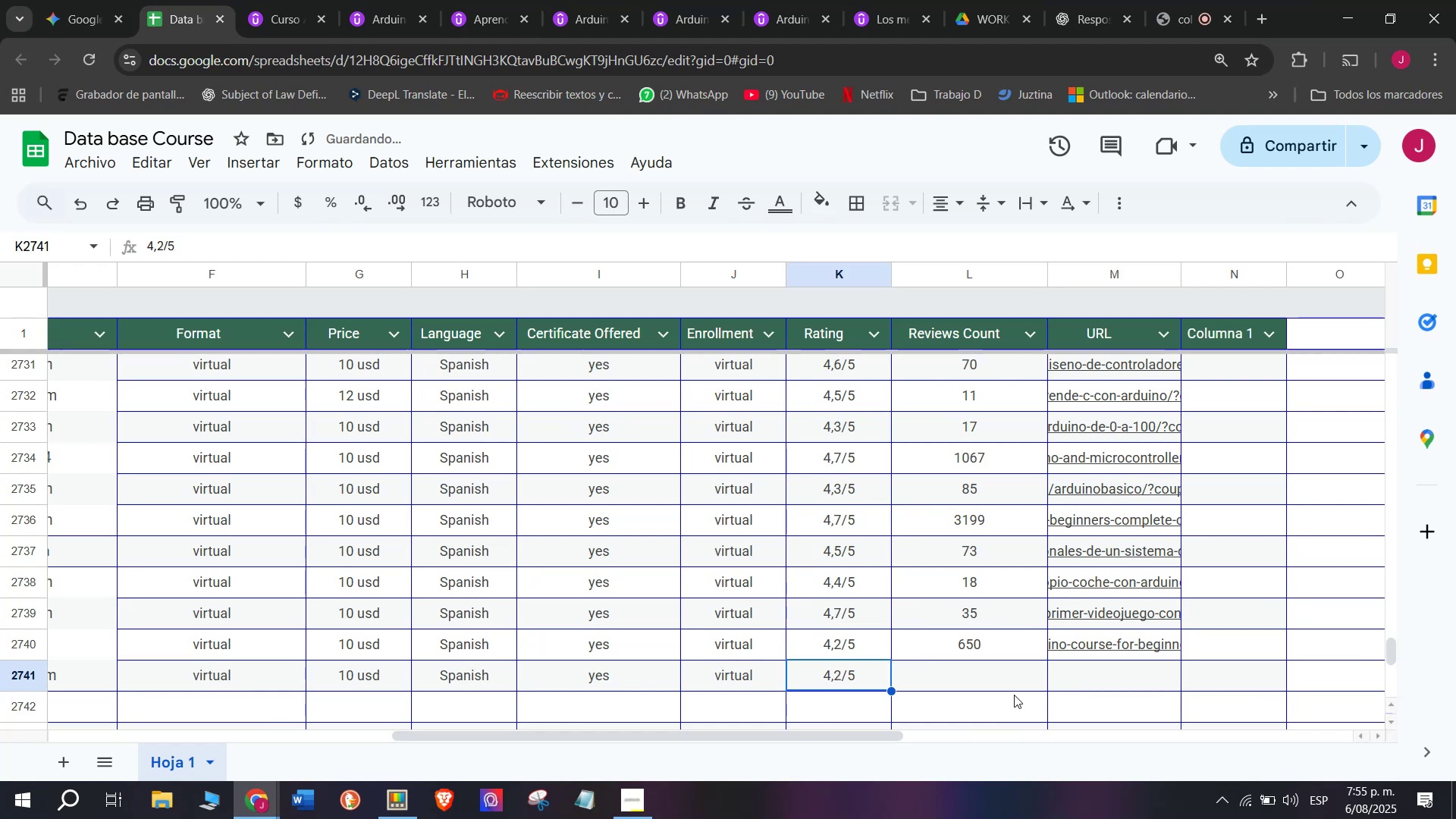 
key(Shift+ShiftLeft)
 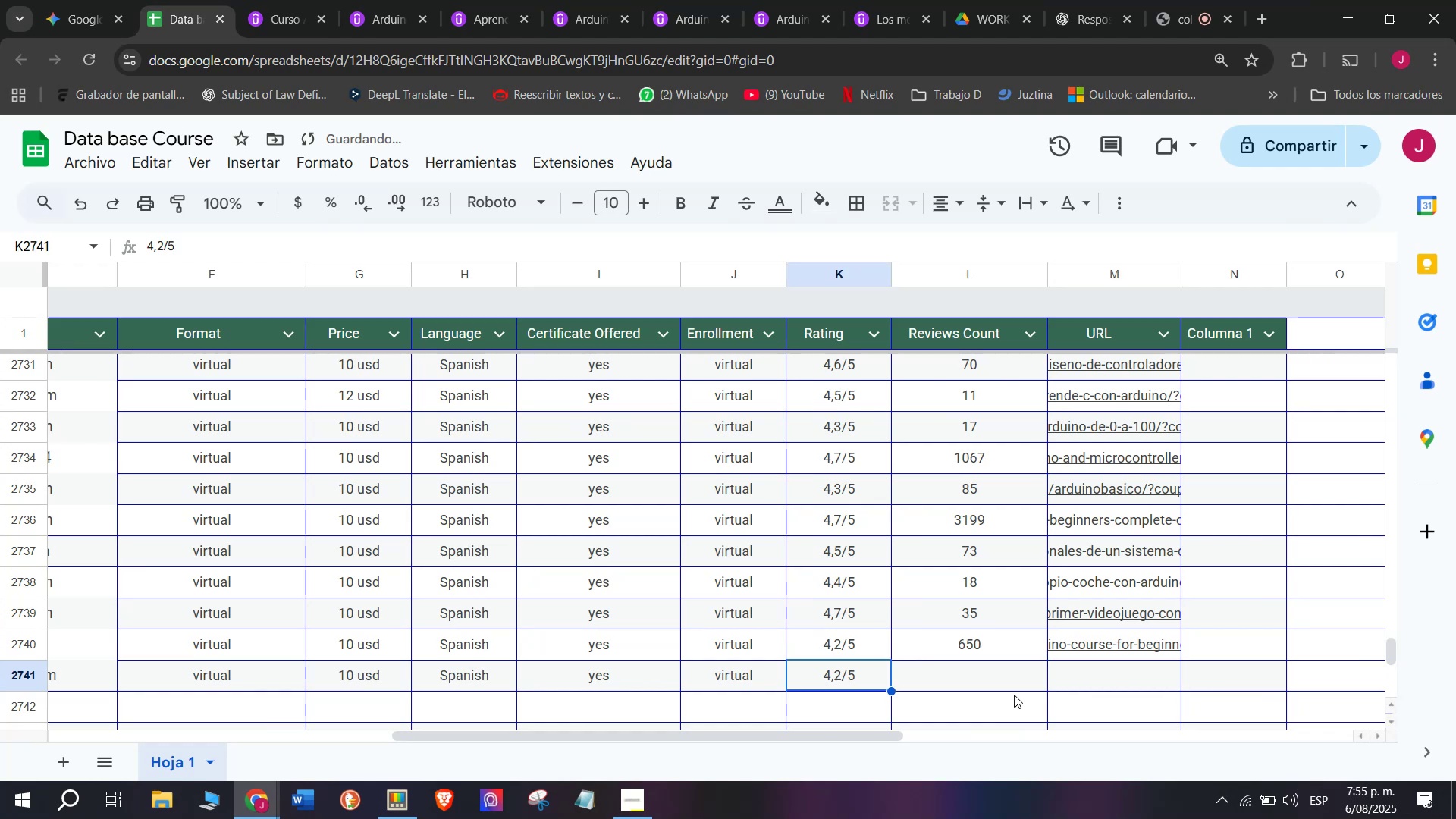 
key(Control+Shift+ControlLeft)
 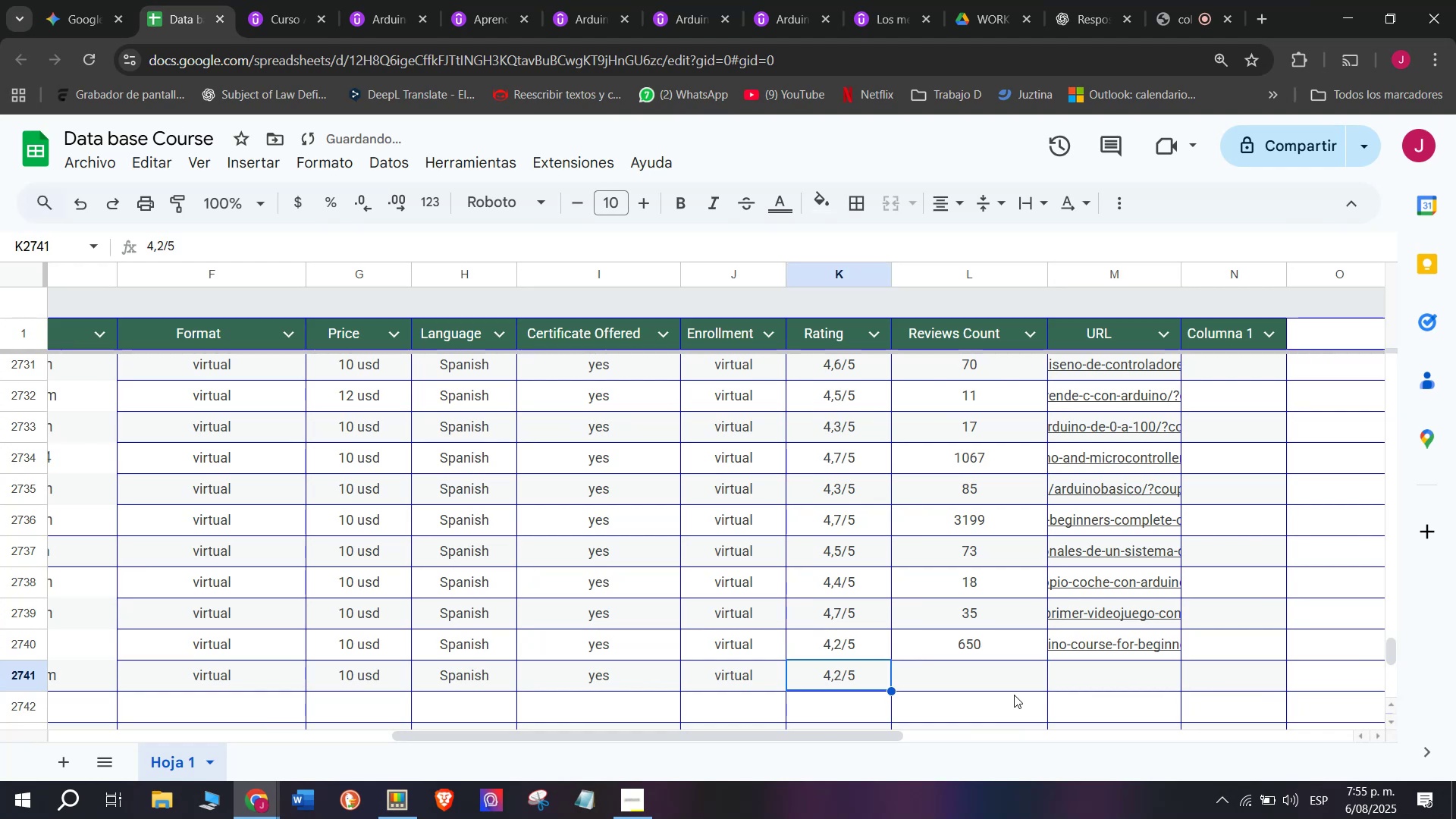 
key(Control+Shift+Z)
 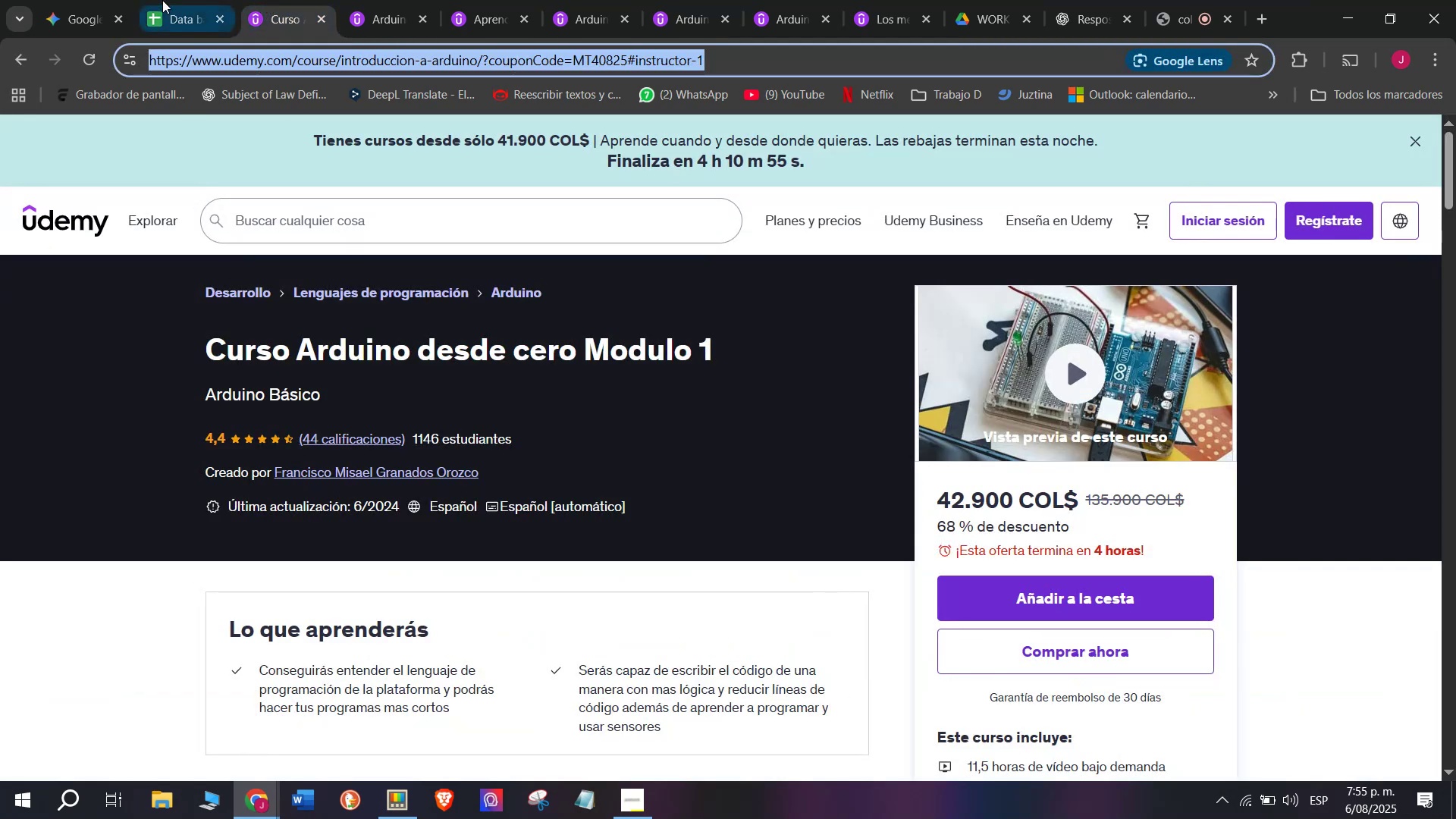 
left_click([156, 0])
 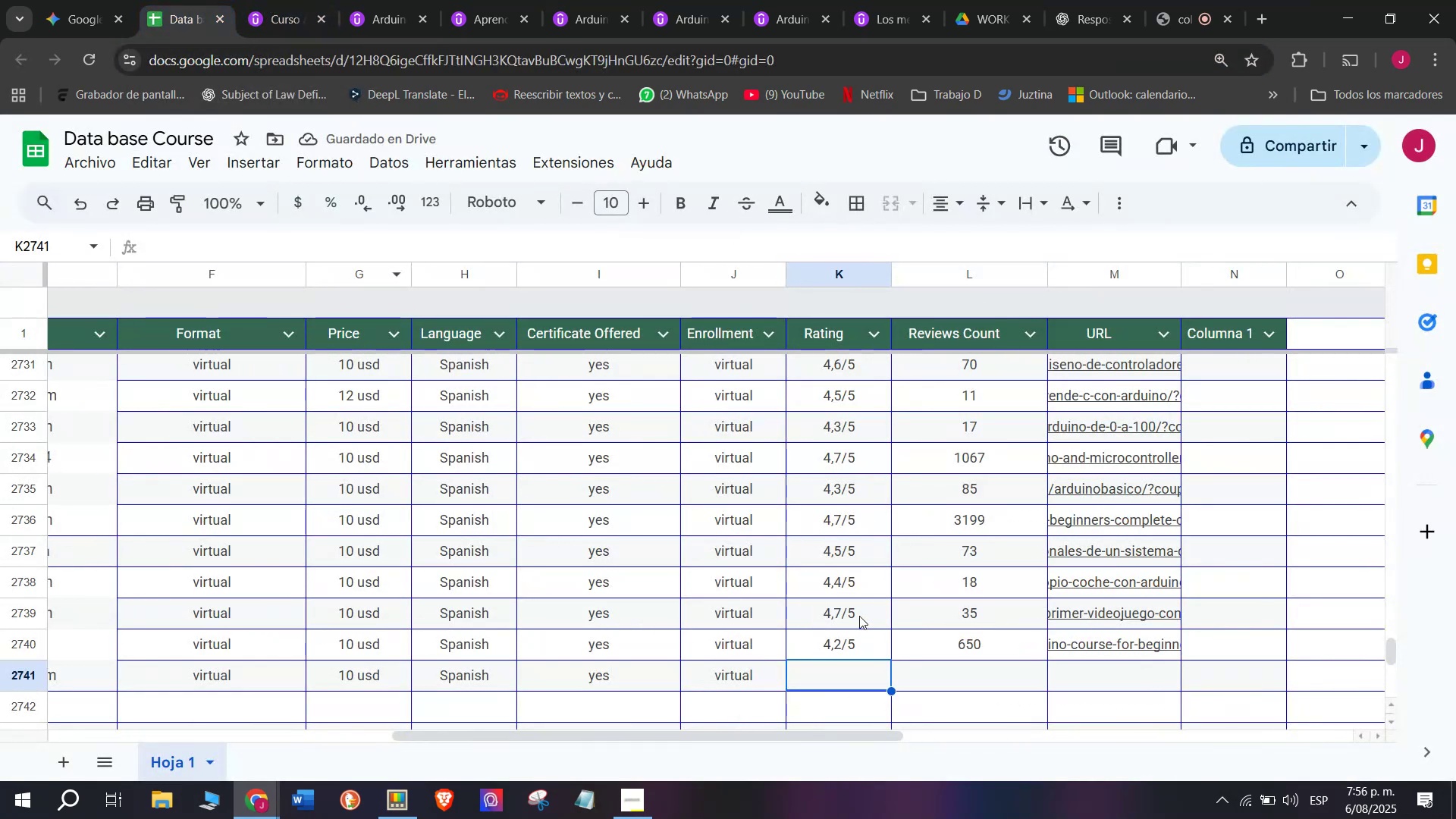 
left_click([853, 591])
 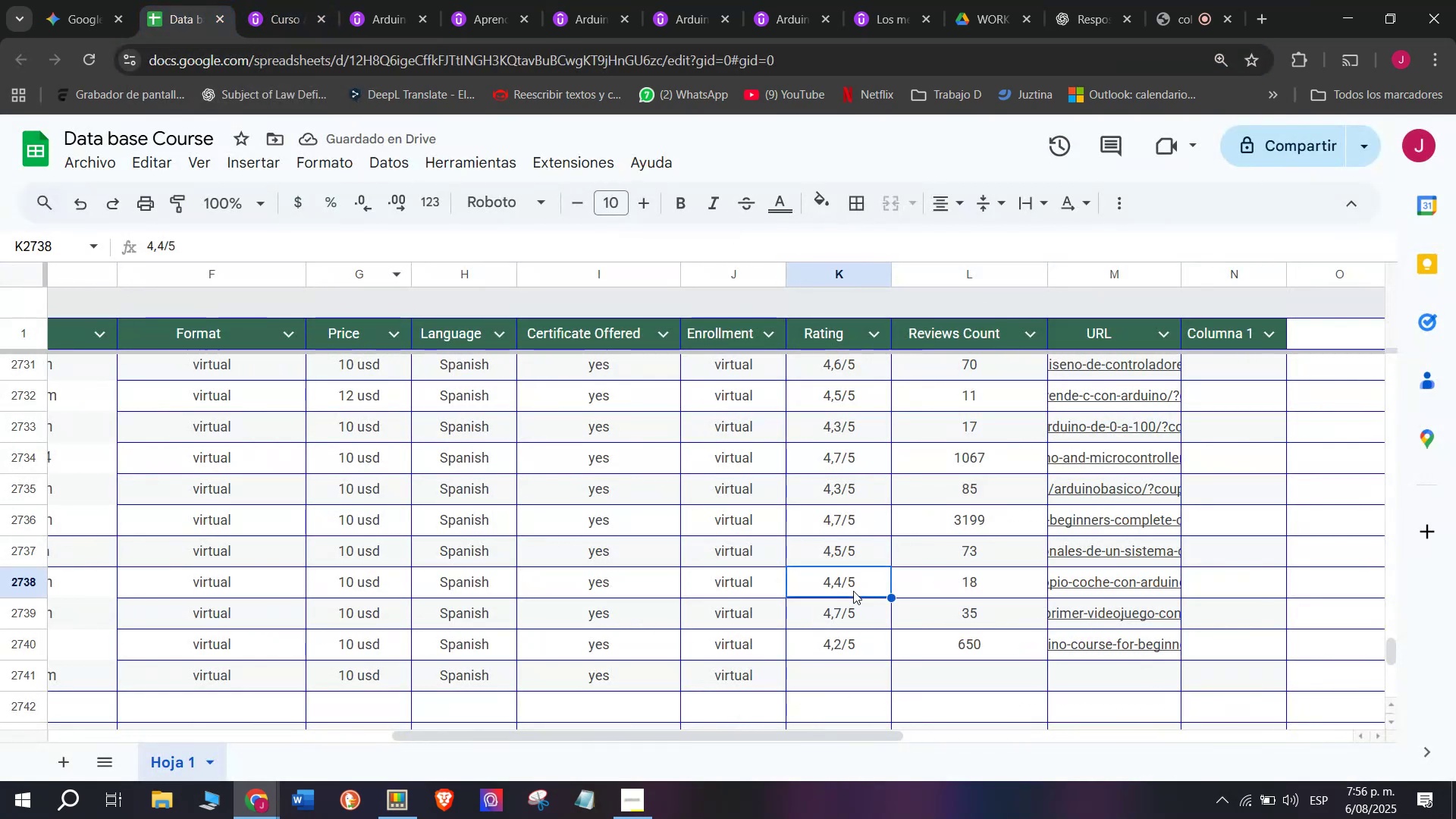 
key(Break)
 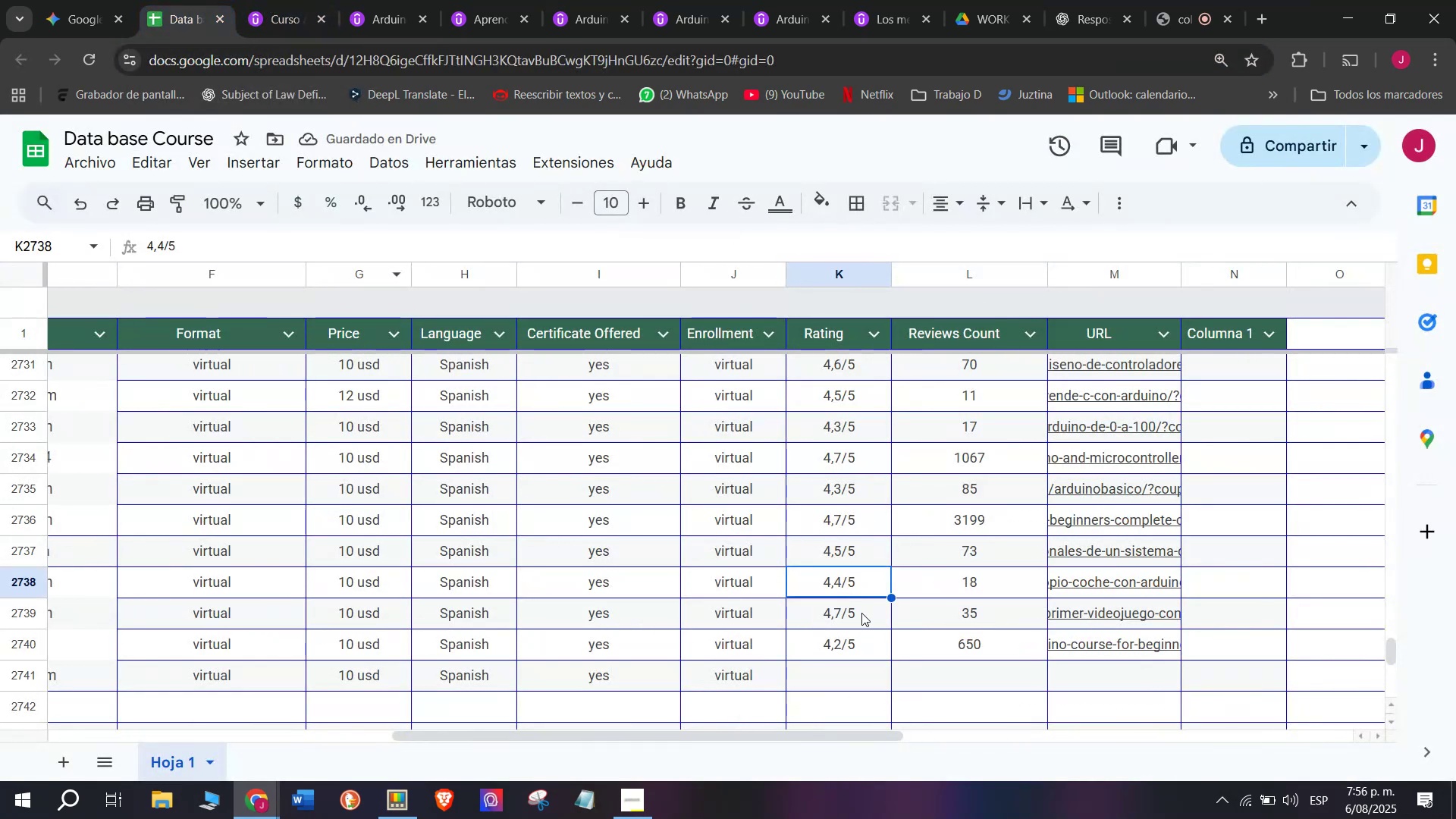 
key(Control+ControlLeft)
 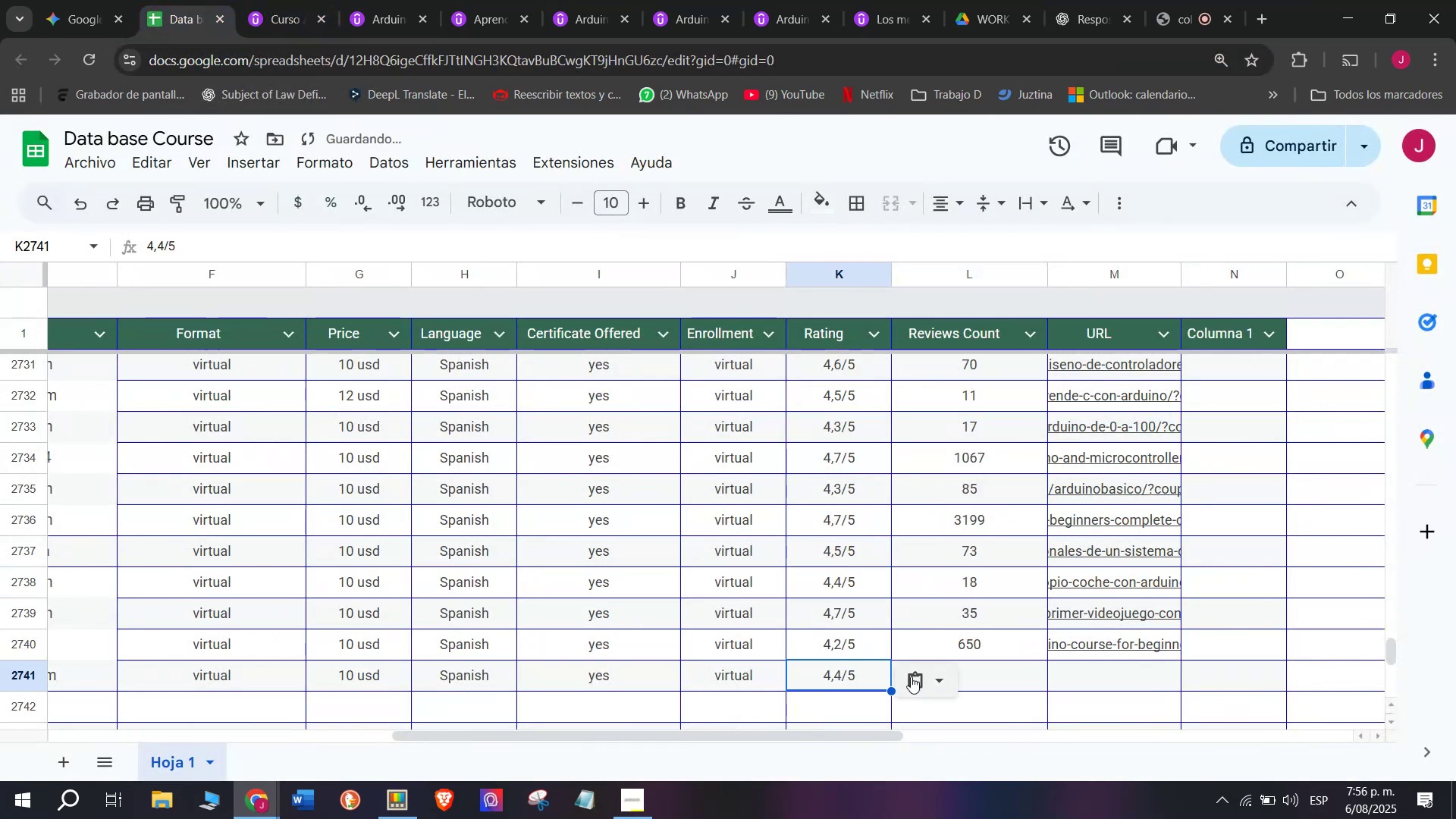 
key(Control+C)
 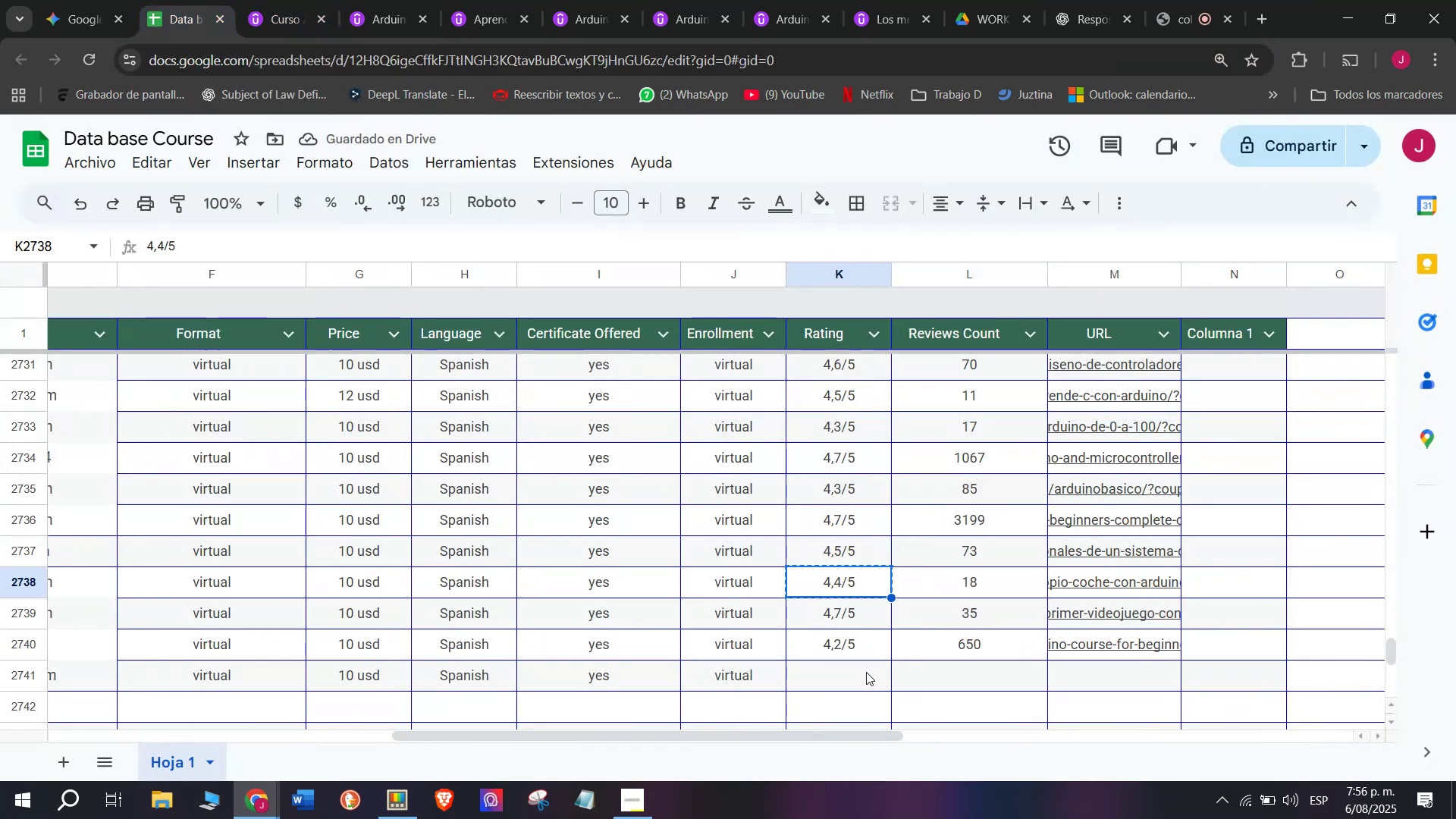 
double_click([866, 672])
 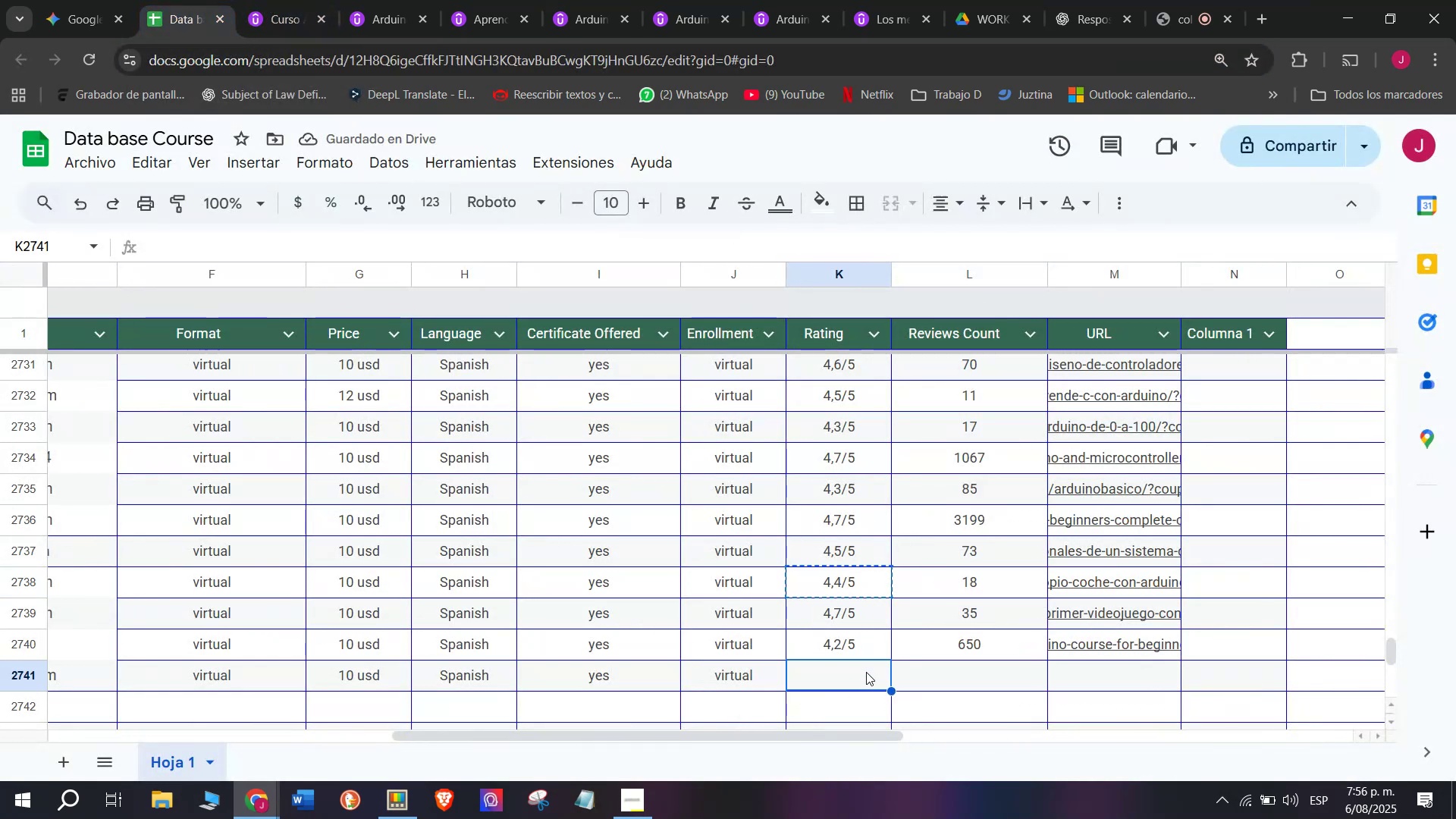 
key(Z)
 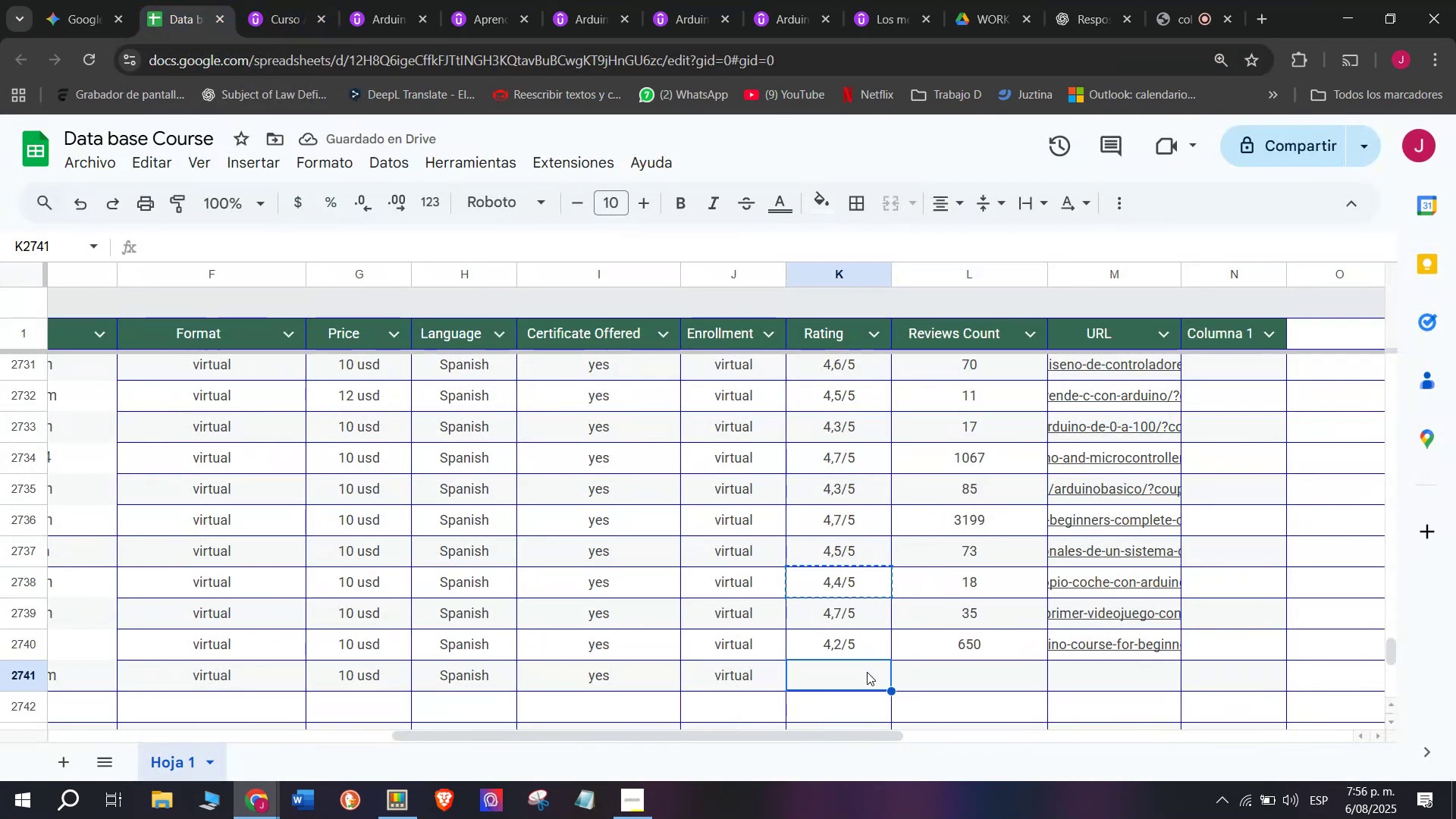 
key(Control+ControlLeft)
 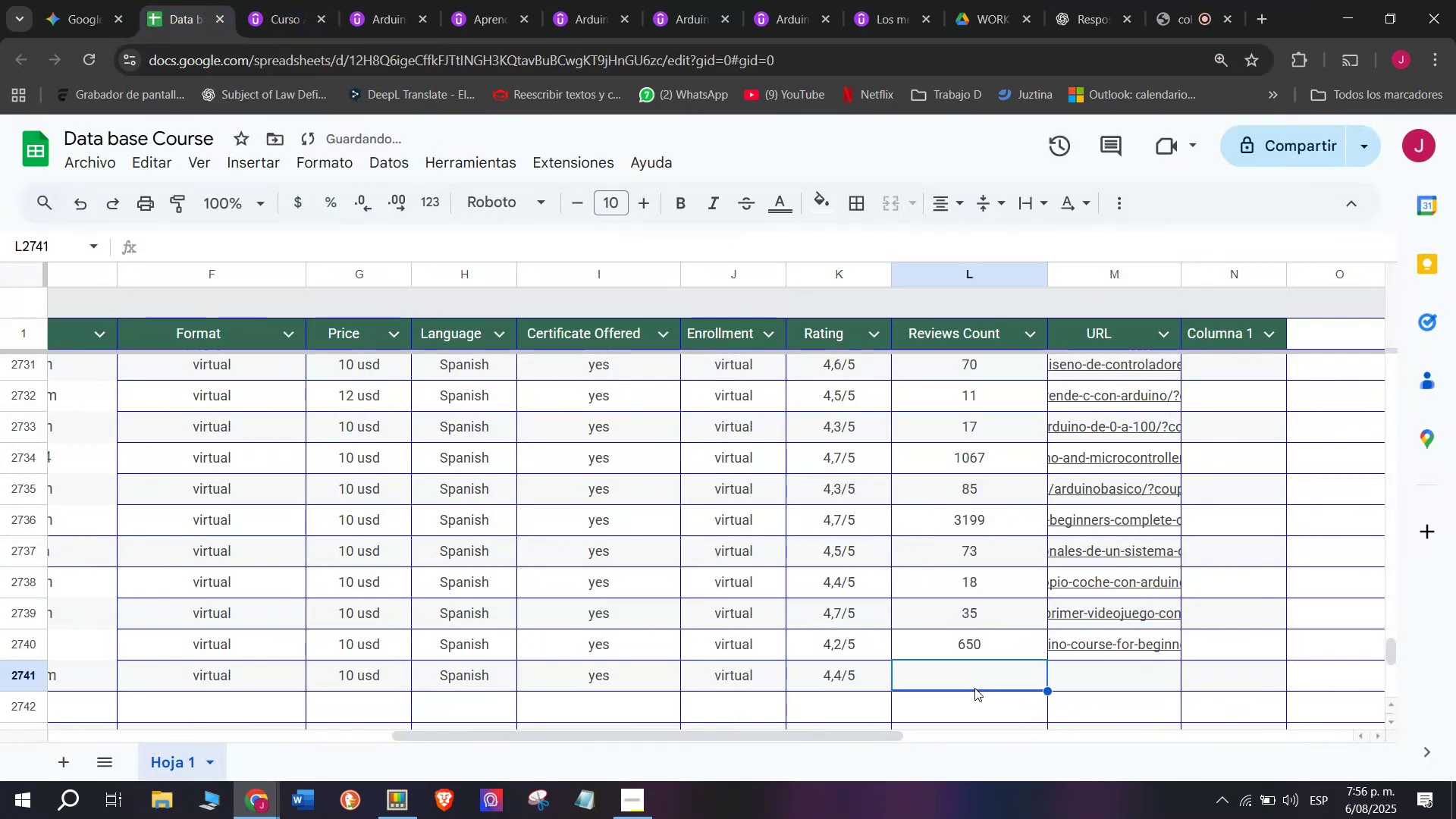 
key(Control+V)
 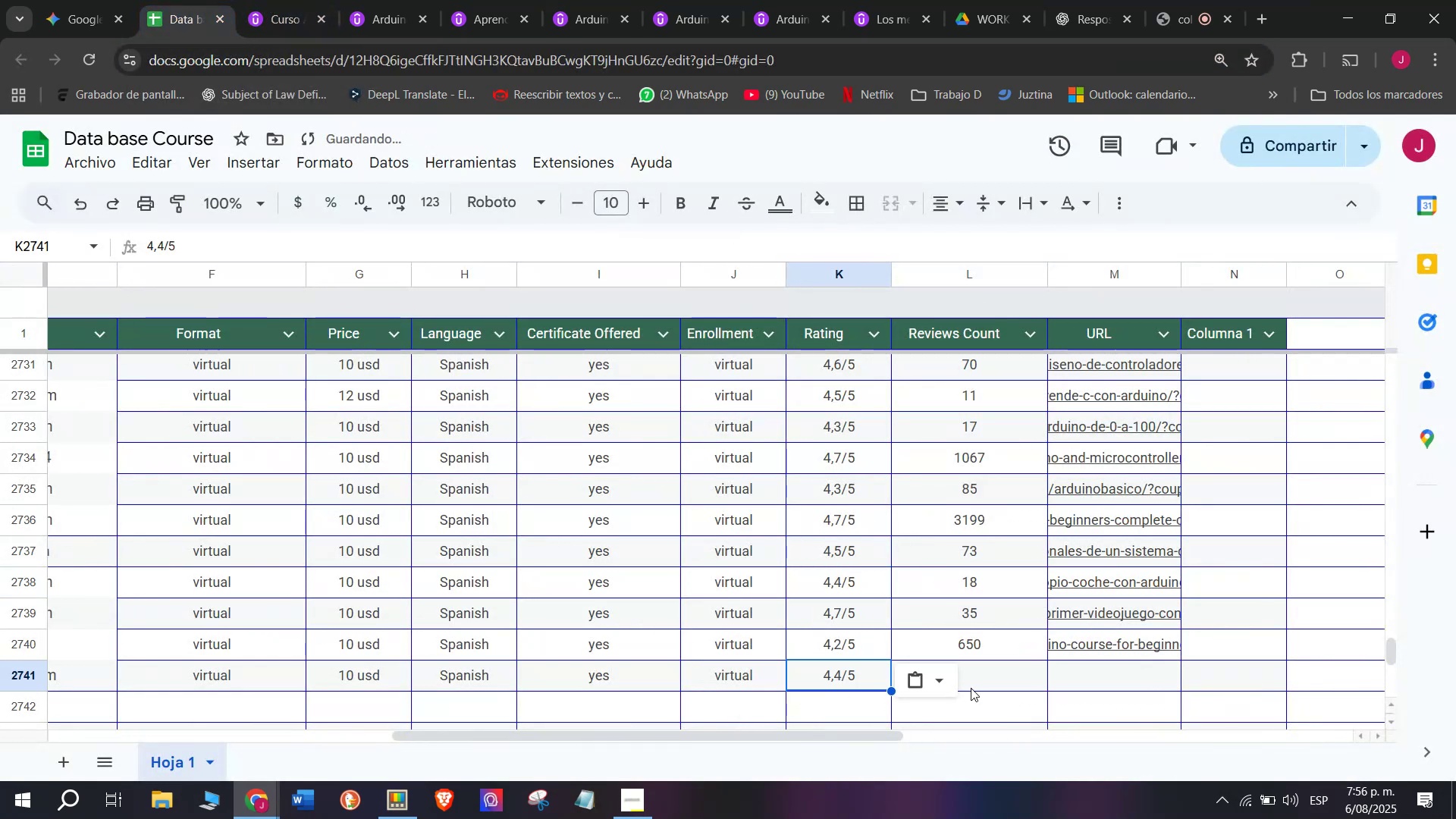 
triple_click([971, 688])
 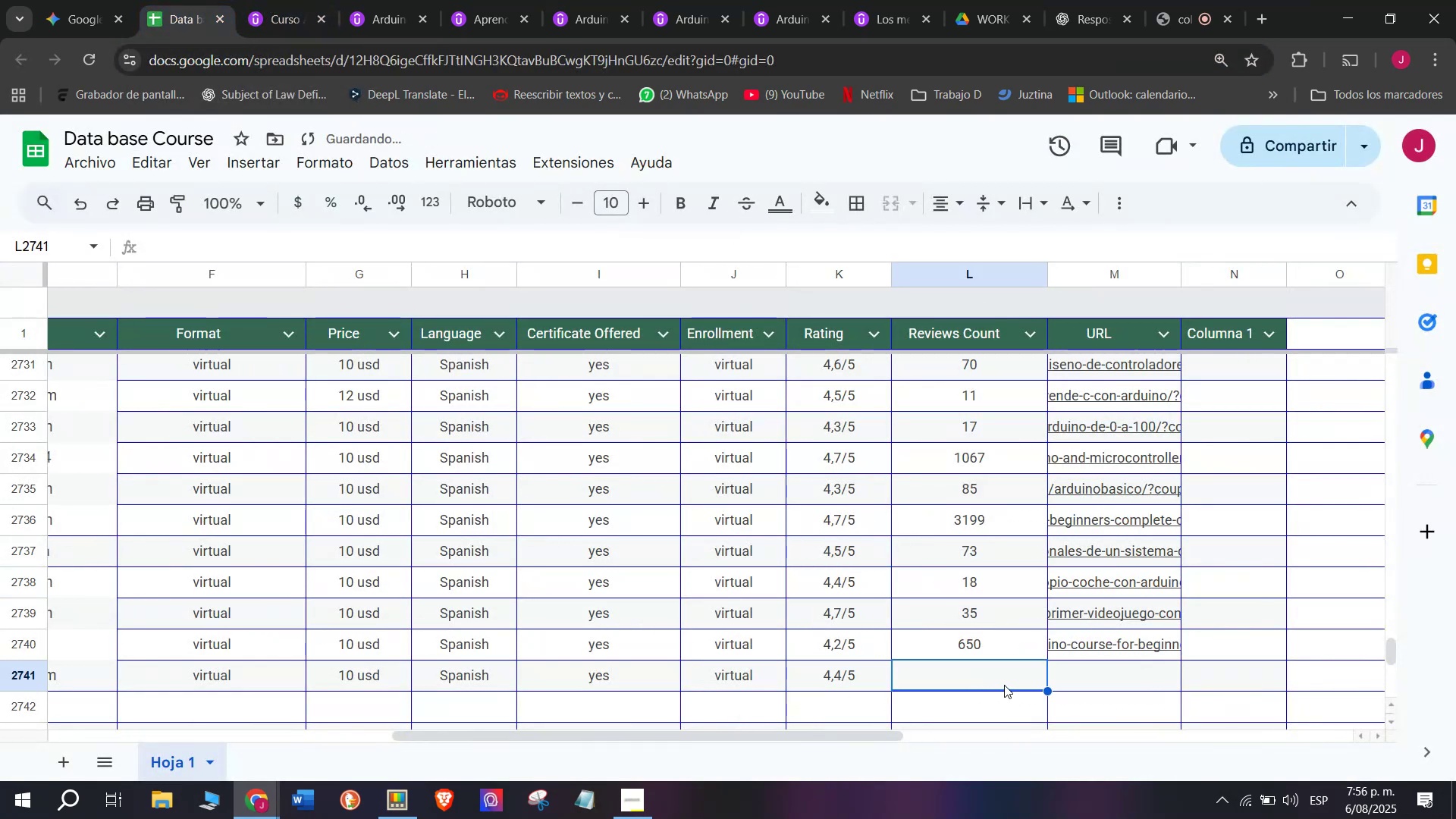 
type(44)
 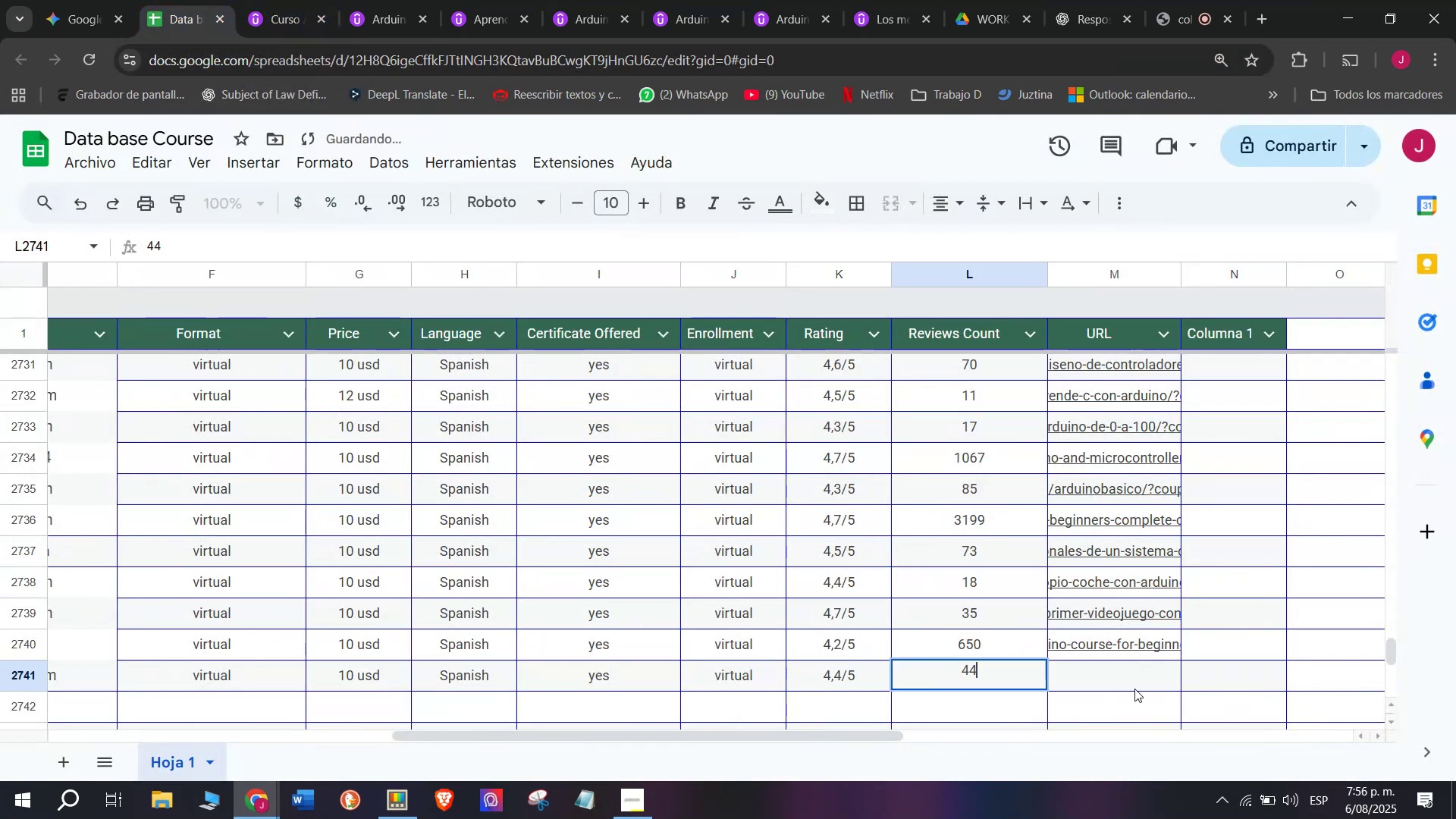 
left_click([1135, 689])
 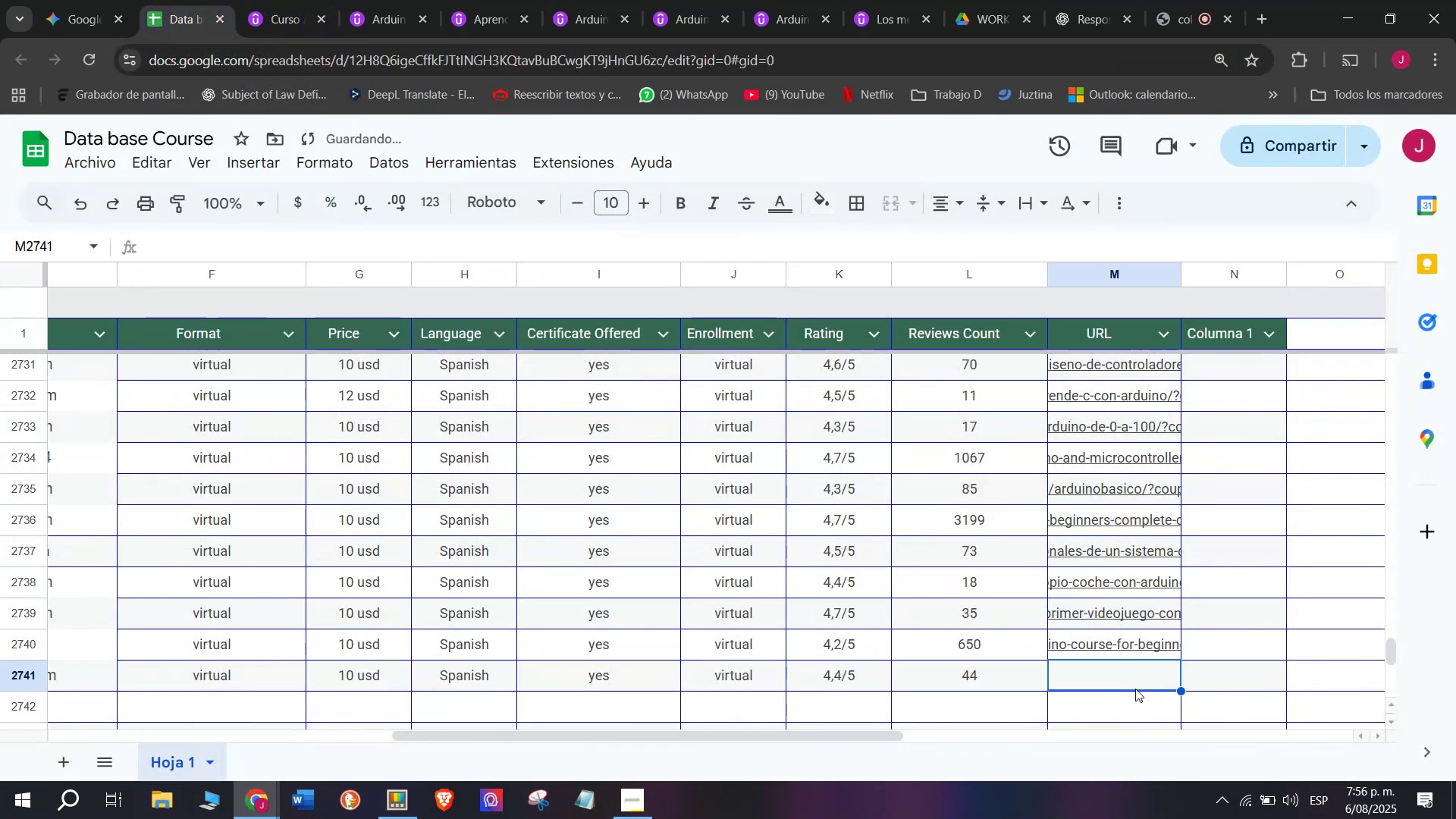 
key(C)
 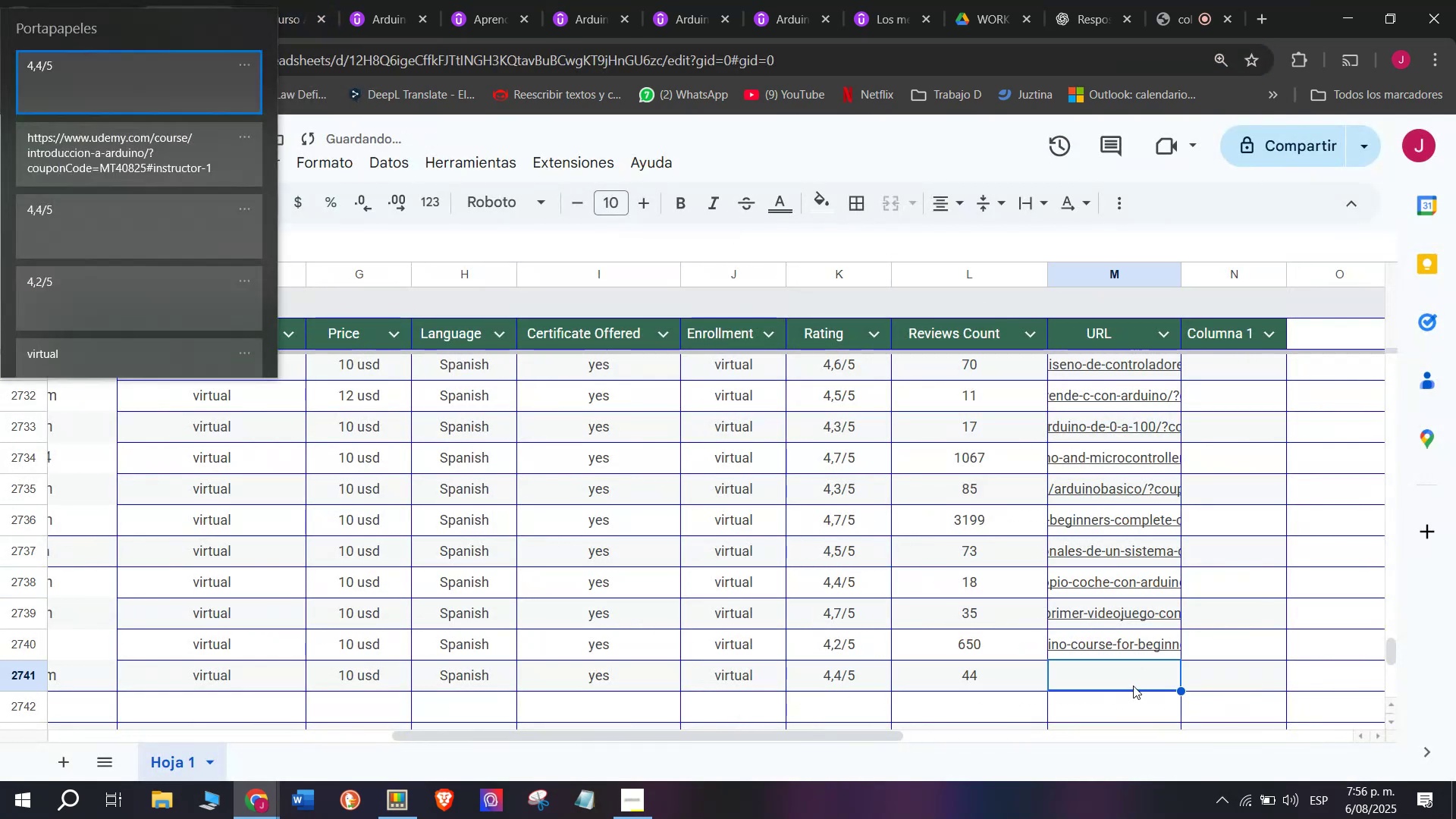 
key(Meta+MetaLeft)
 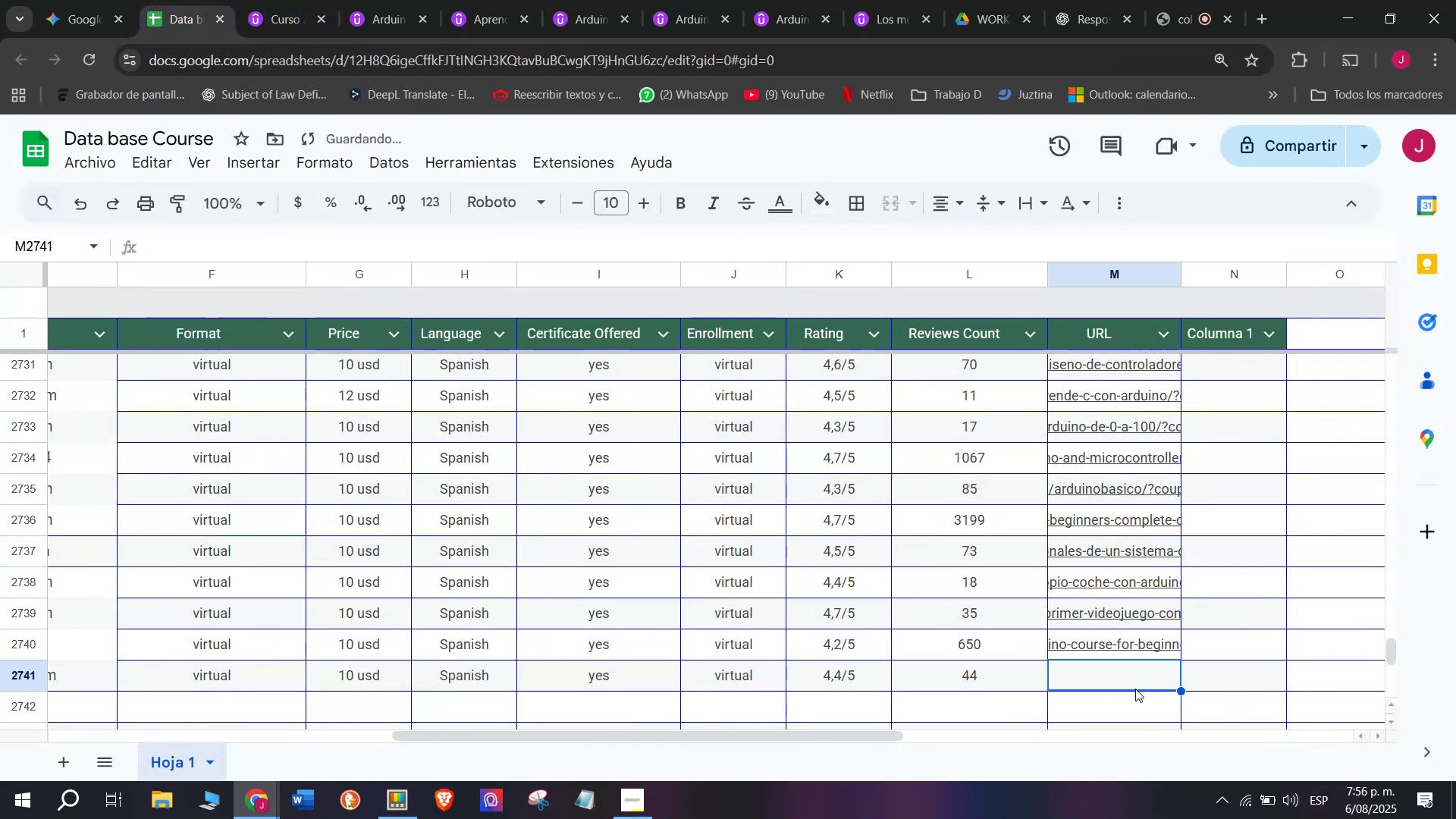 
key(Meta+V)
 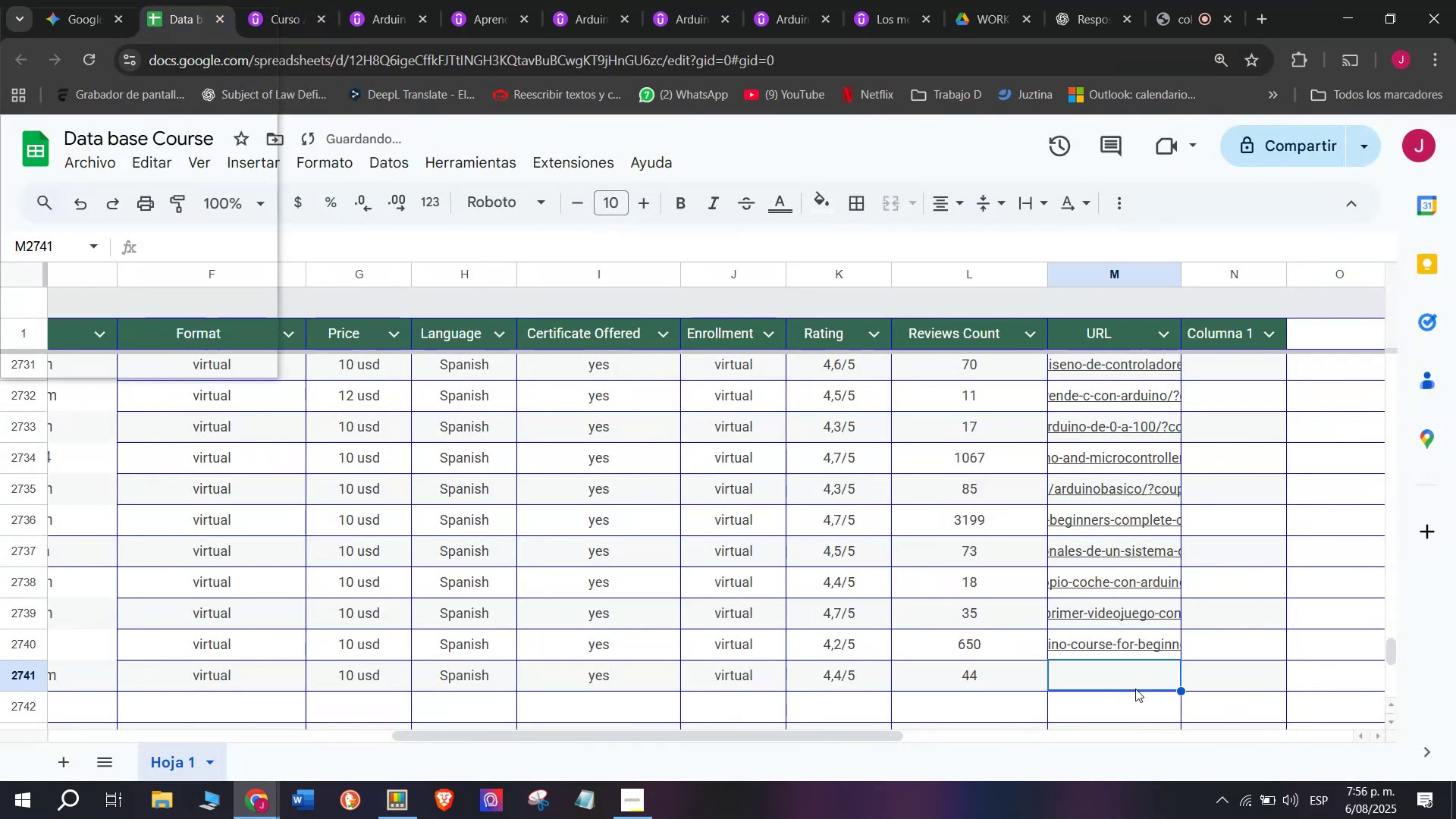 
left_click([1133, 686])
 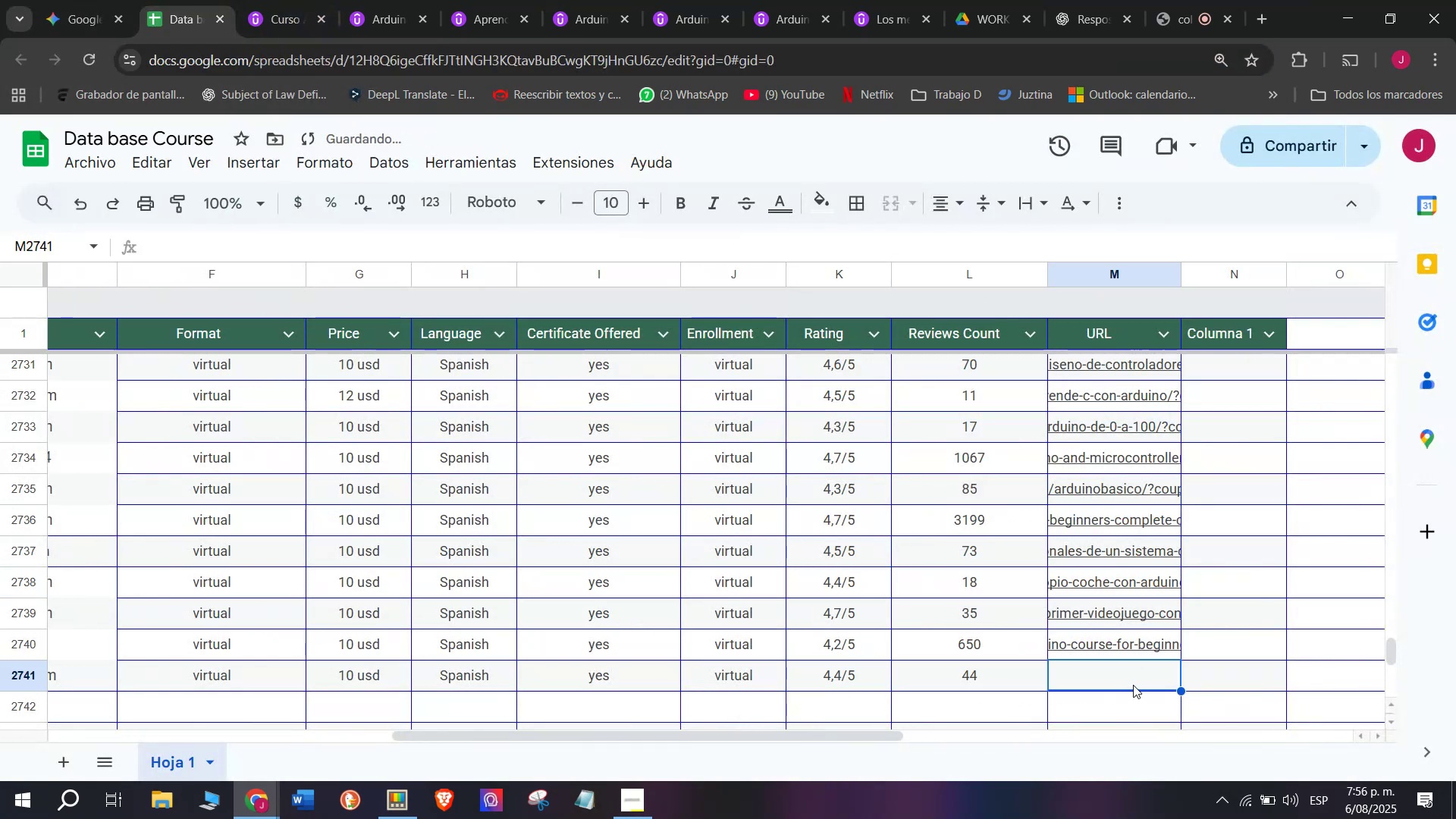 
triple_click([1133, 685])
 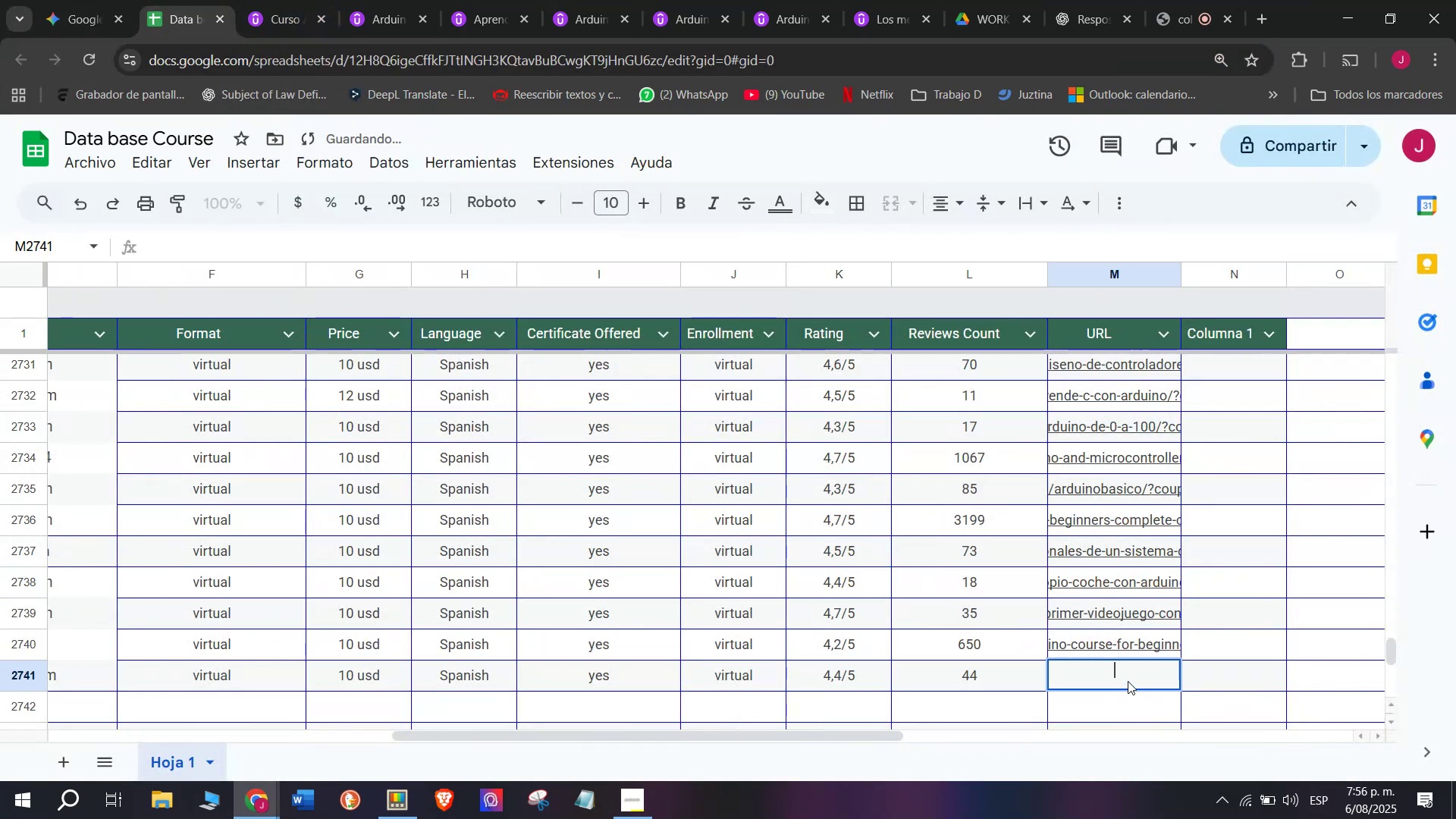 
key(C)
 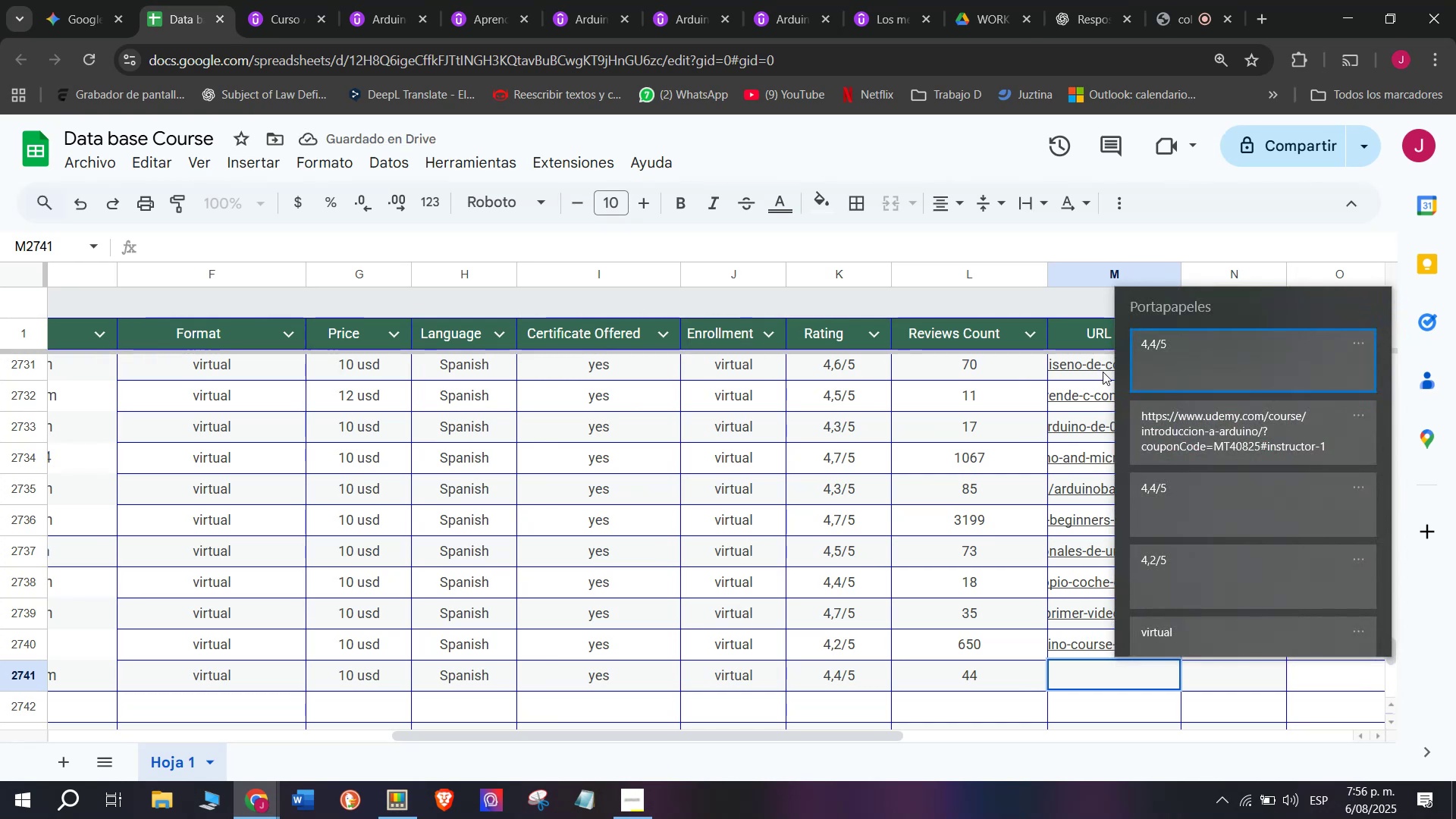 
key(Meta+MetaLeft)
 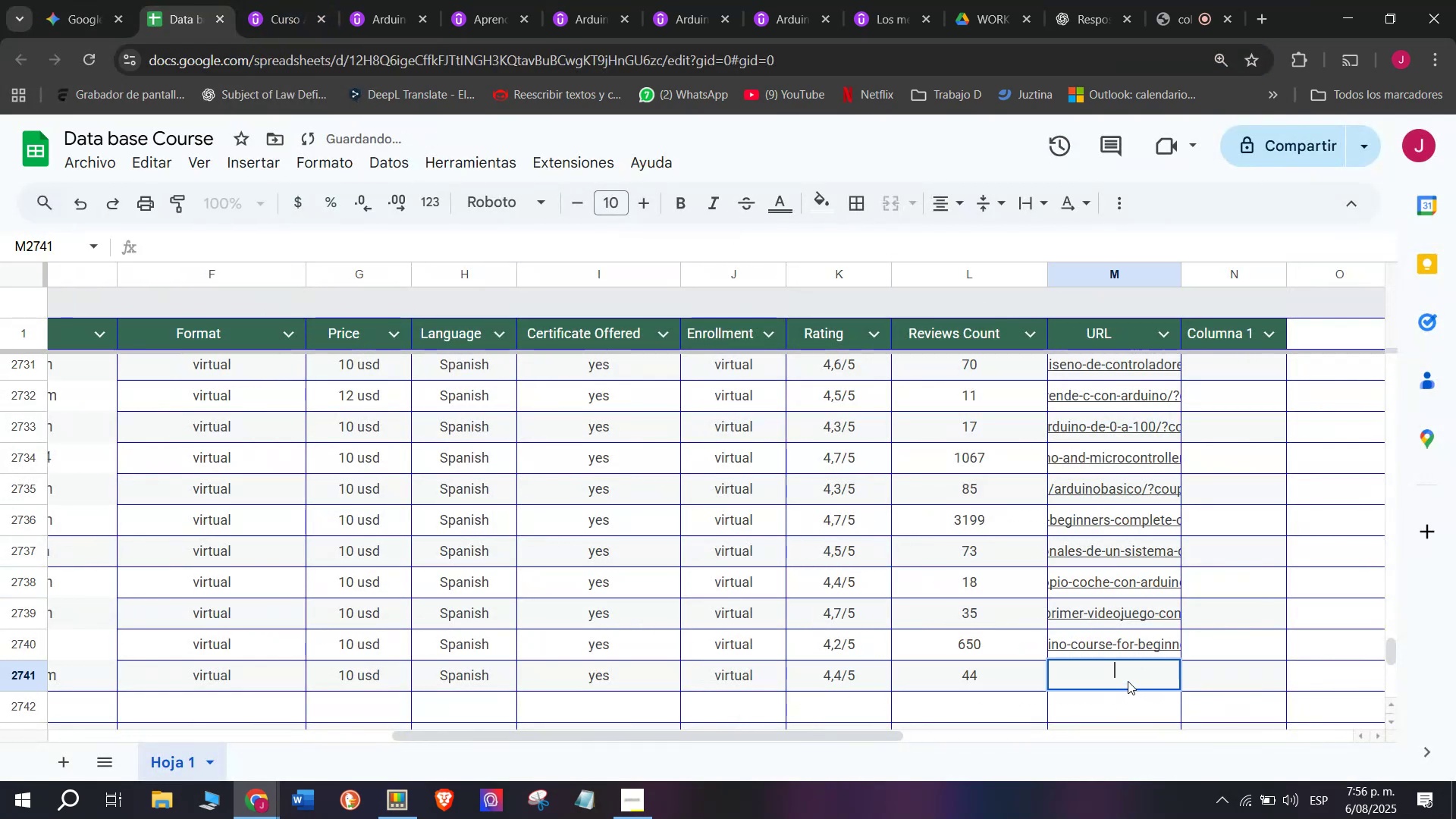 
key(Meta+V)
 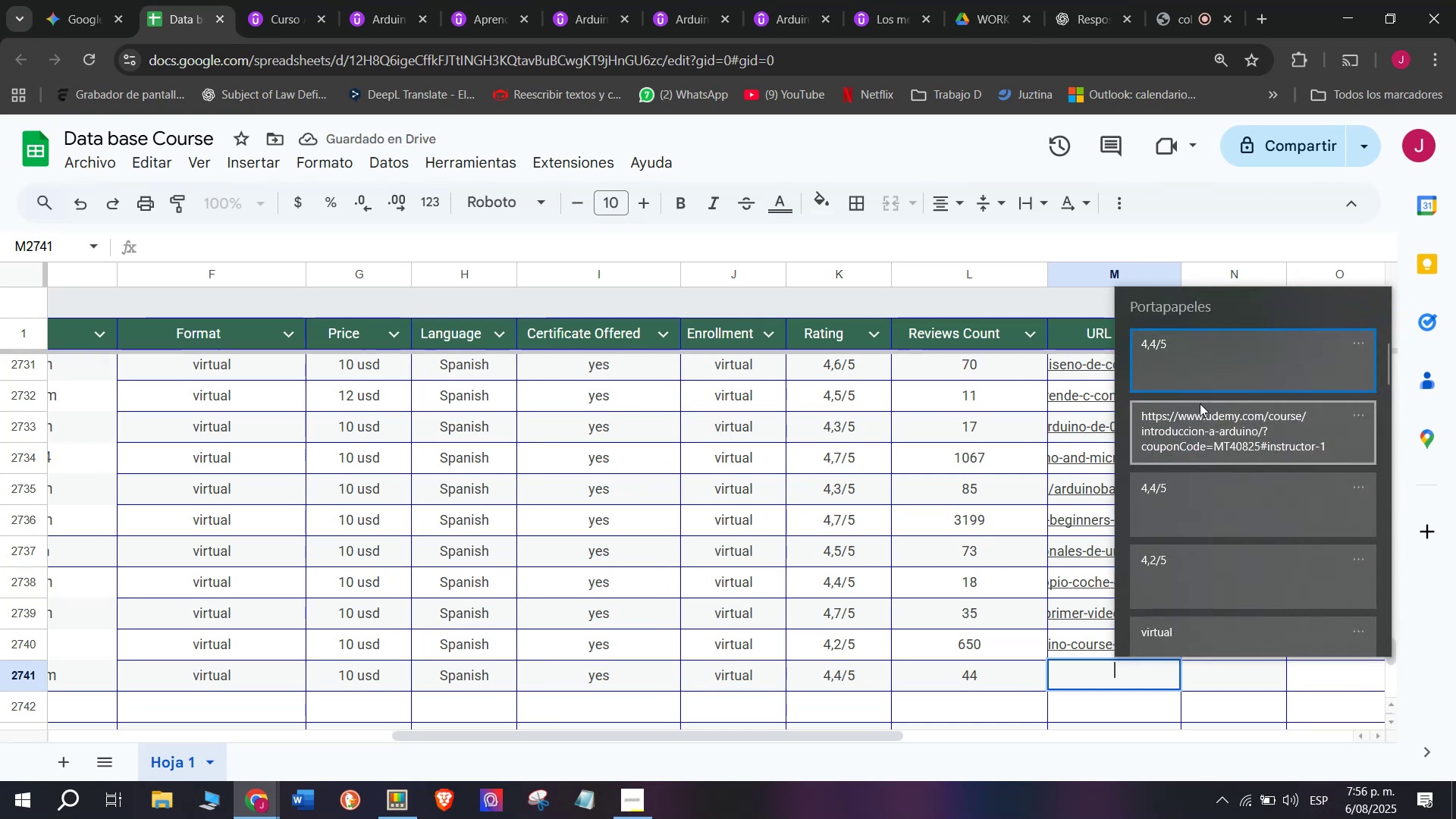 
left_click([1209, 423])
 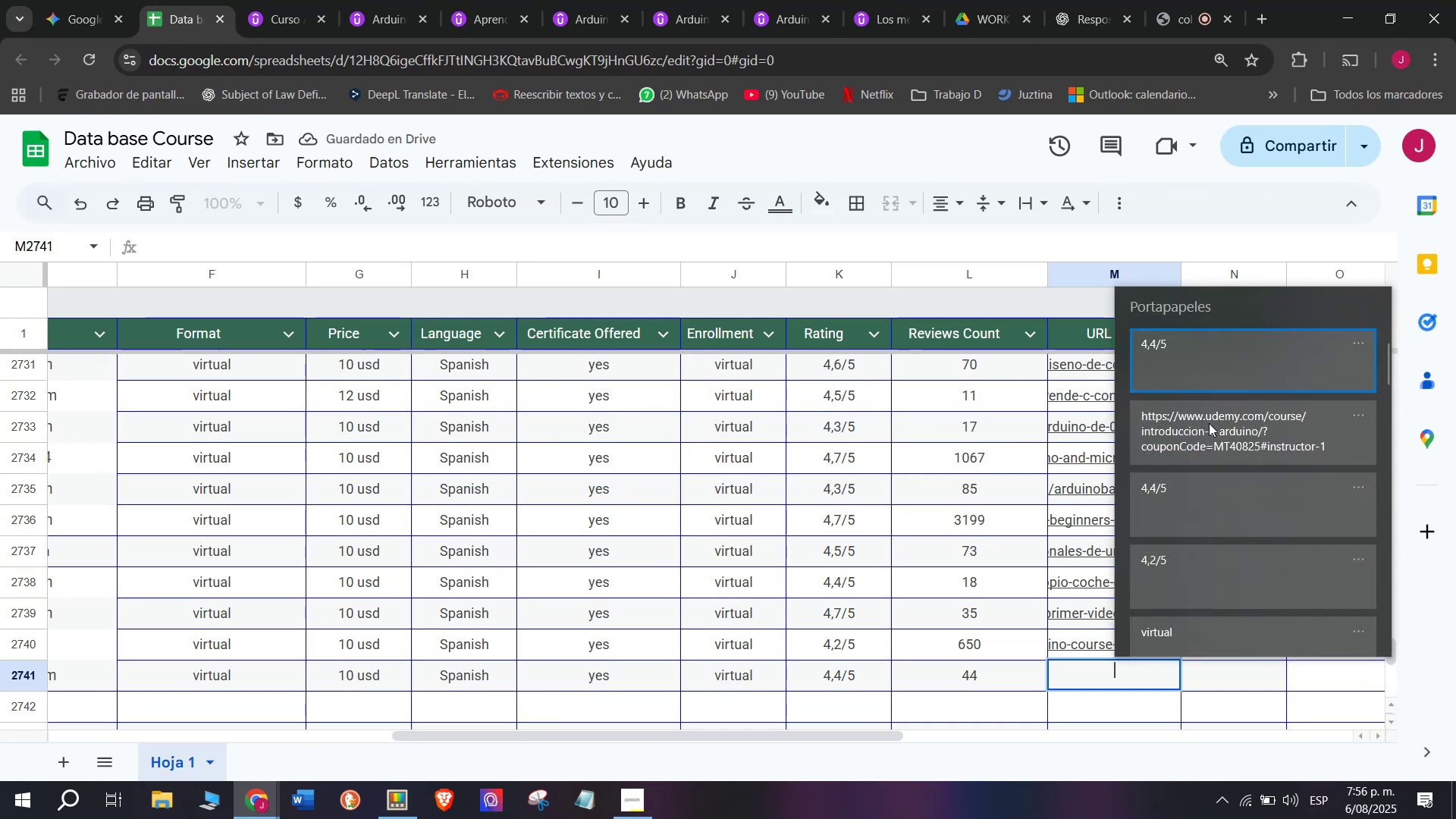 
key(Control+ControlLeft)
 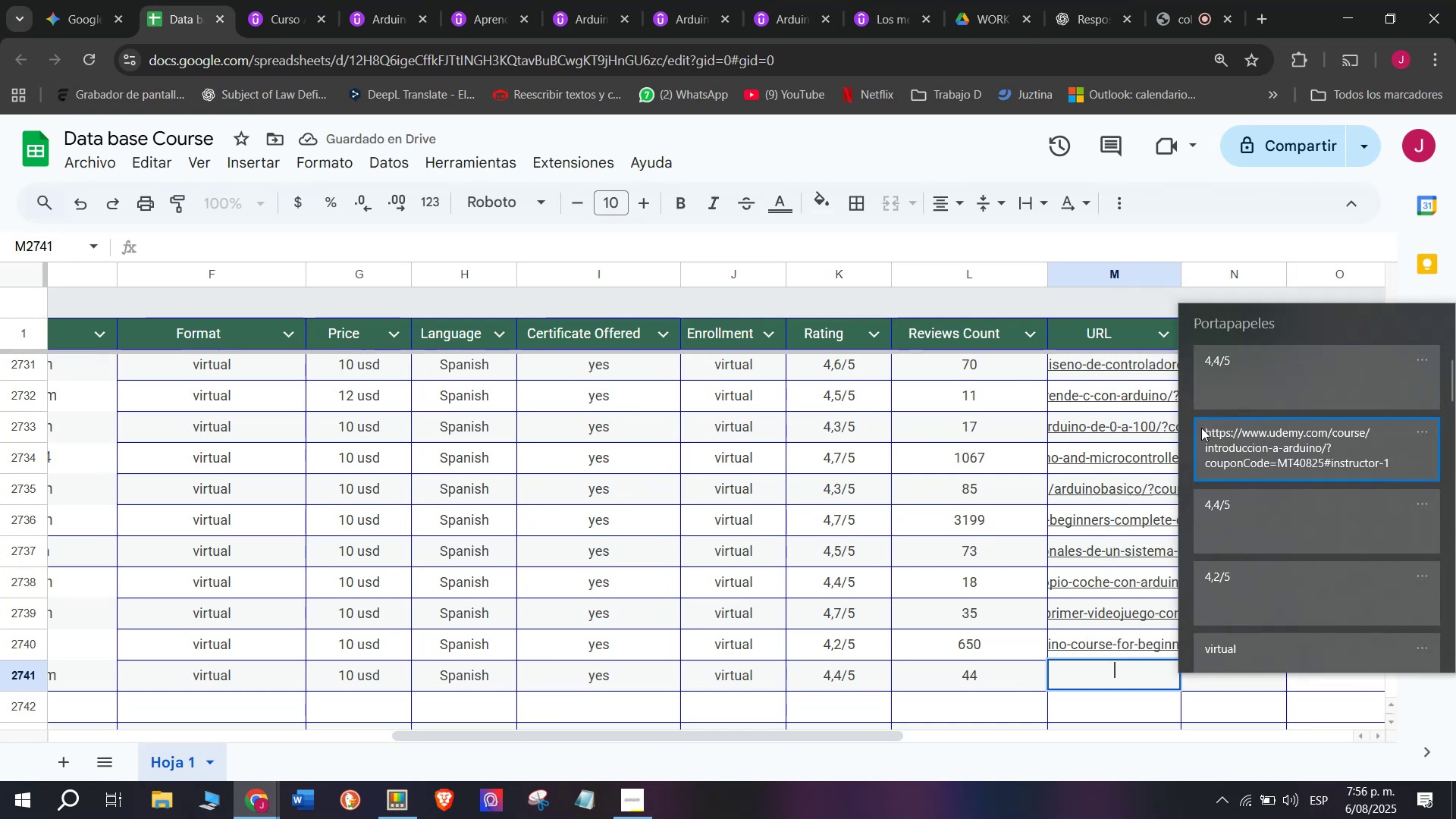 
key(Control+V)
 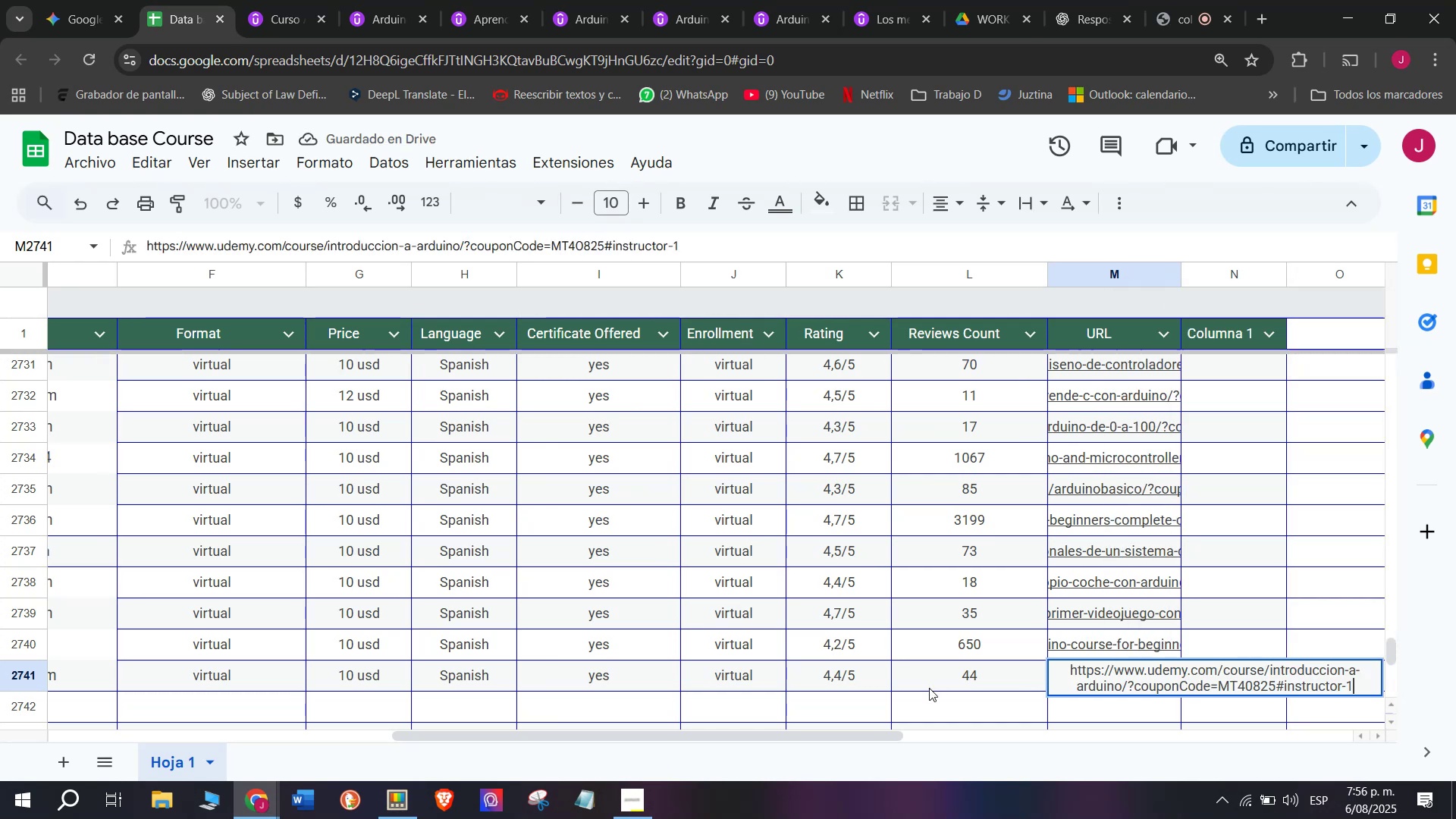 
left_click([929, 688])
 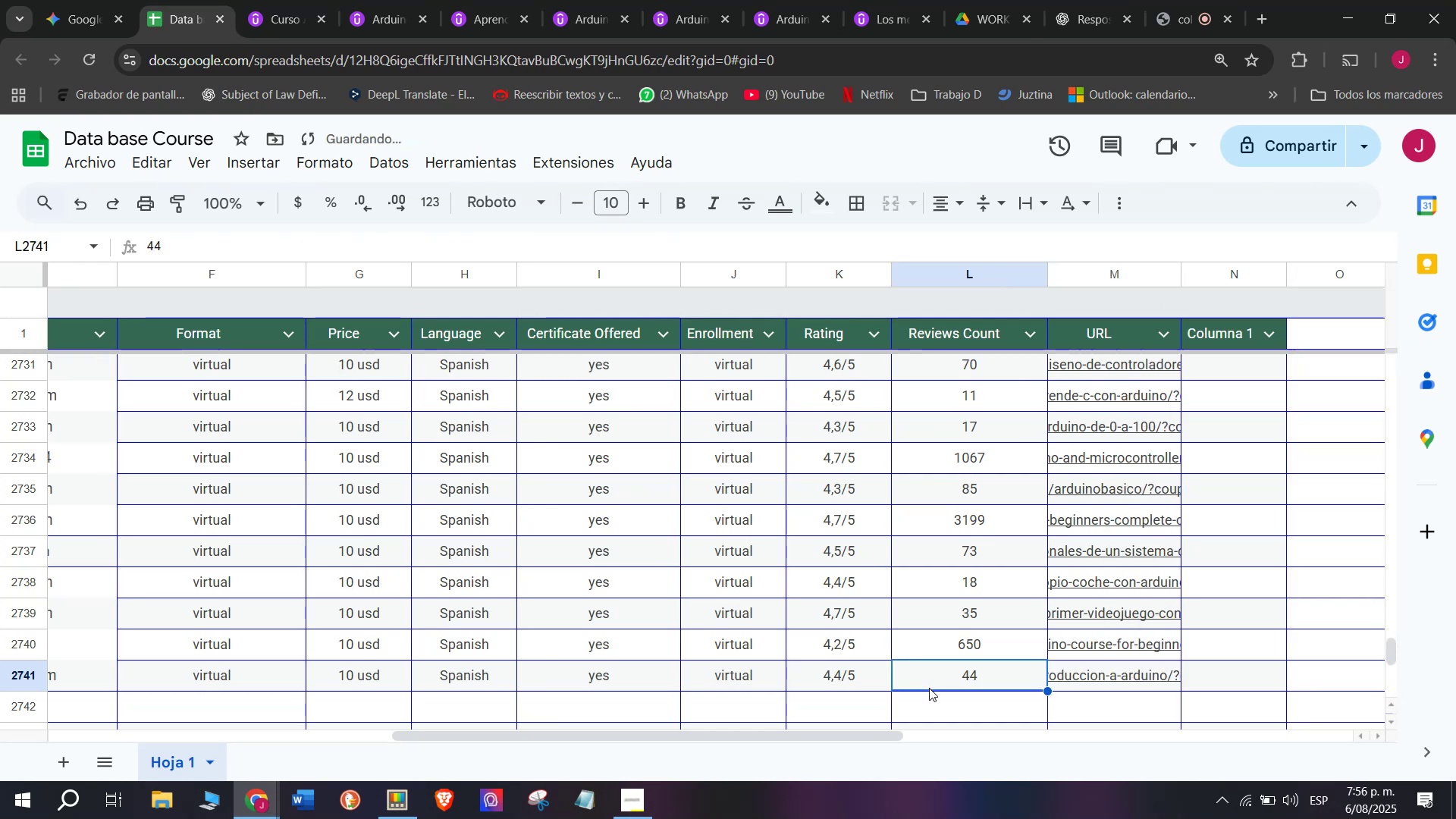 
scroll: coordinate [373, 674], scroll_direction: up, amount: 3.0
 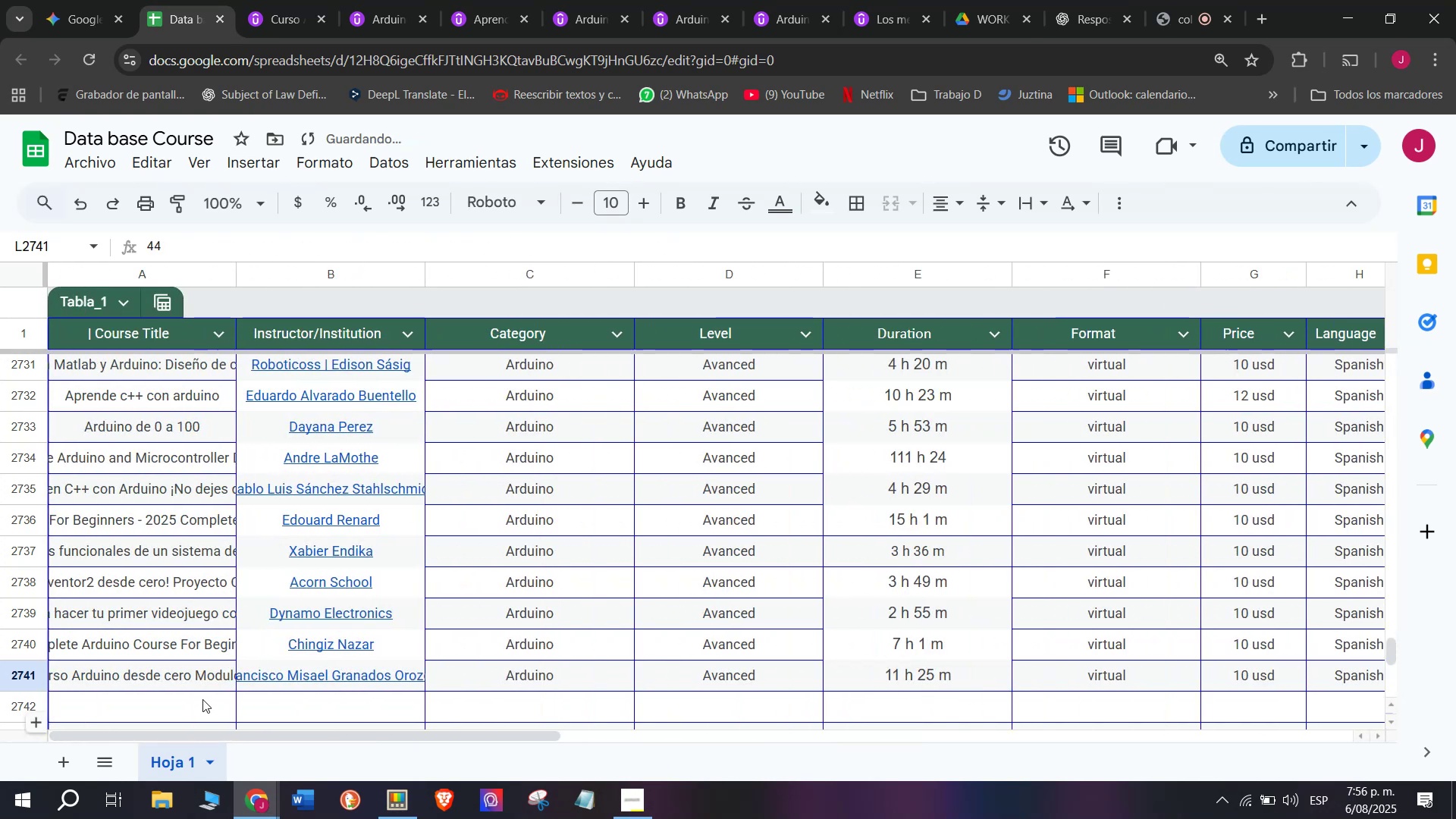 
left_click([202, 698])
 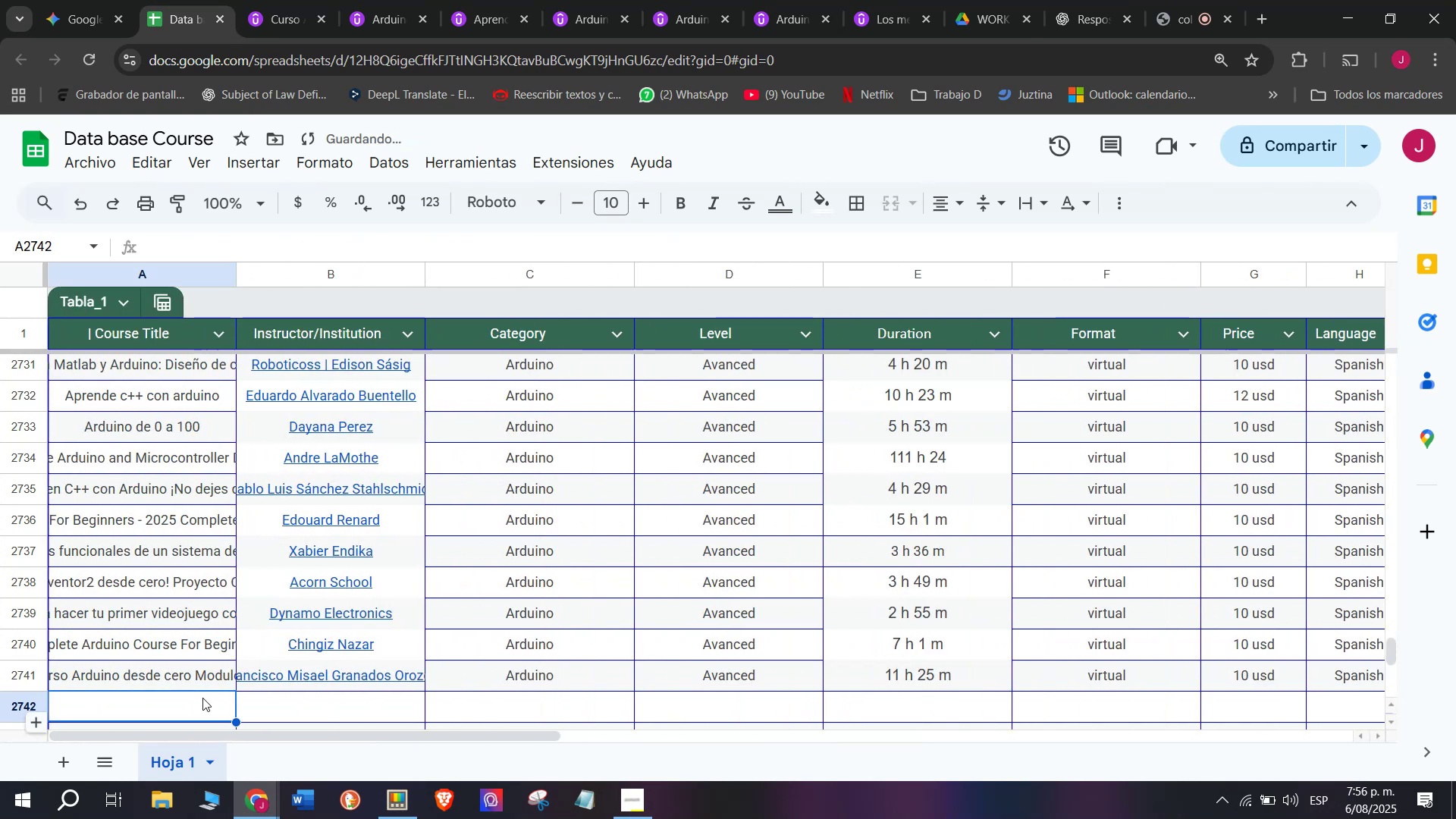 
scroll: coordinate [202, 698], scroll_direction: down, amount: 1.0
 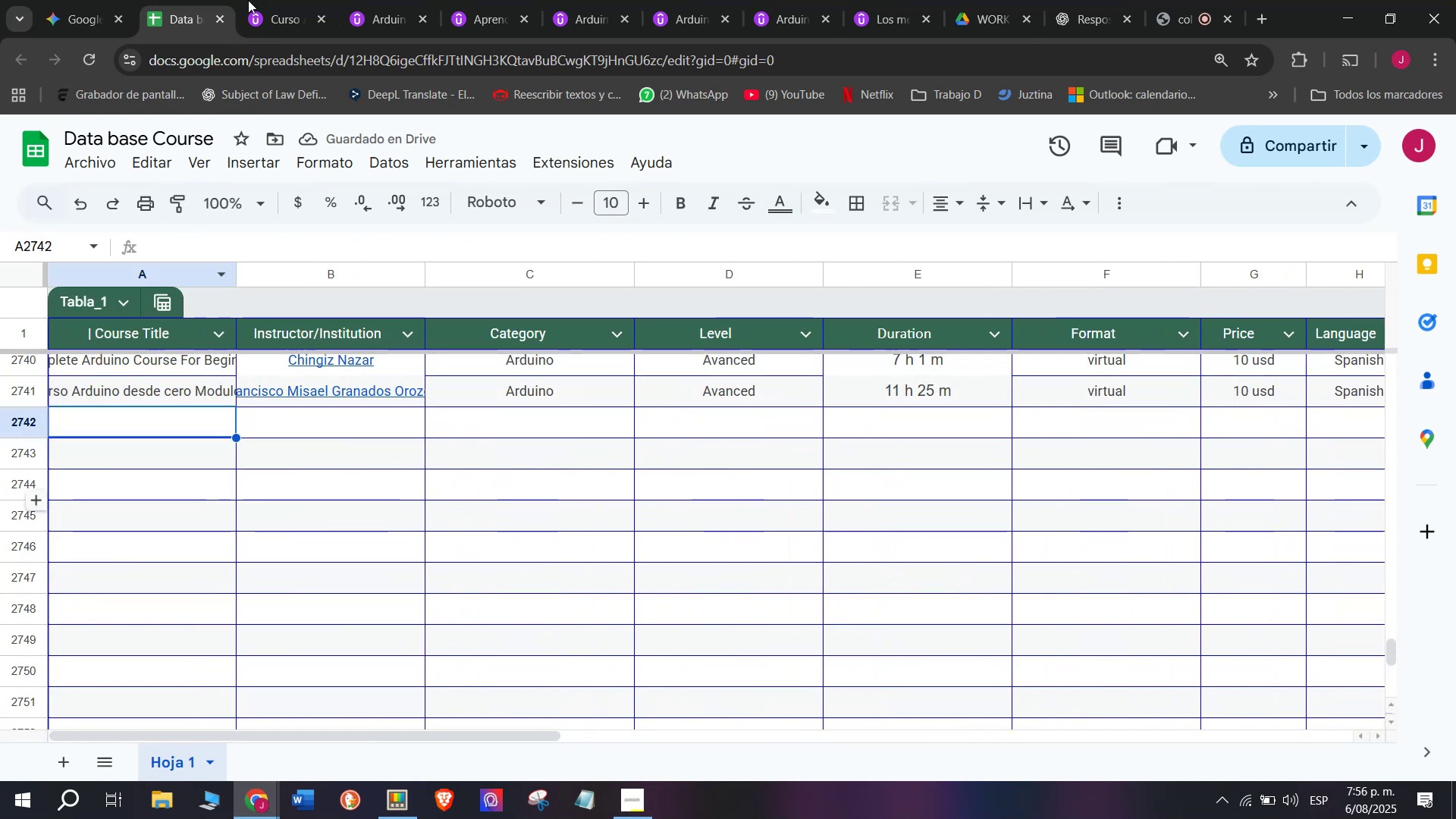 
left_click([262, 0])
 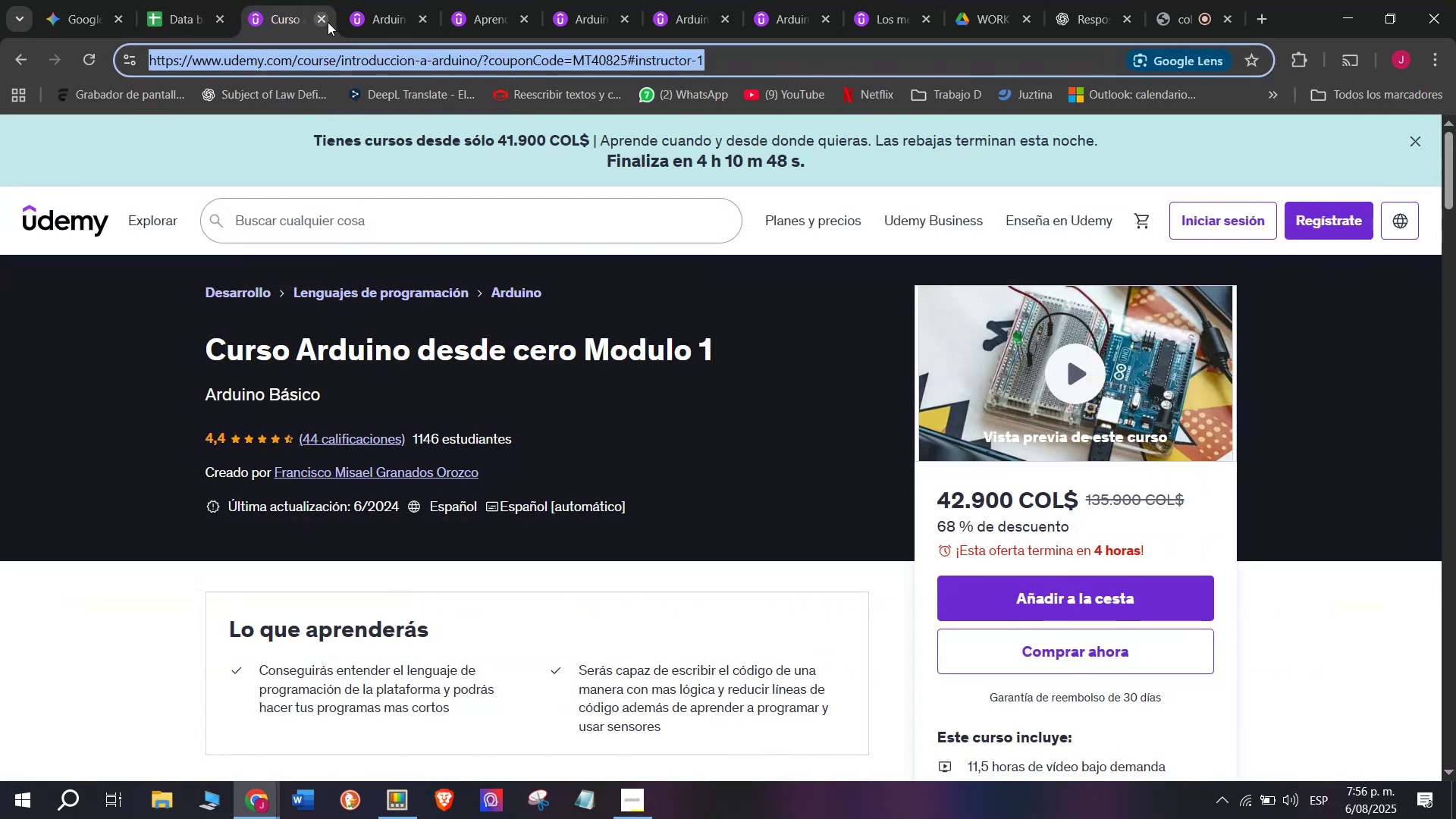 
left_click([328, 22])
 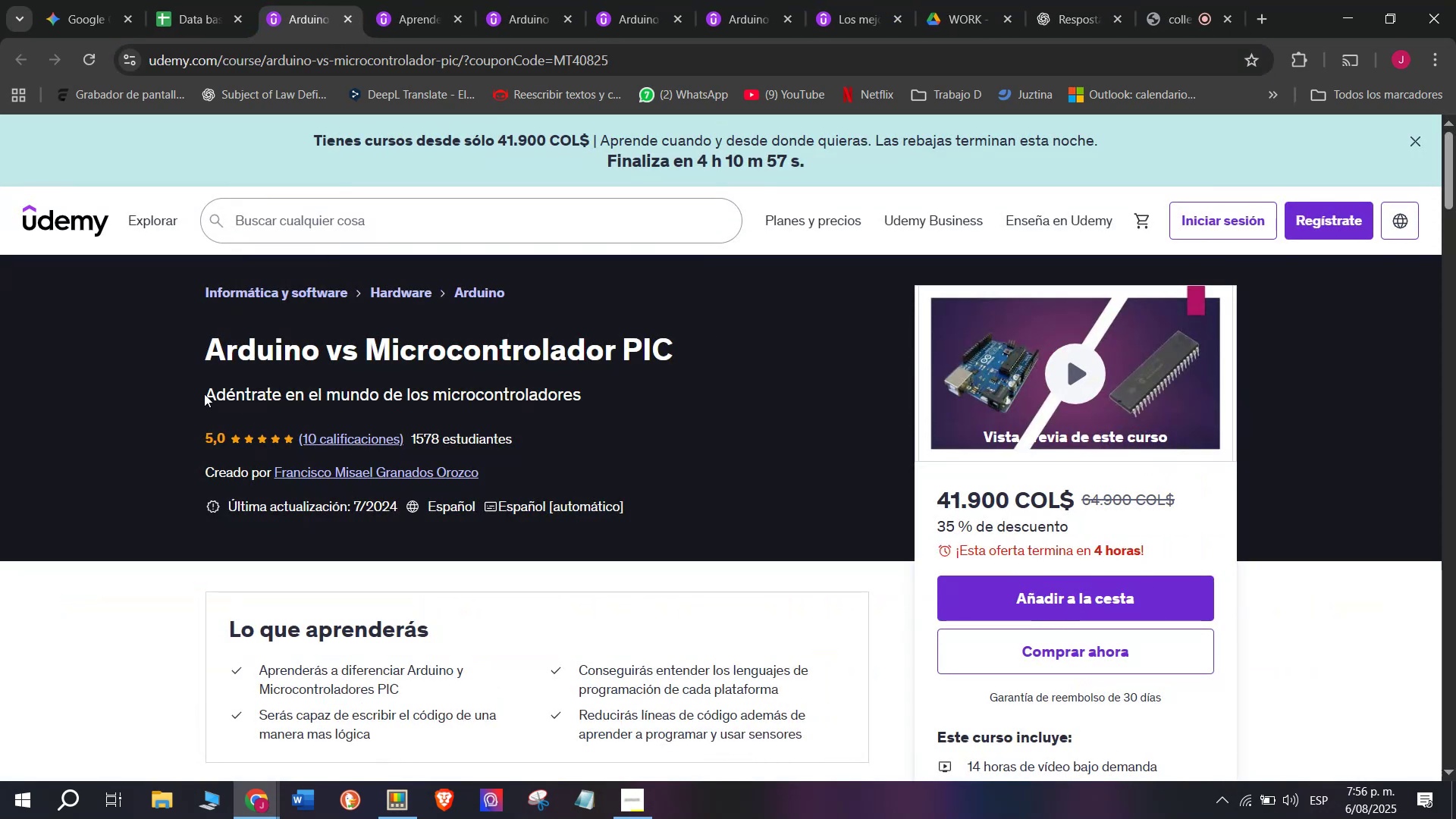 
left_click_drag(start_coordinate=[169, 355], to_coordinate=[726, 354])
 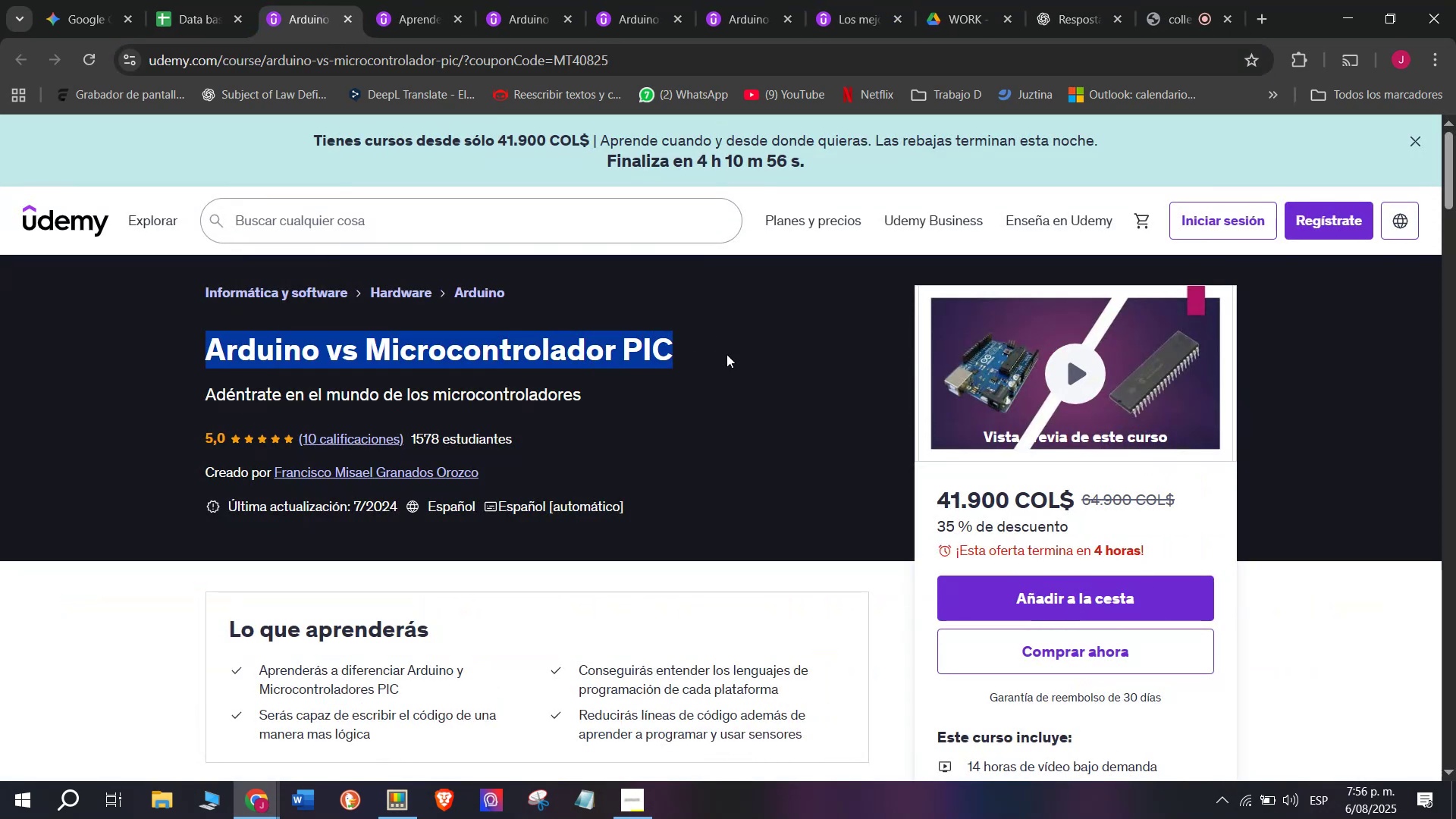 
key(Control+ControlLeft)
 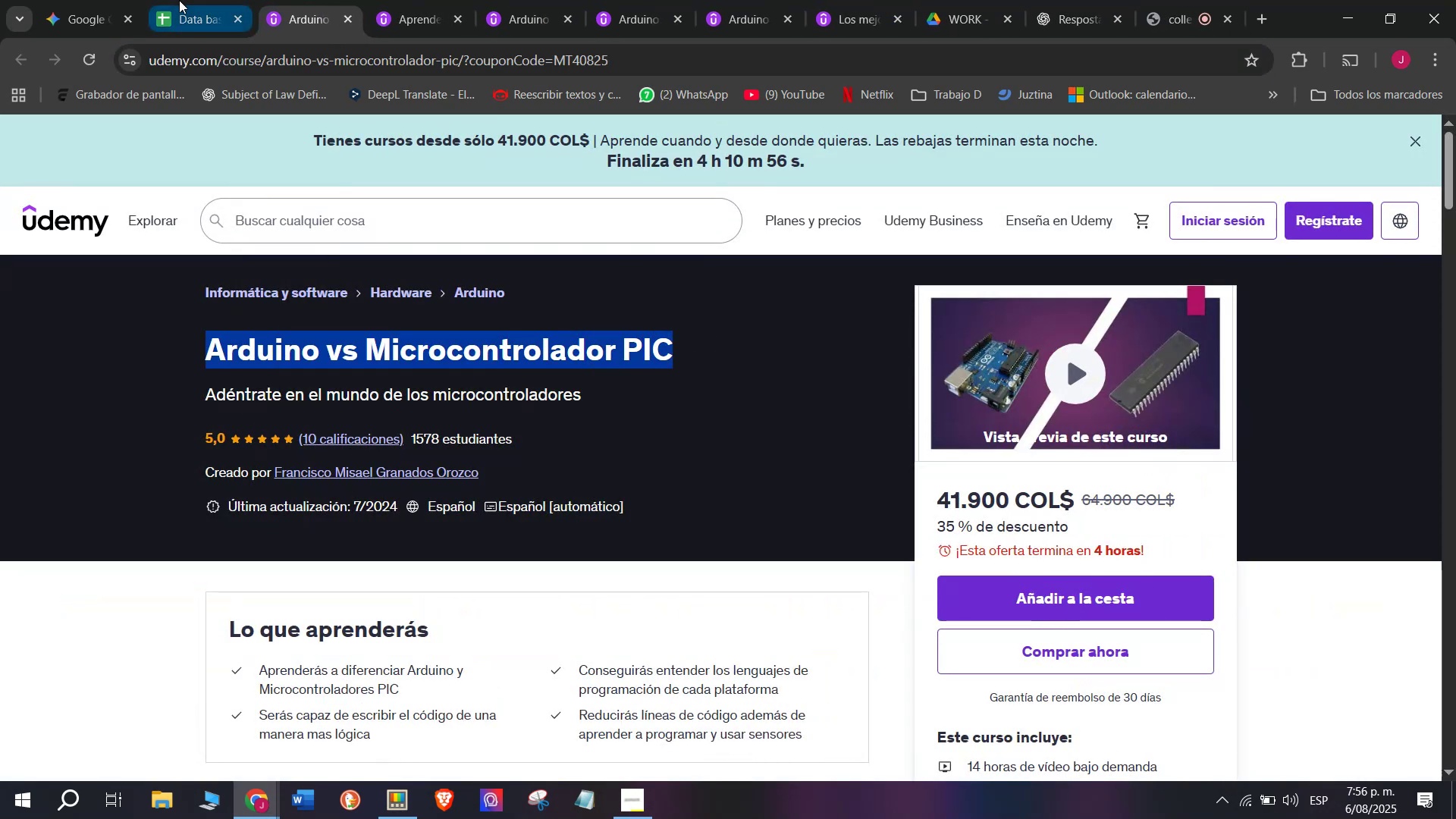 
key(Break)
 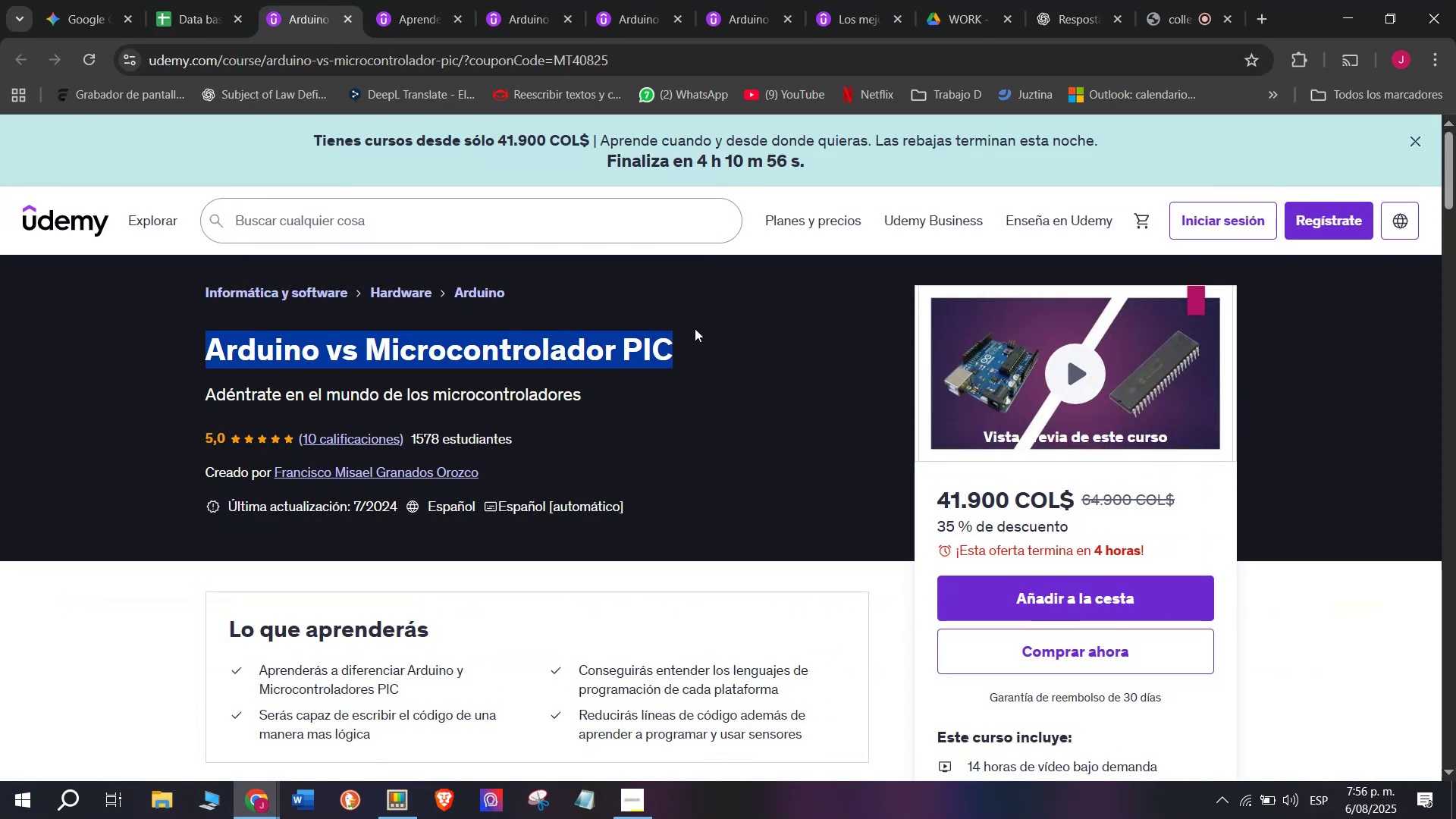 
key(Control+C)
 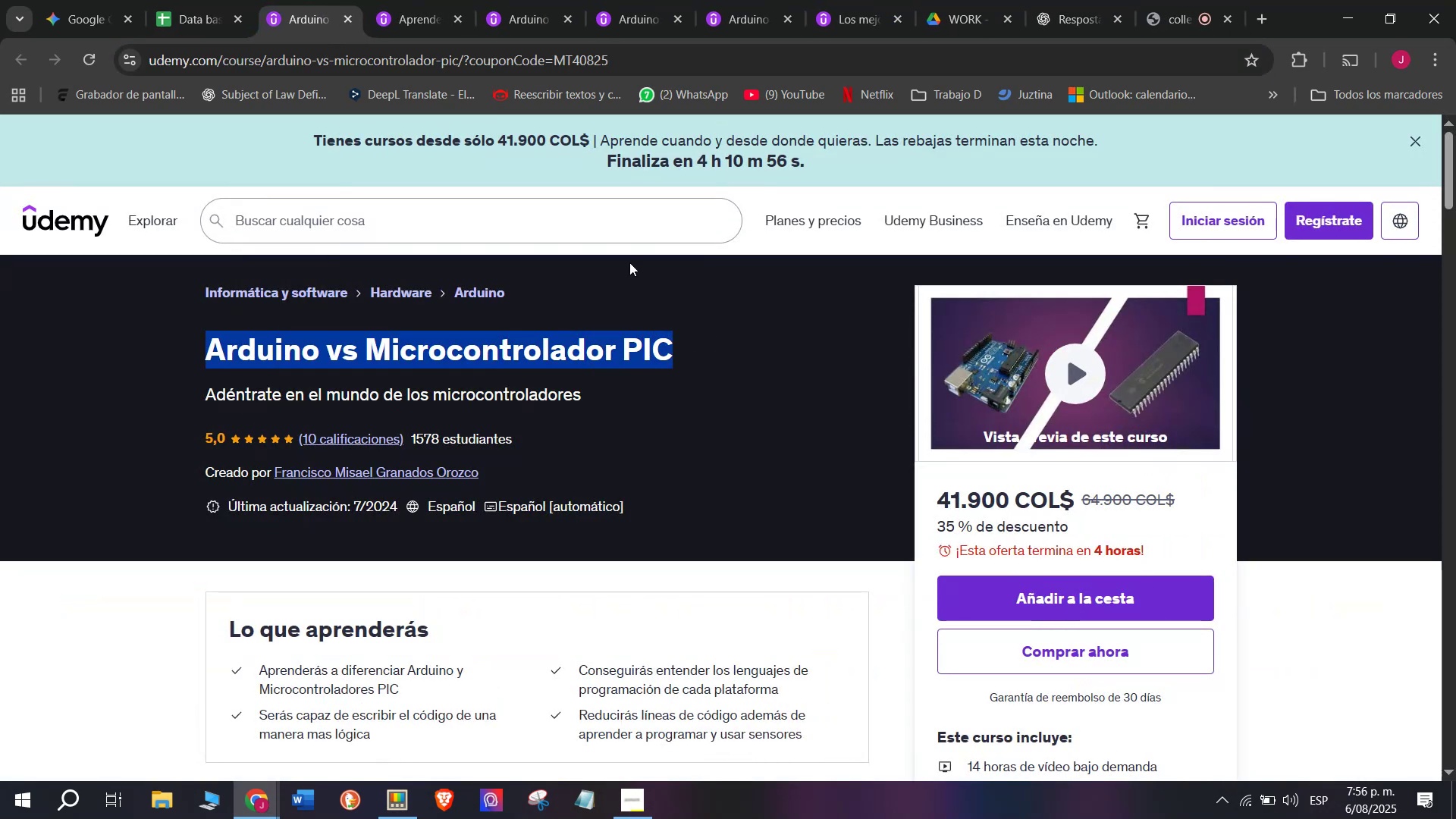 
key(Break)
 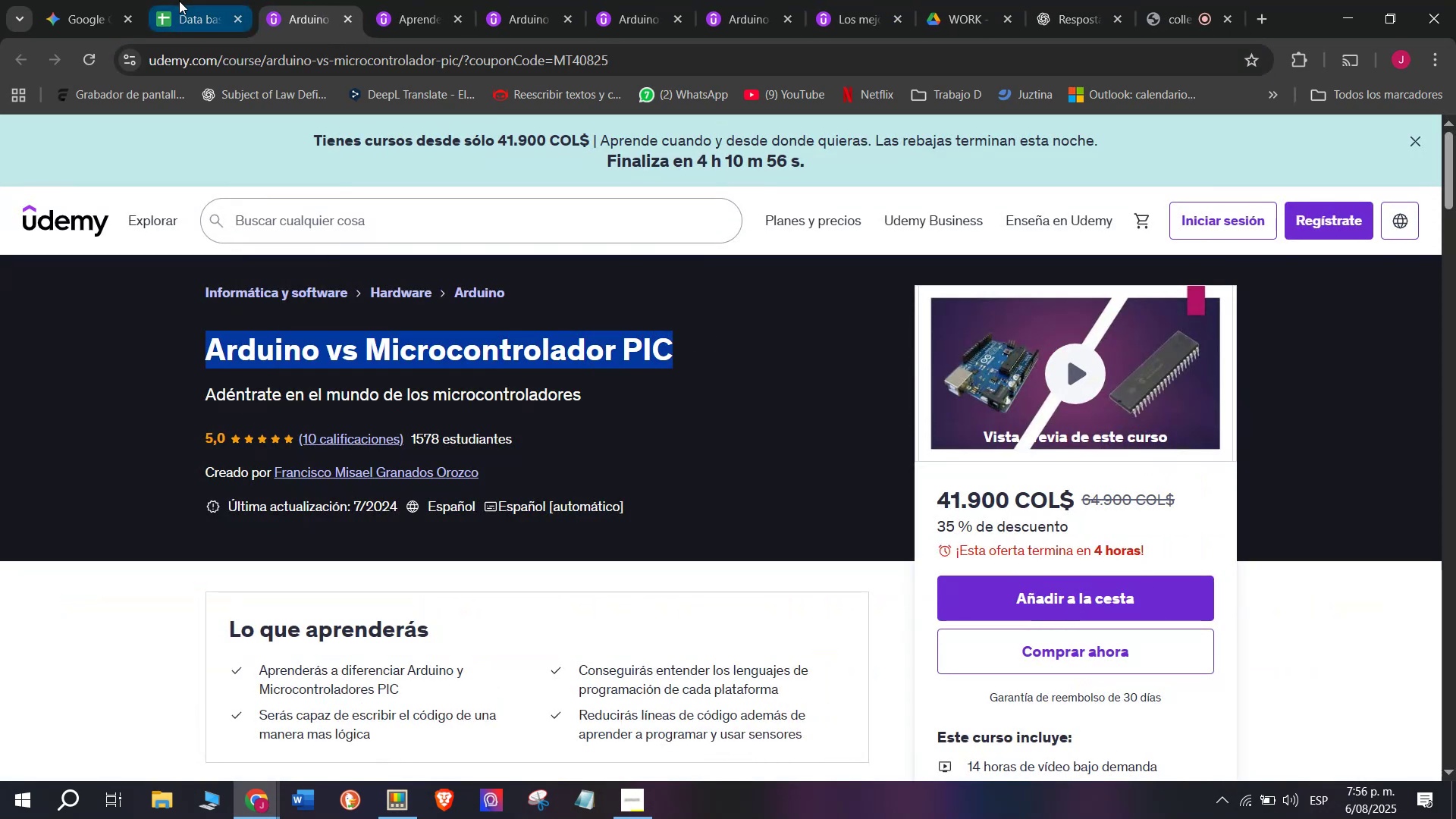 
key(Control+ControlLeft)
 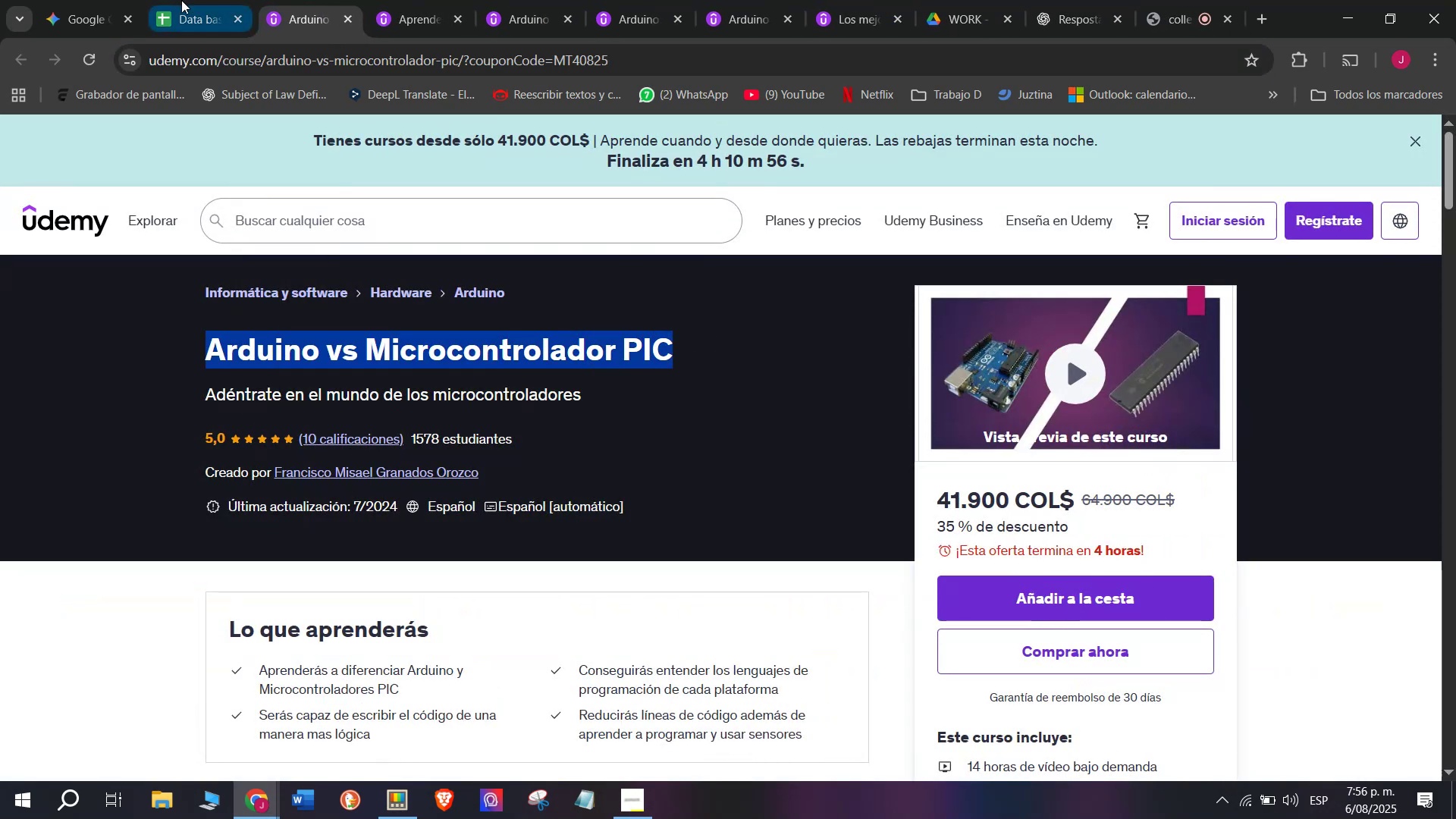 
key(Control+C)
 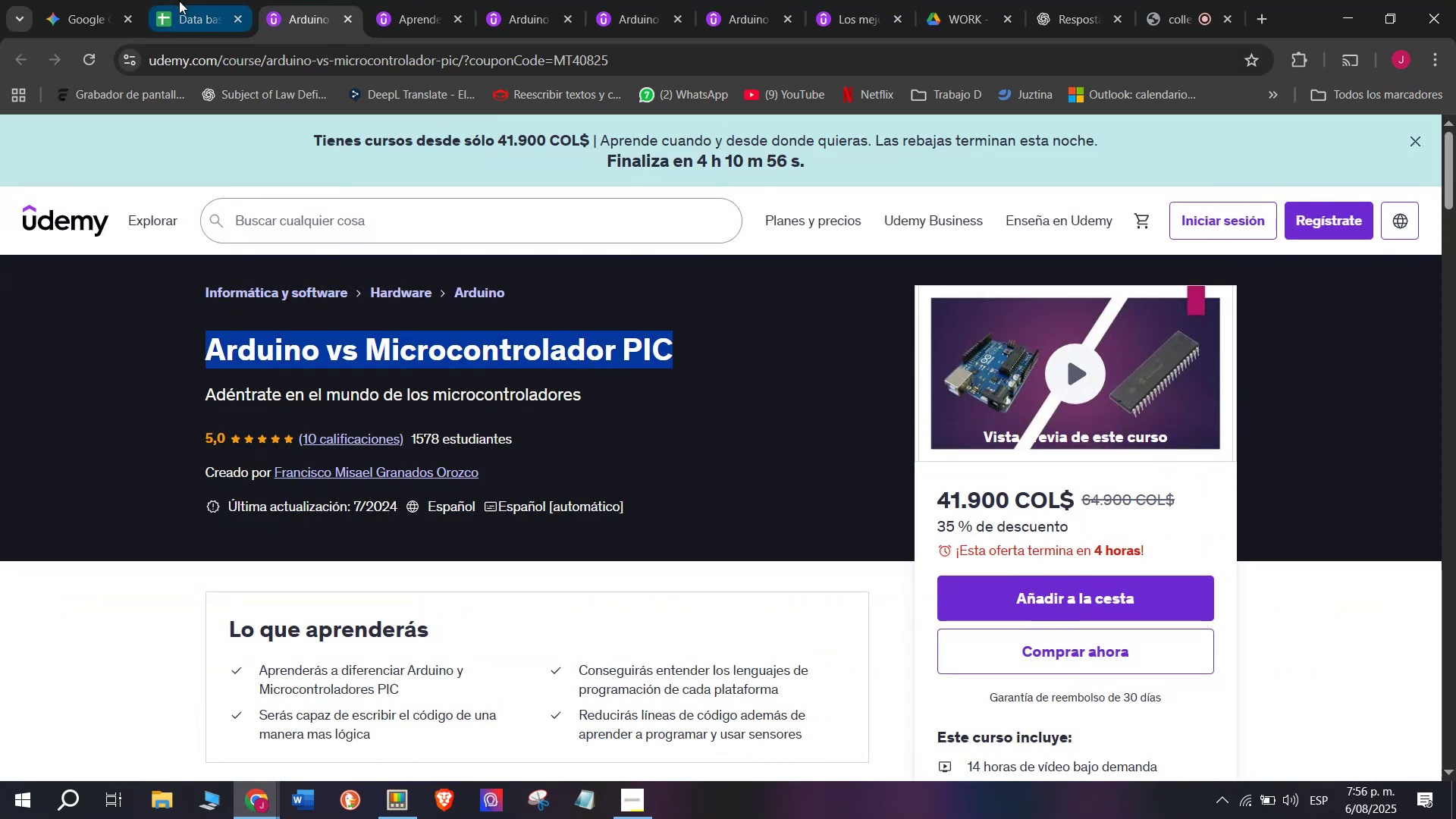 
left_click([179, 0])
 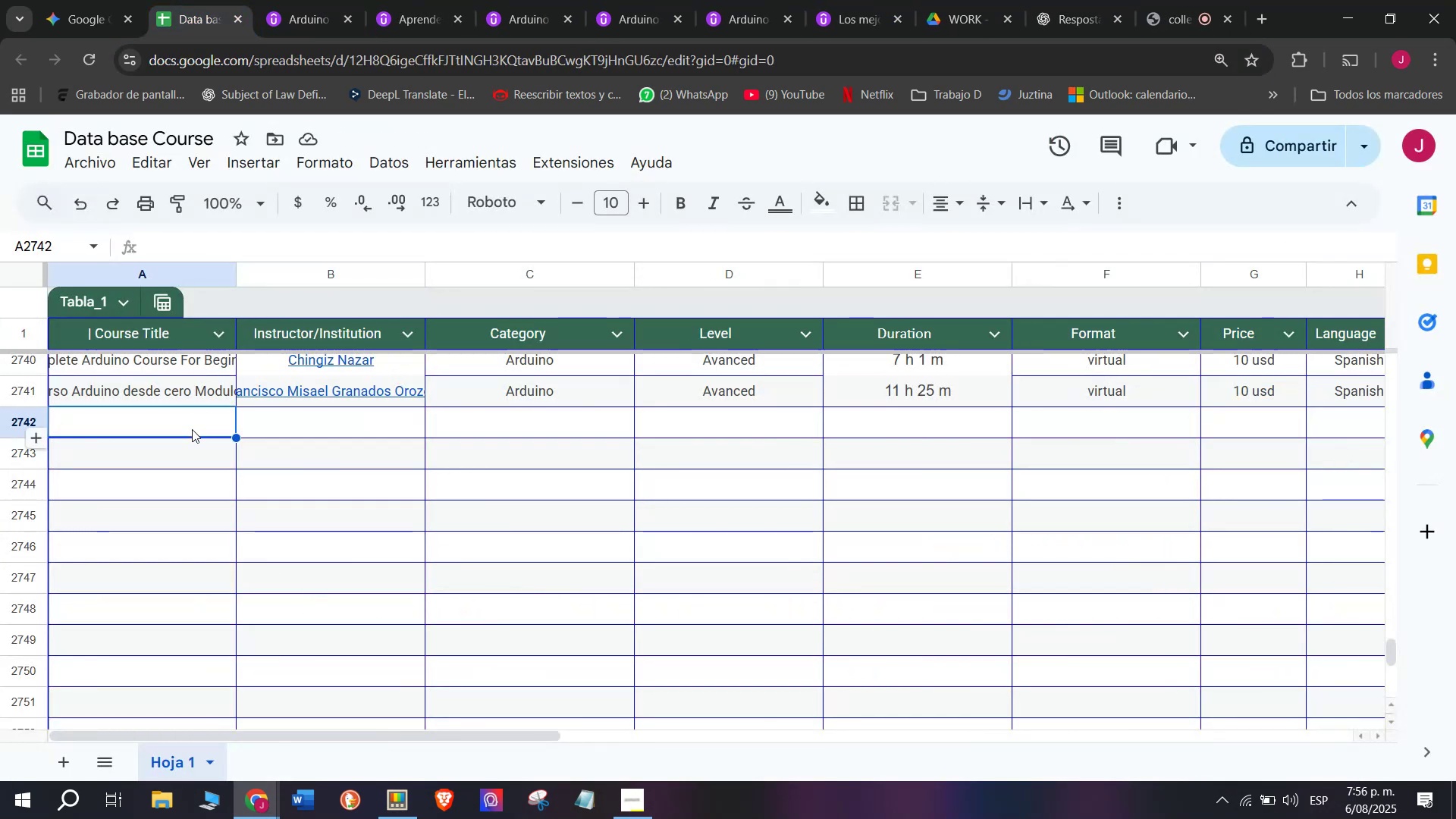 
double_click([192, 429])
 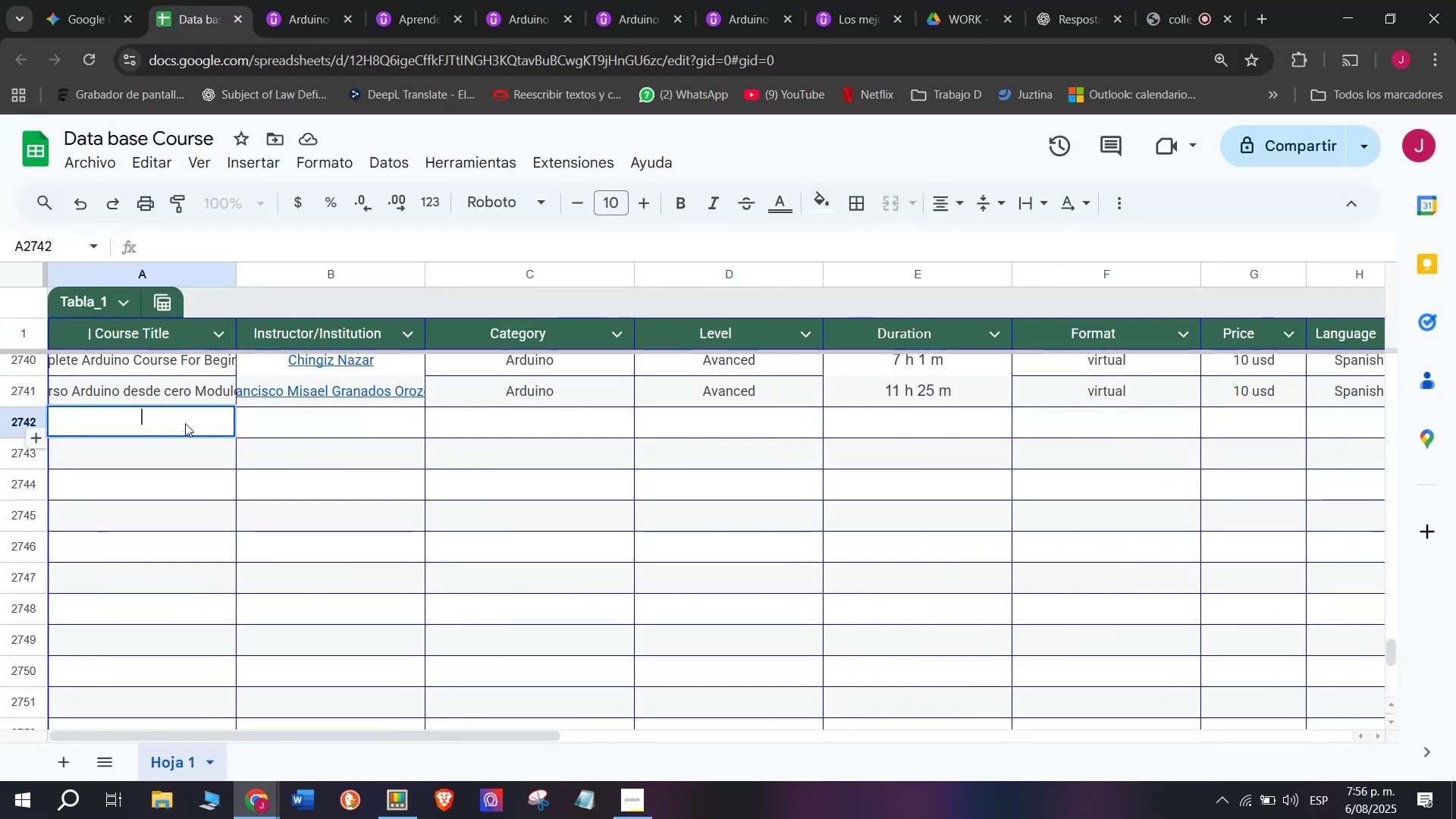 
key(Z)
 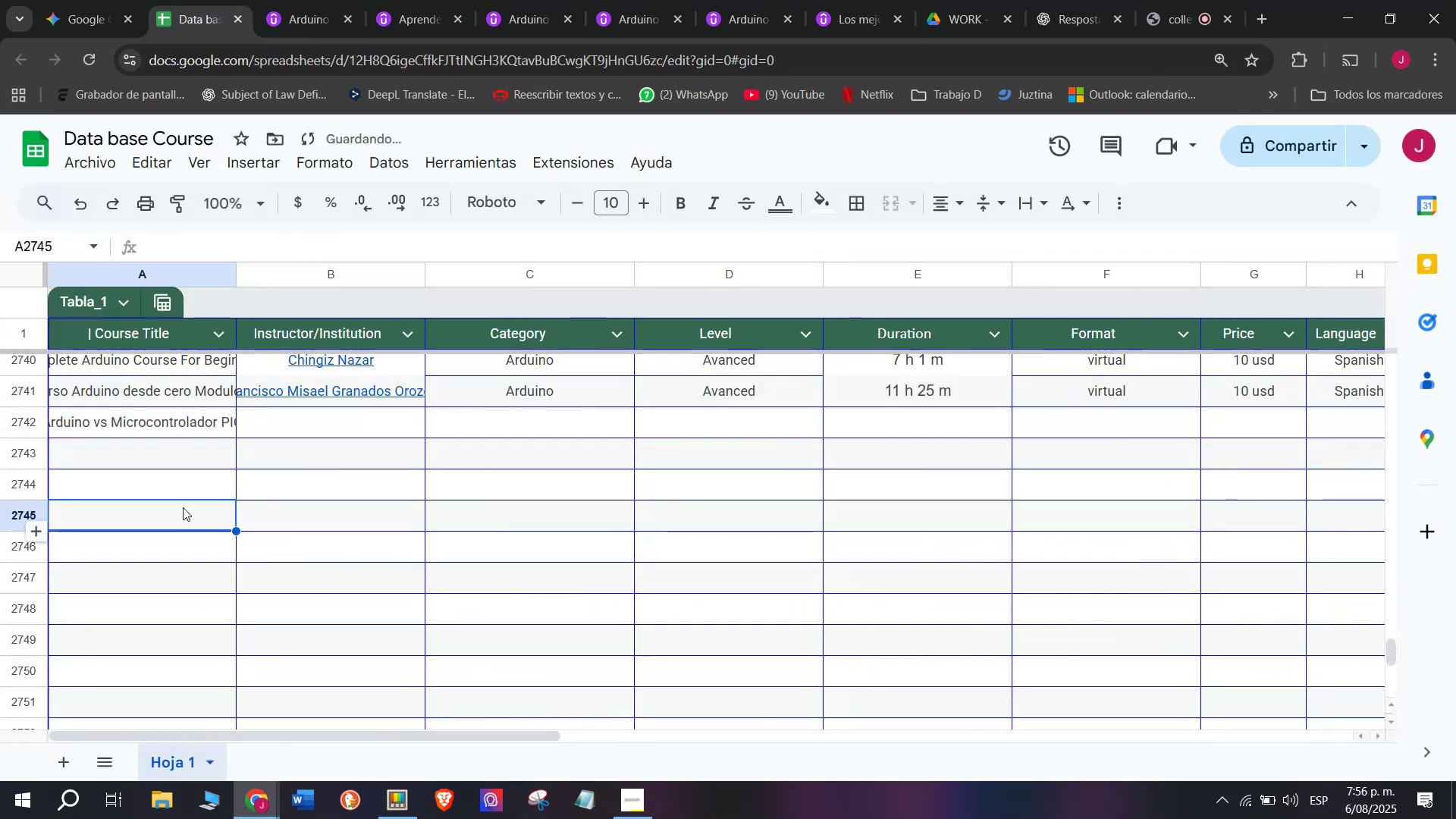 
key(Control+V)
 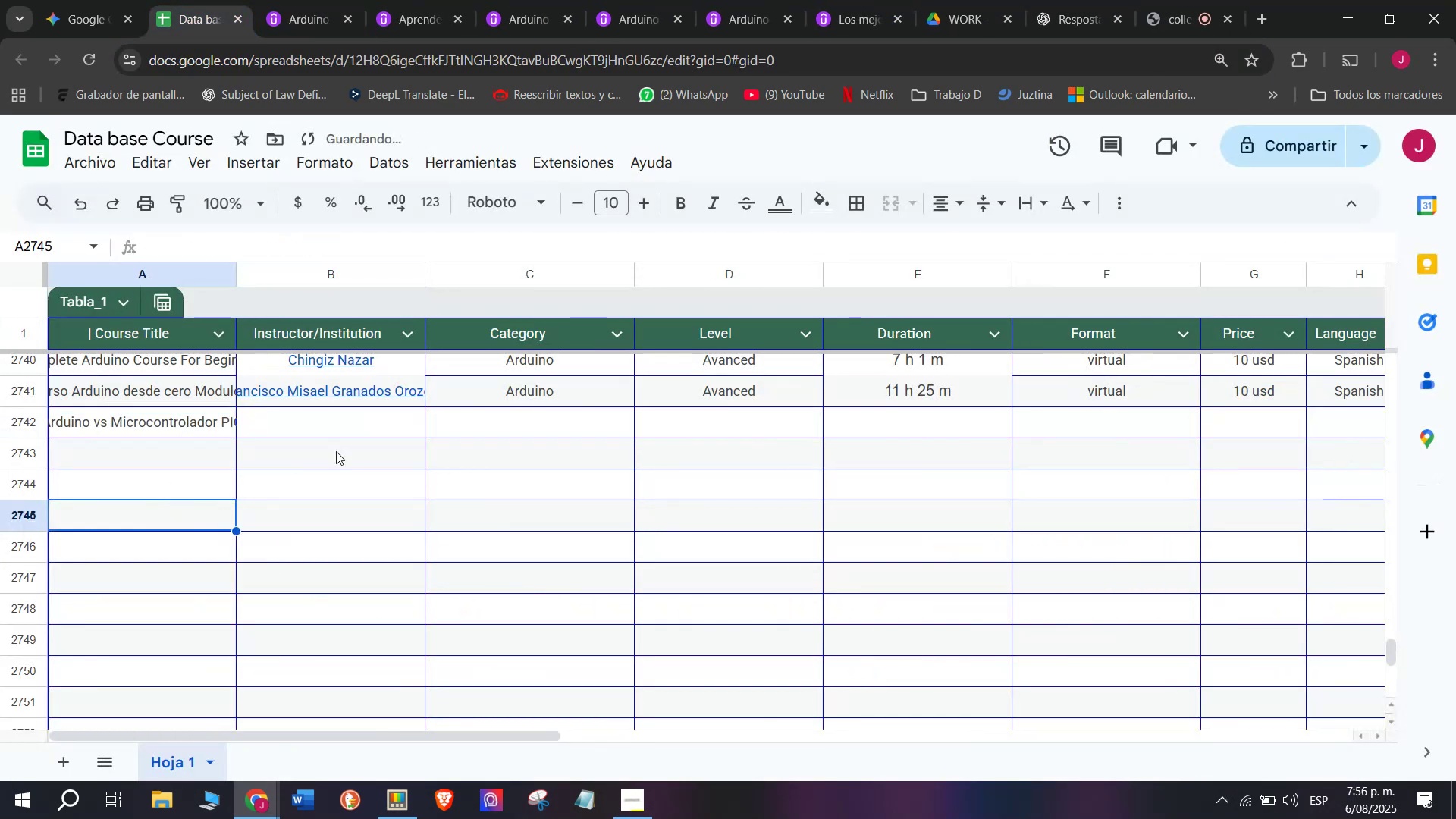 
key(Control+ControlLeft)
 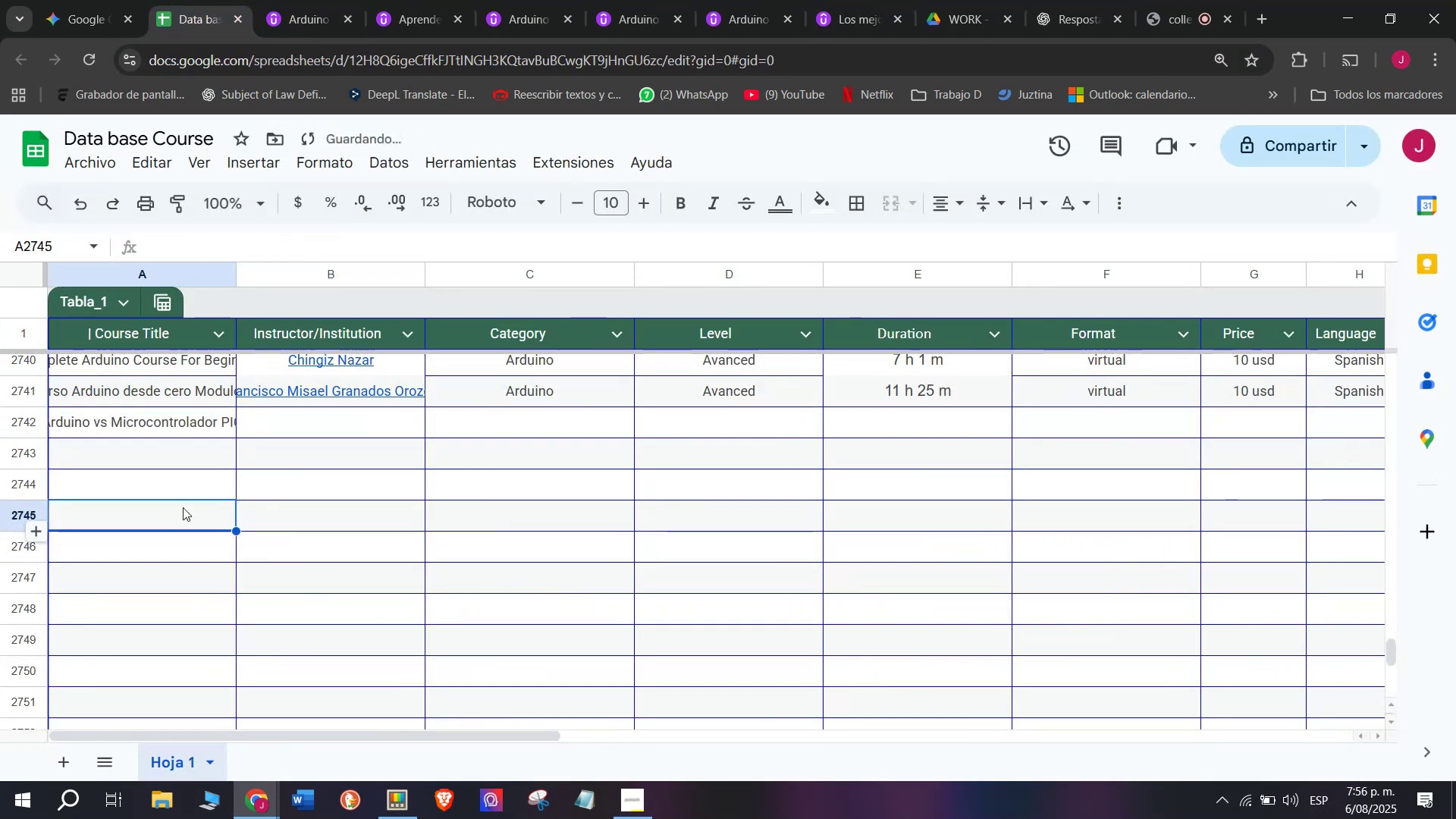 
double_click([361, 431])
 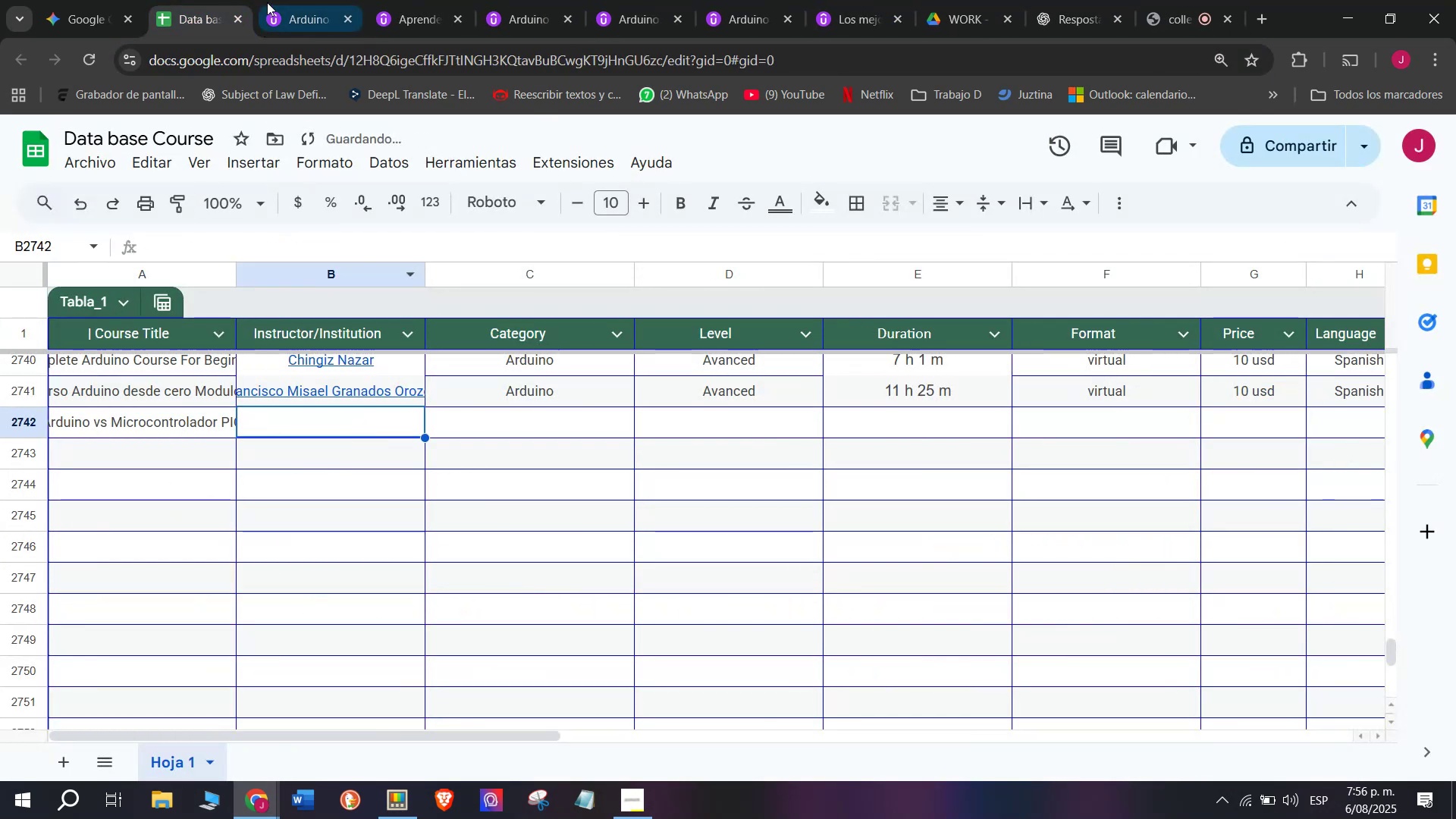 
left_click([292, 0])
 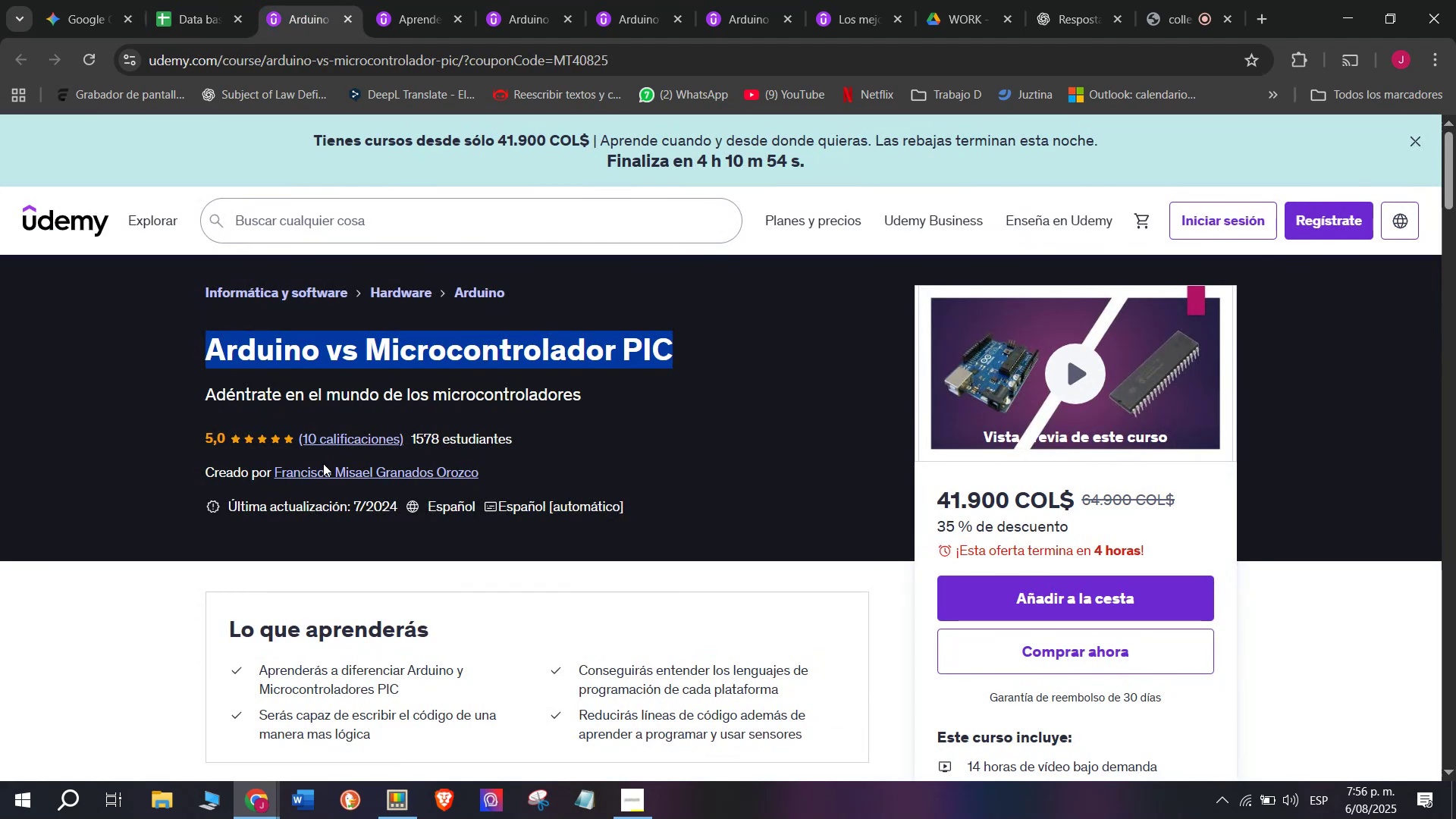 
left_click([324, 468])
 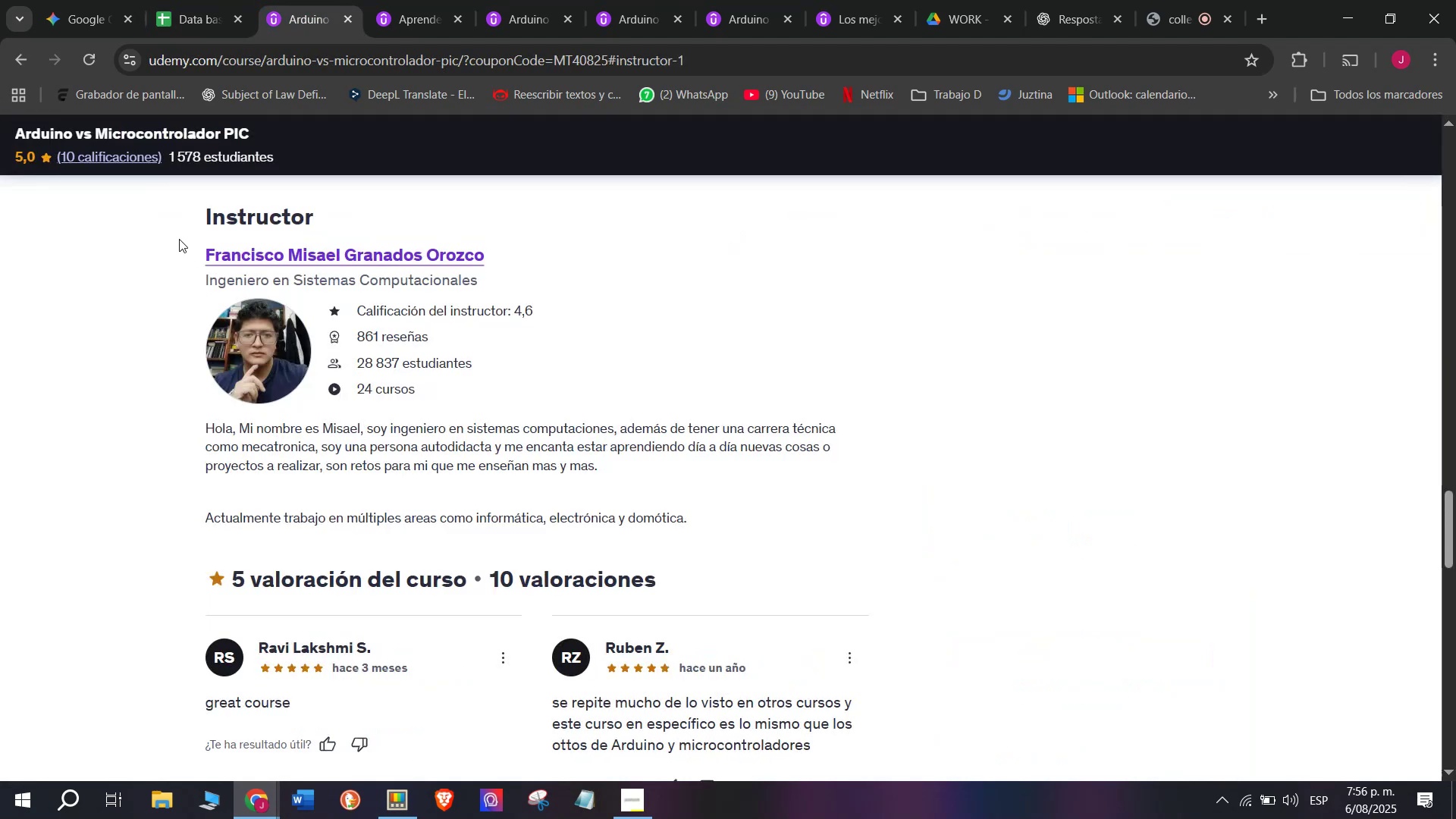 
left_click_drag(start_coordinate=[177, 232], to_coordinate=[522, 232])
 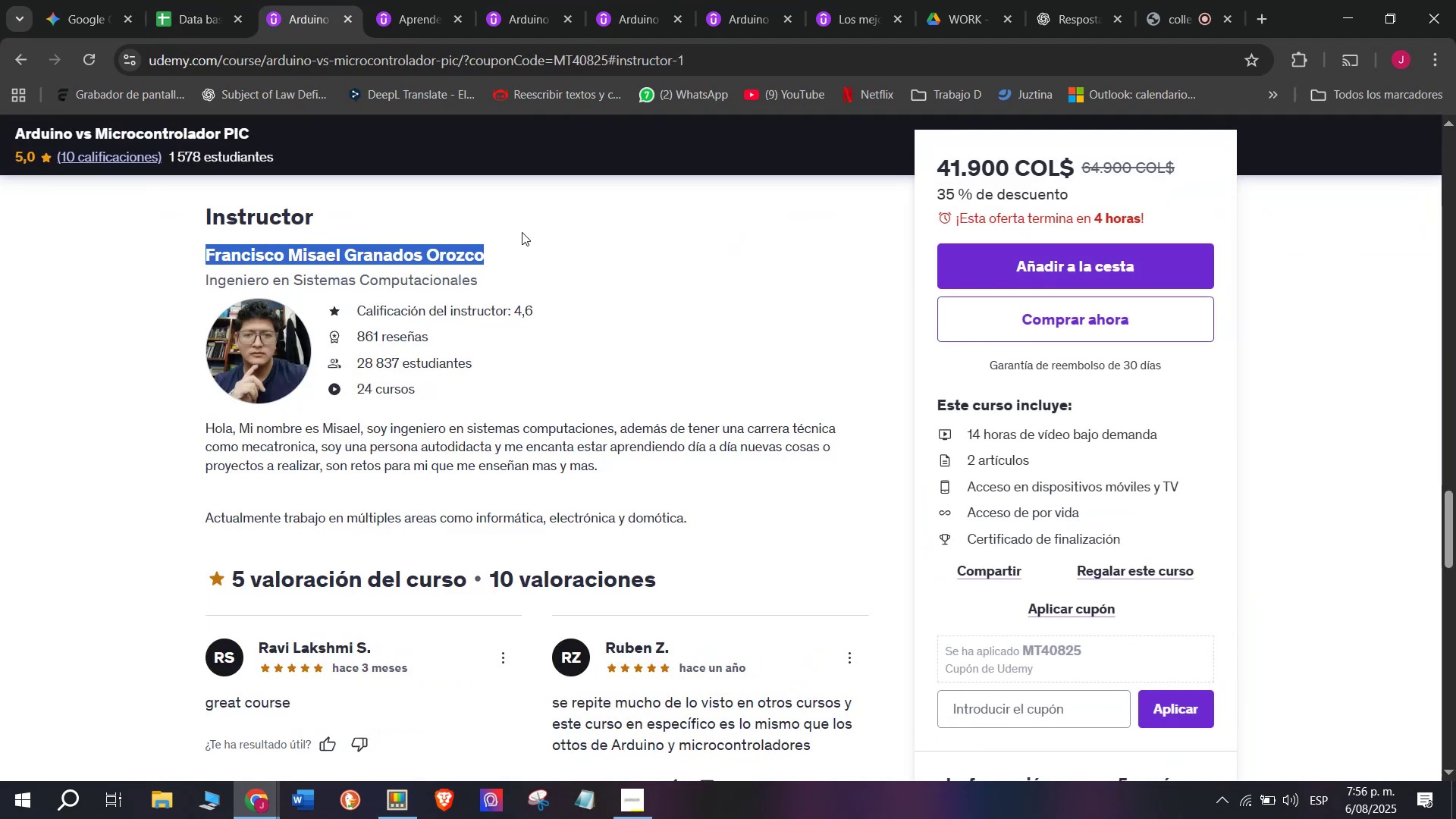 
key(Control+ControlLeft)
 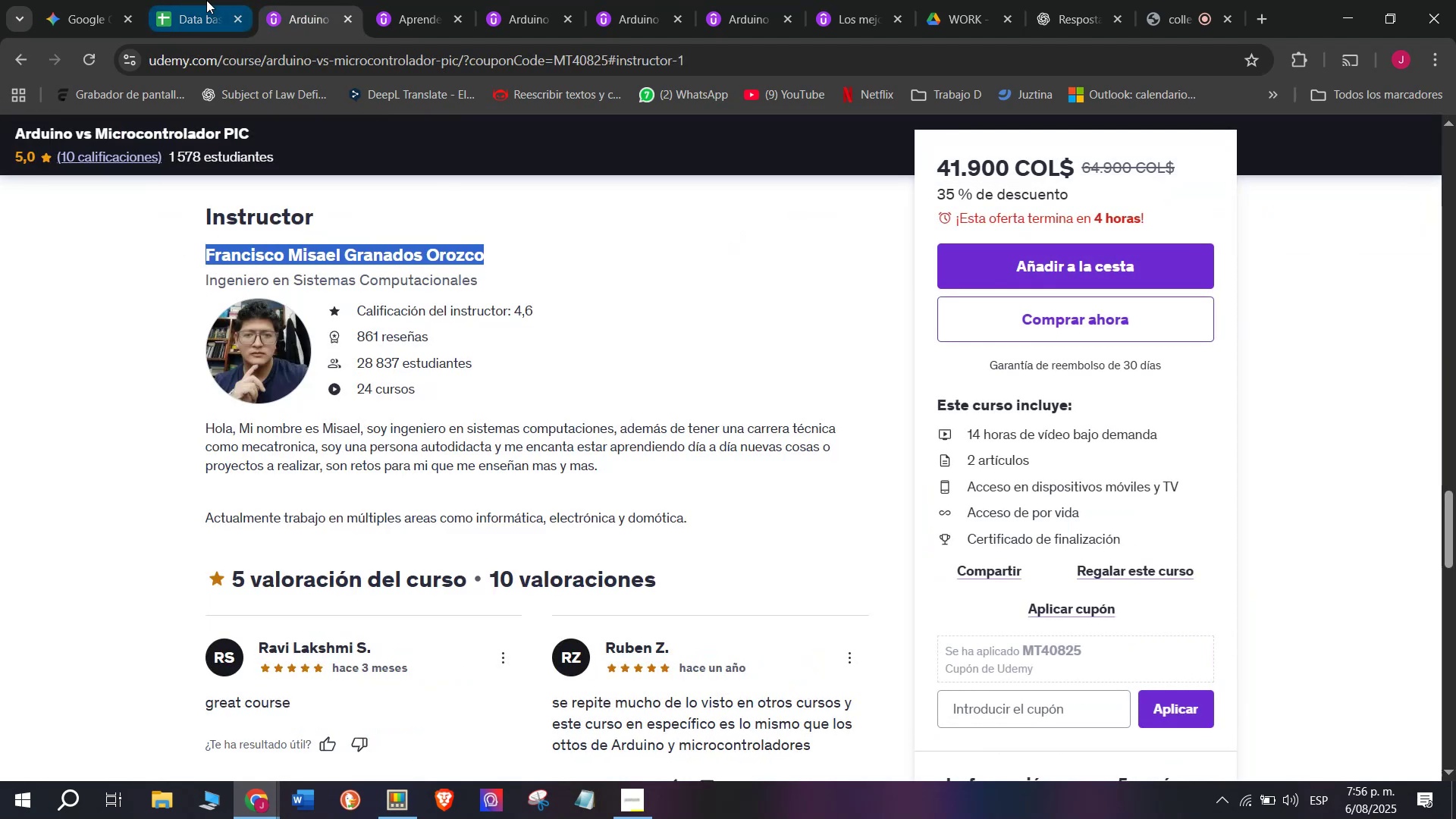 
key(Break)
 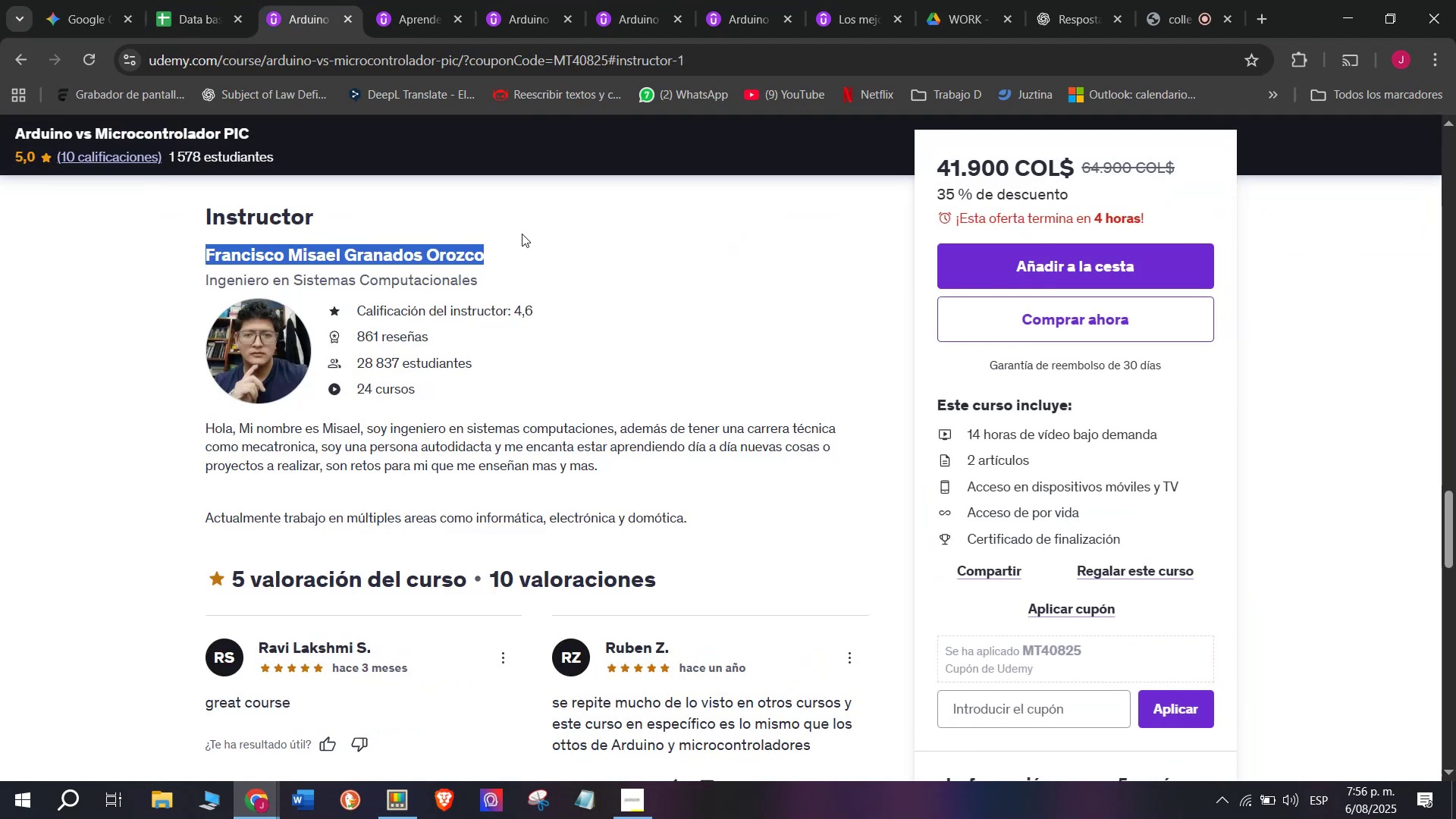 
key(Control+C)
 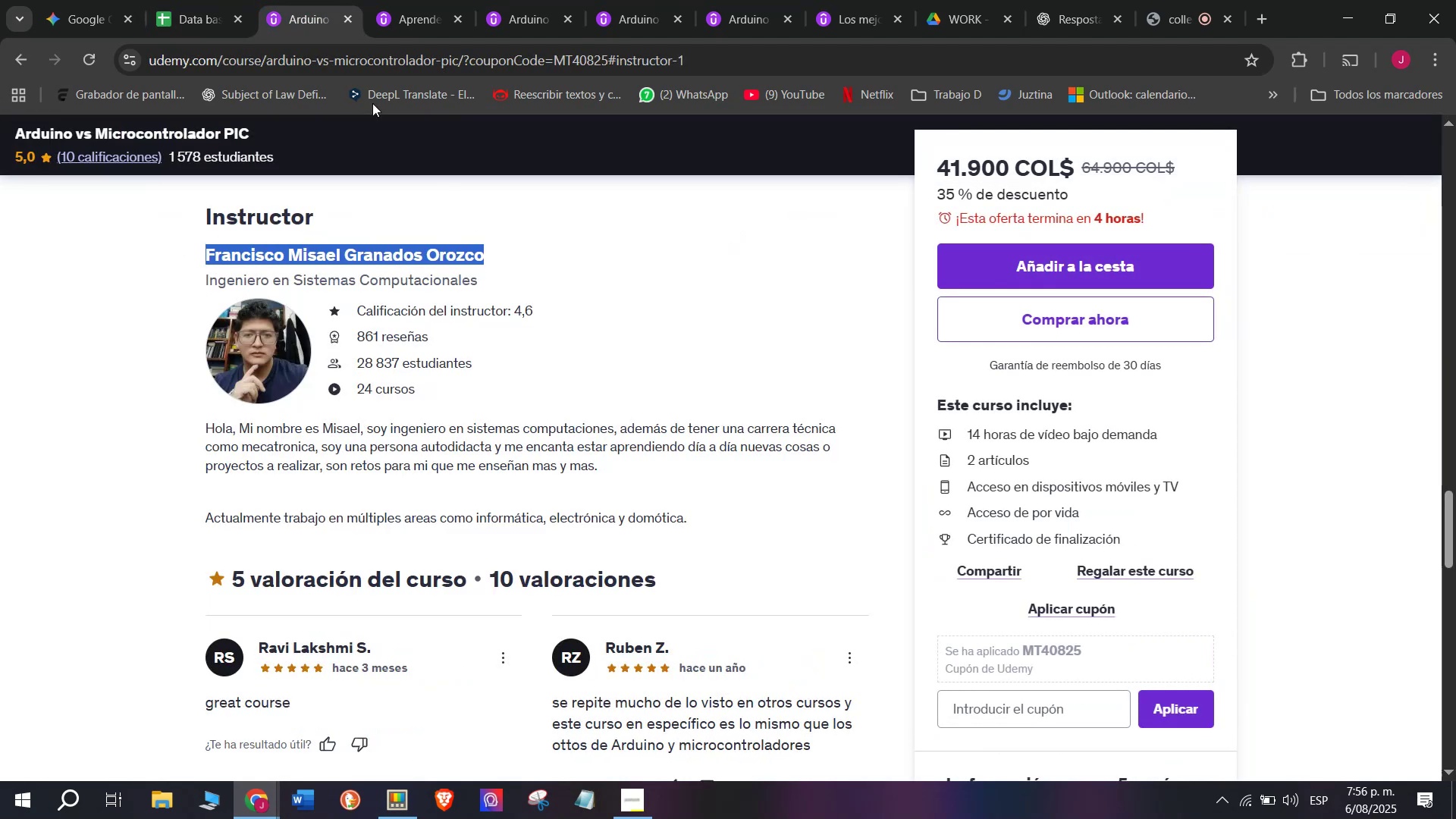 
key(Control+C)
 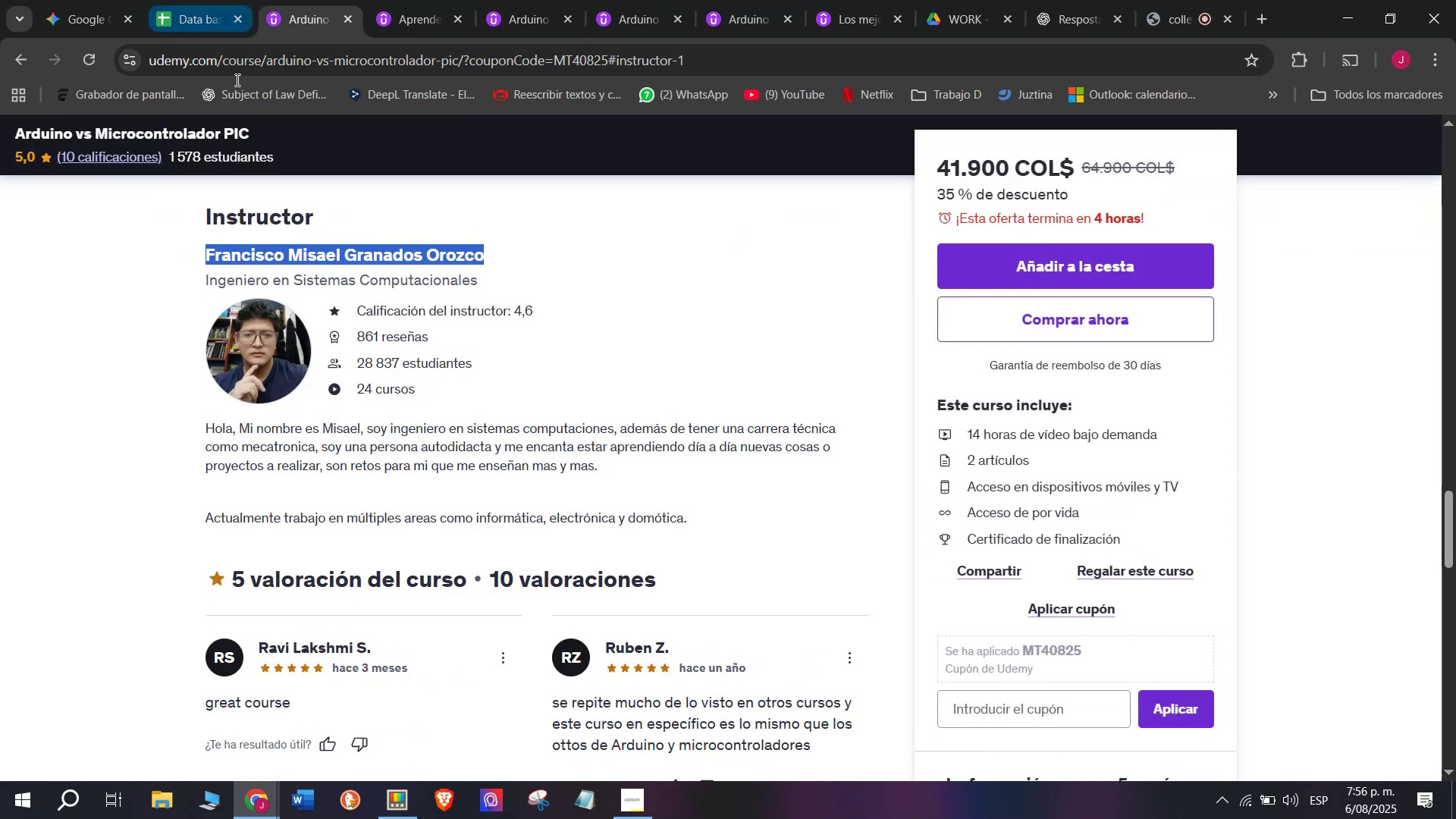 
key(Control+ControlLeft)
 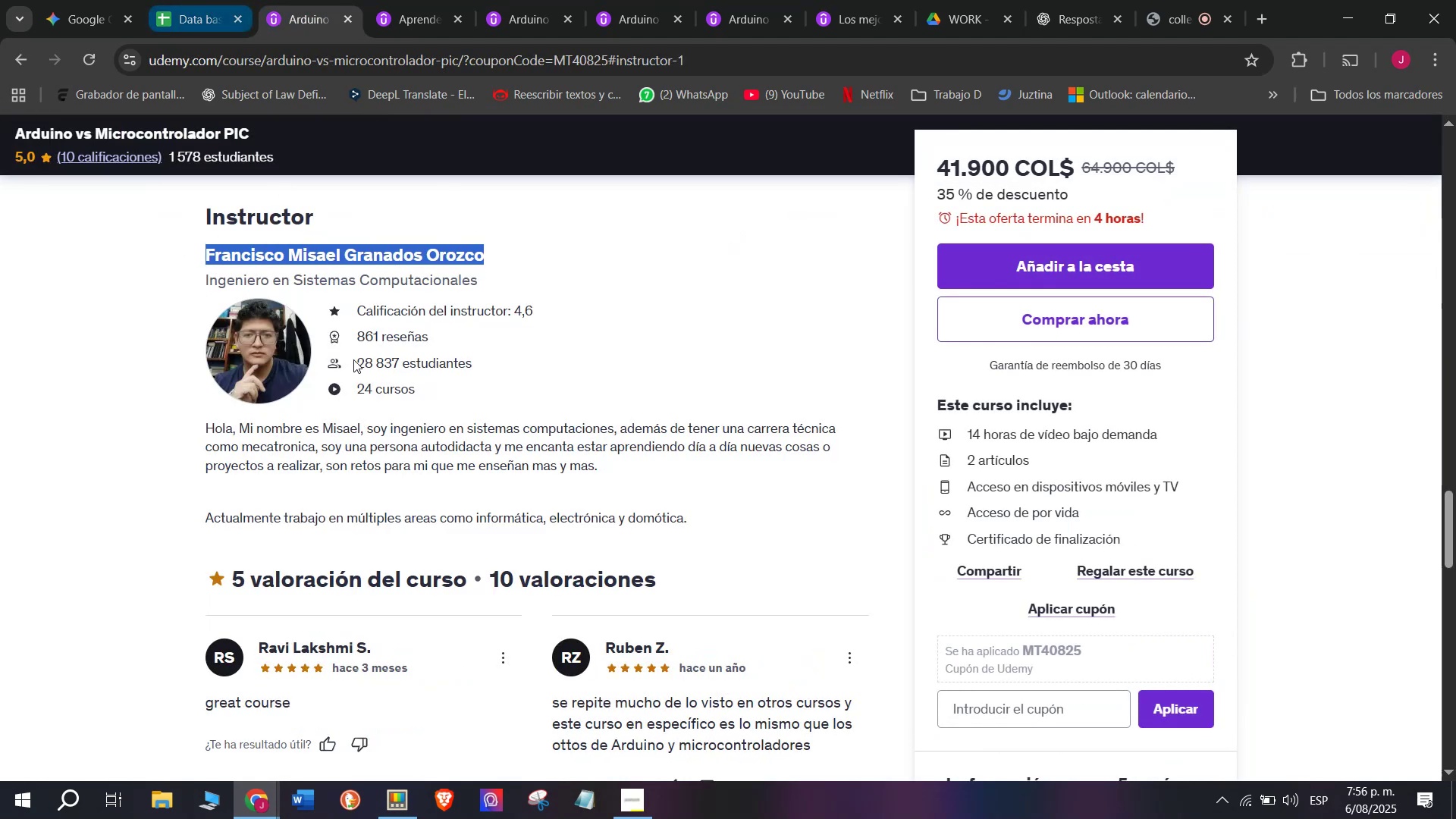 
key(Break)
 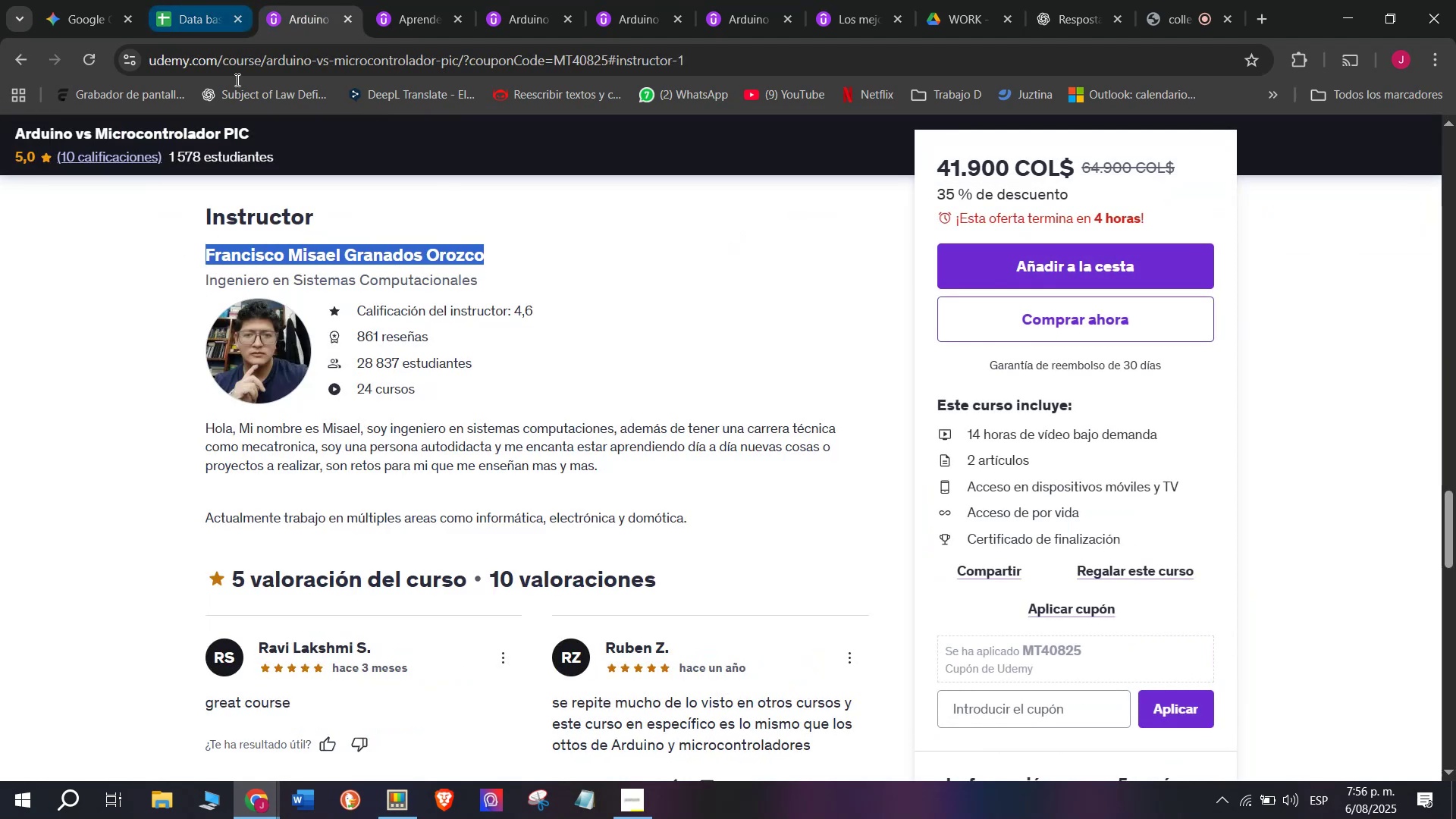 
key(Z)
 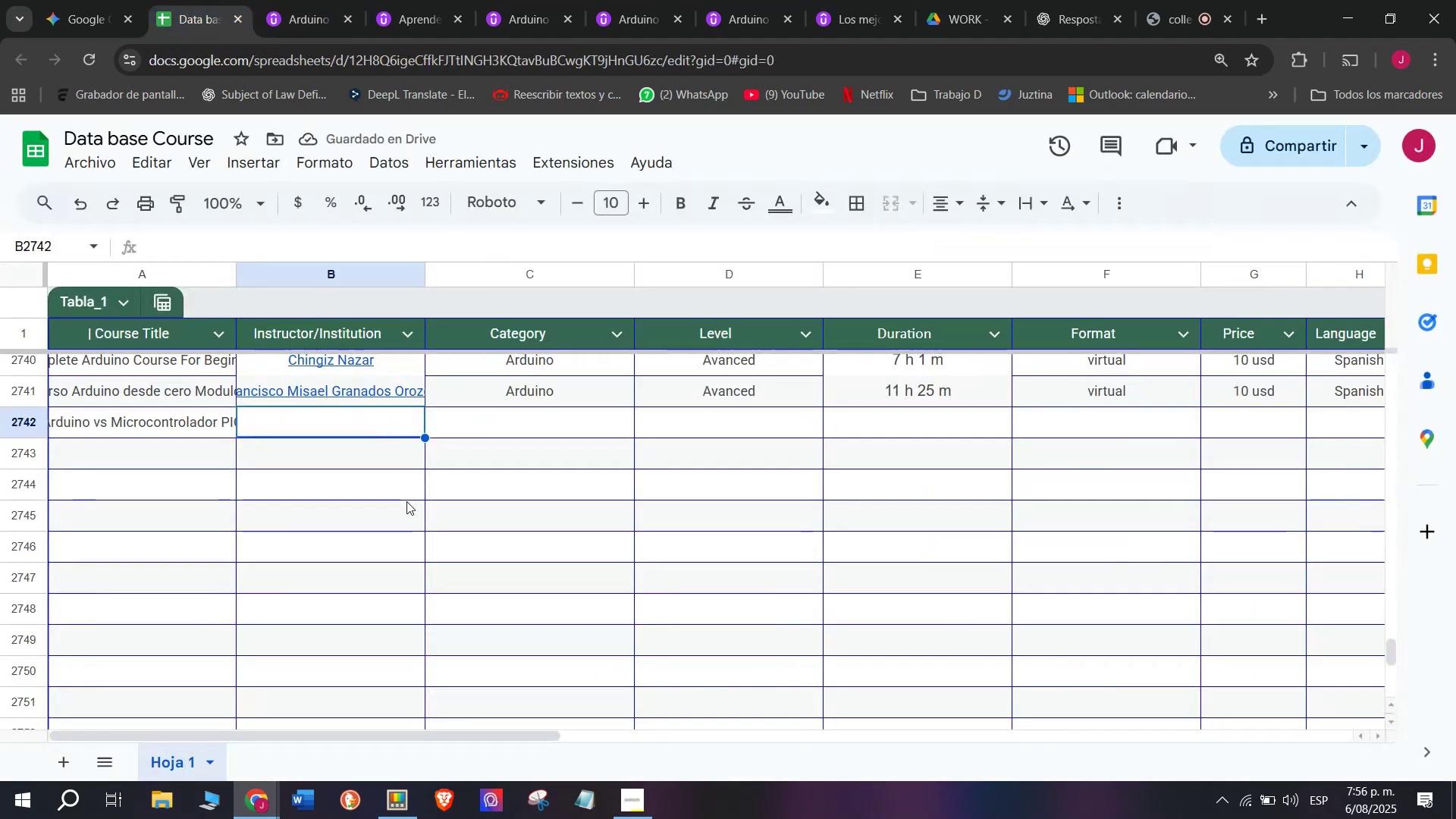 
key(Control+ControlLeft)
 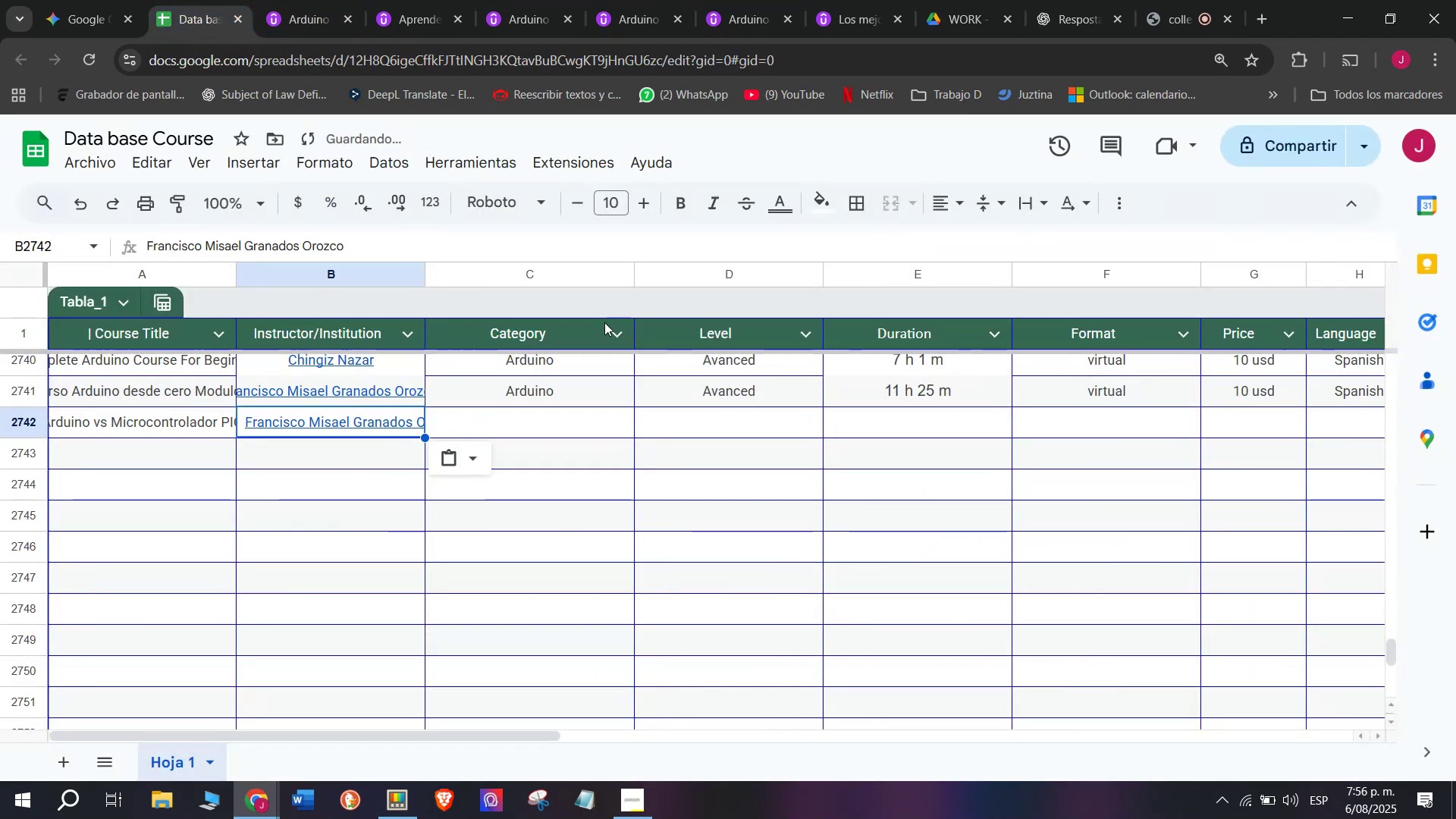 
key(Control+V)
 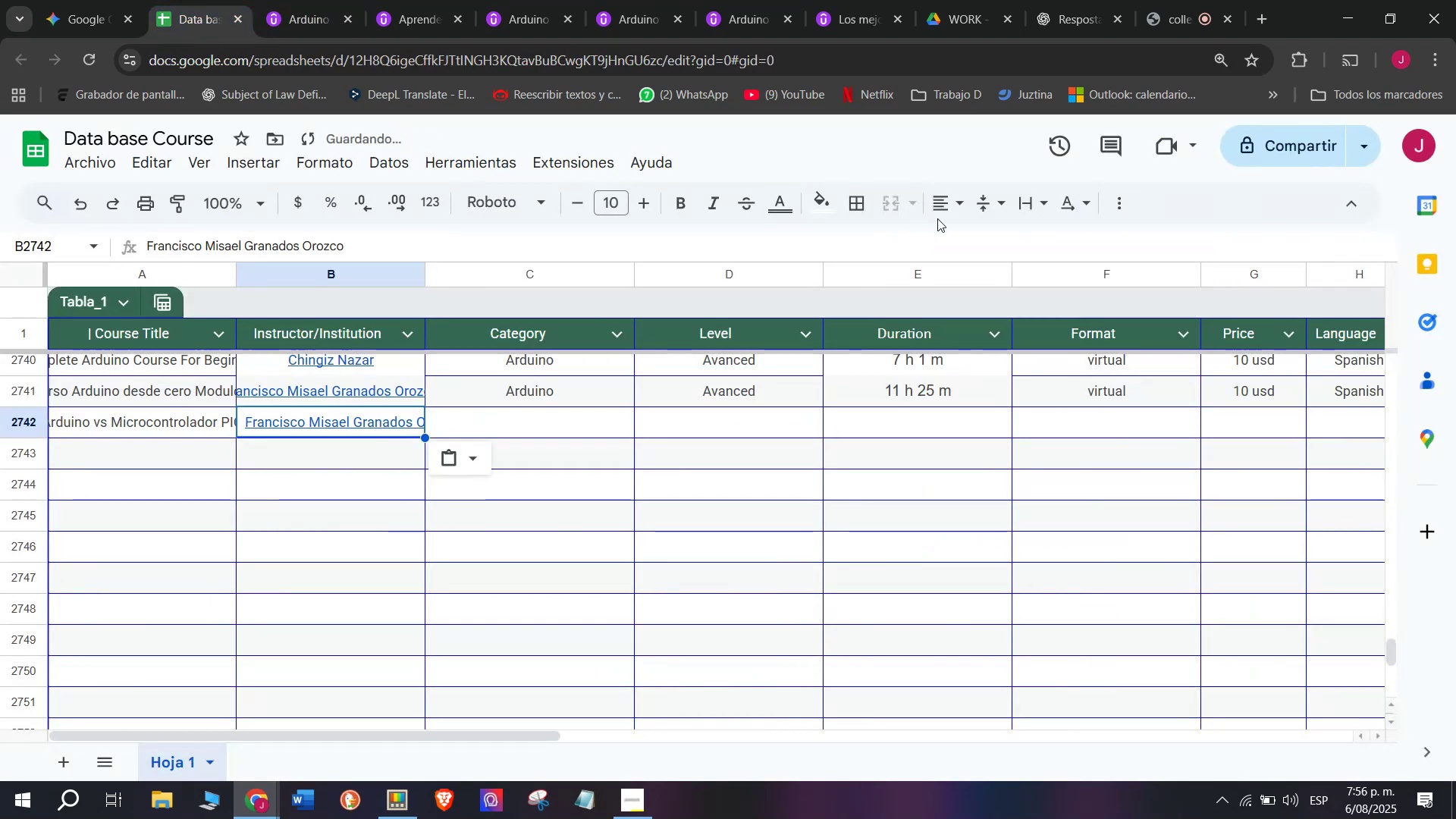 
left_click([951, 205])
 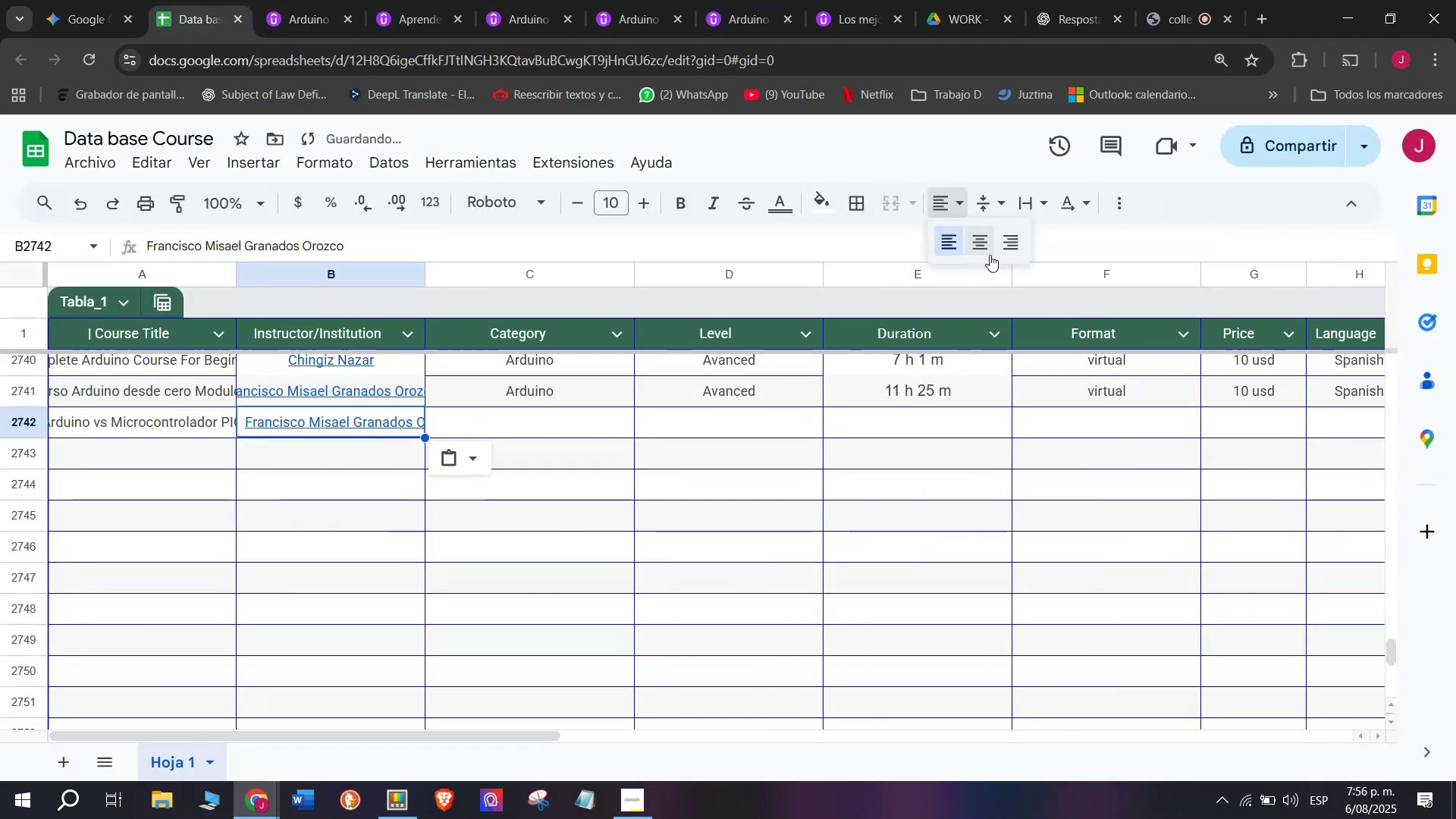 
left_click([990, 255])
 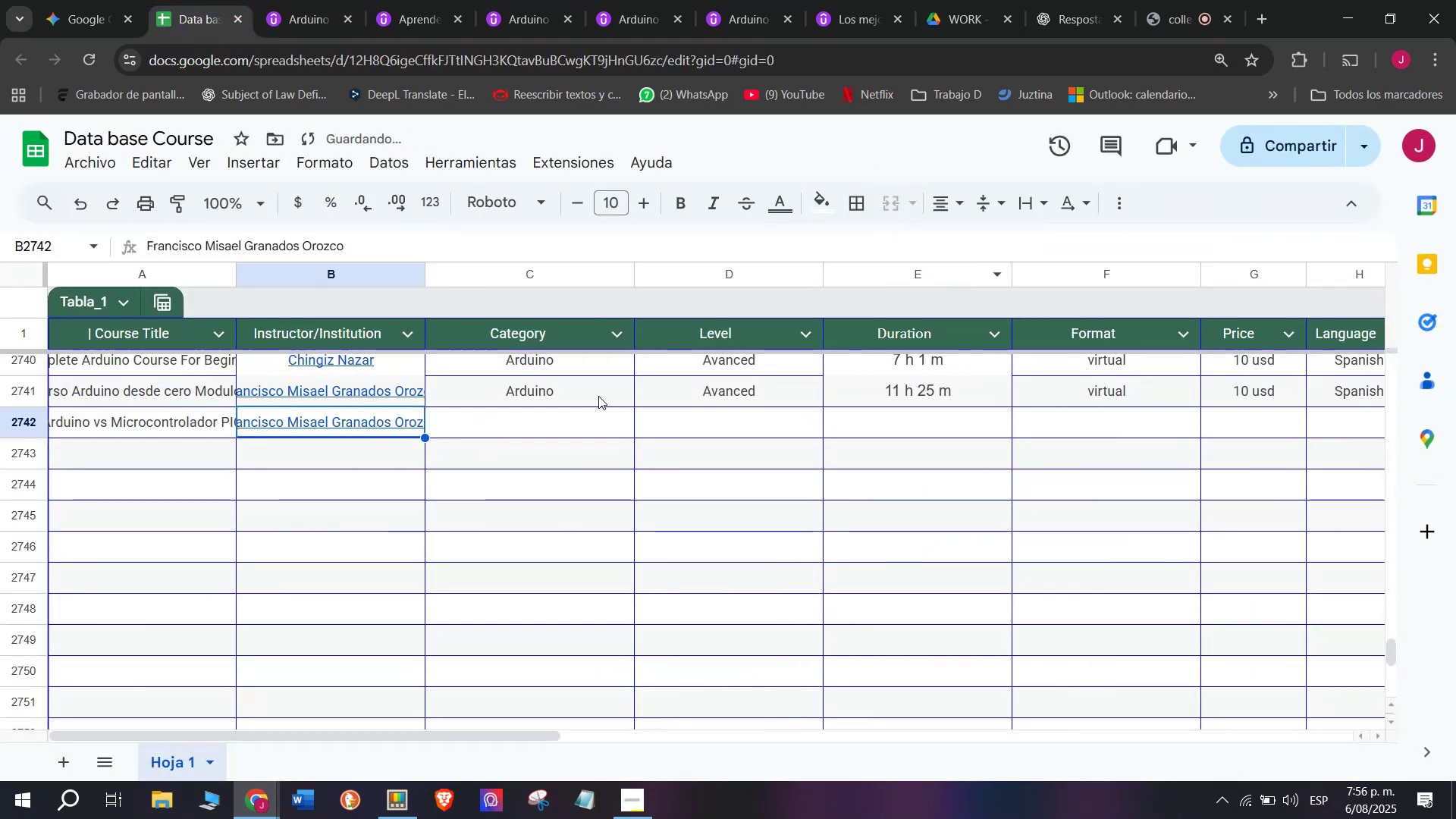 
left_click([582, 408])
 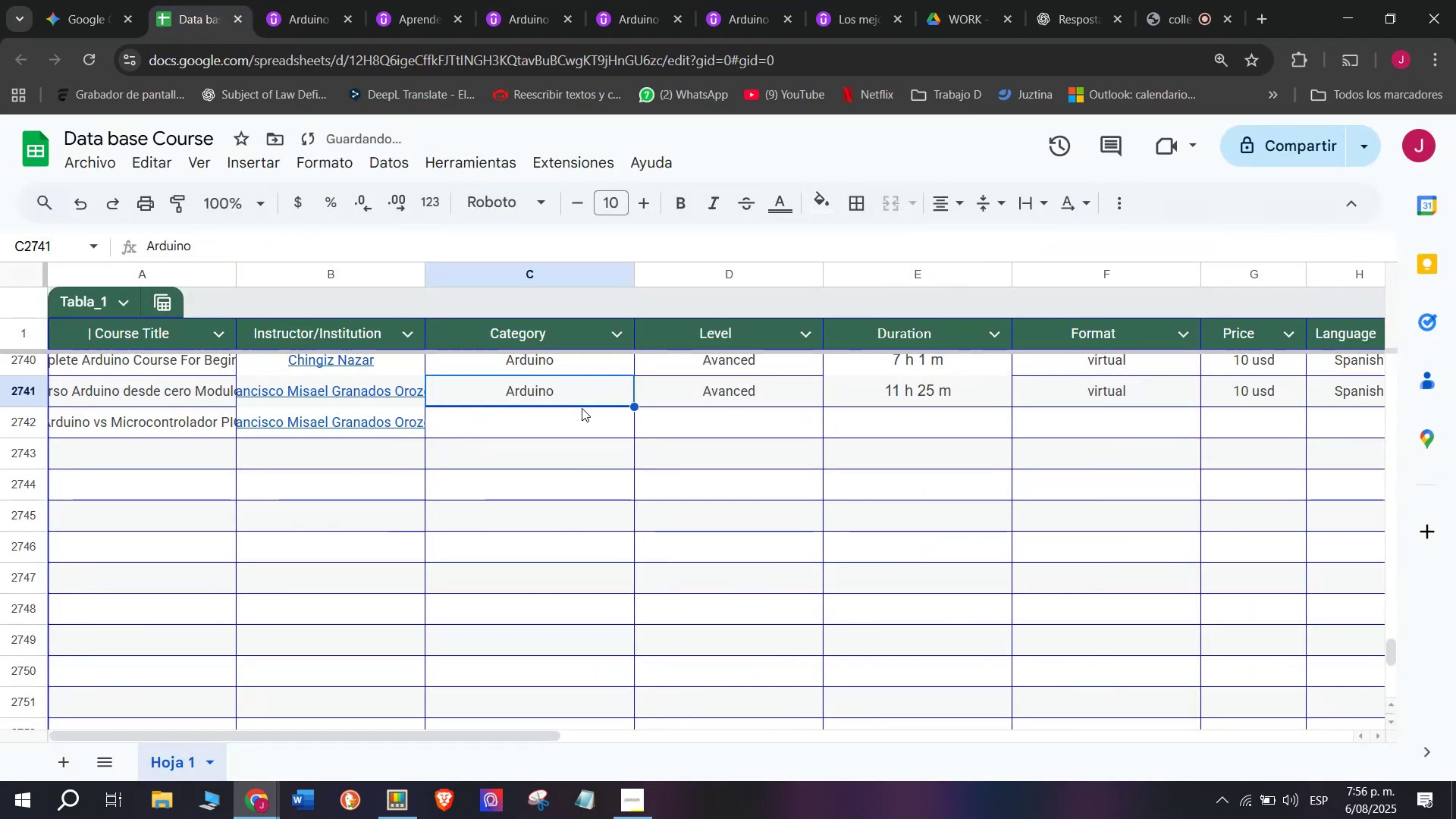 
key(Control+ControlLeft)
 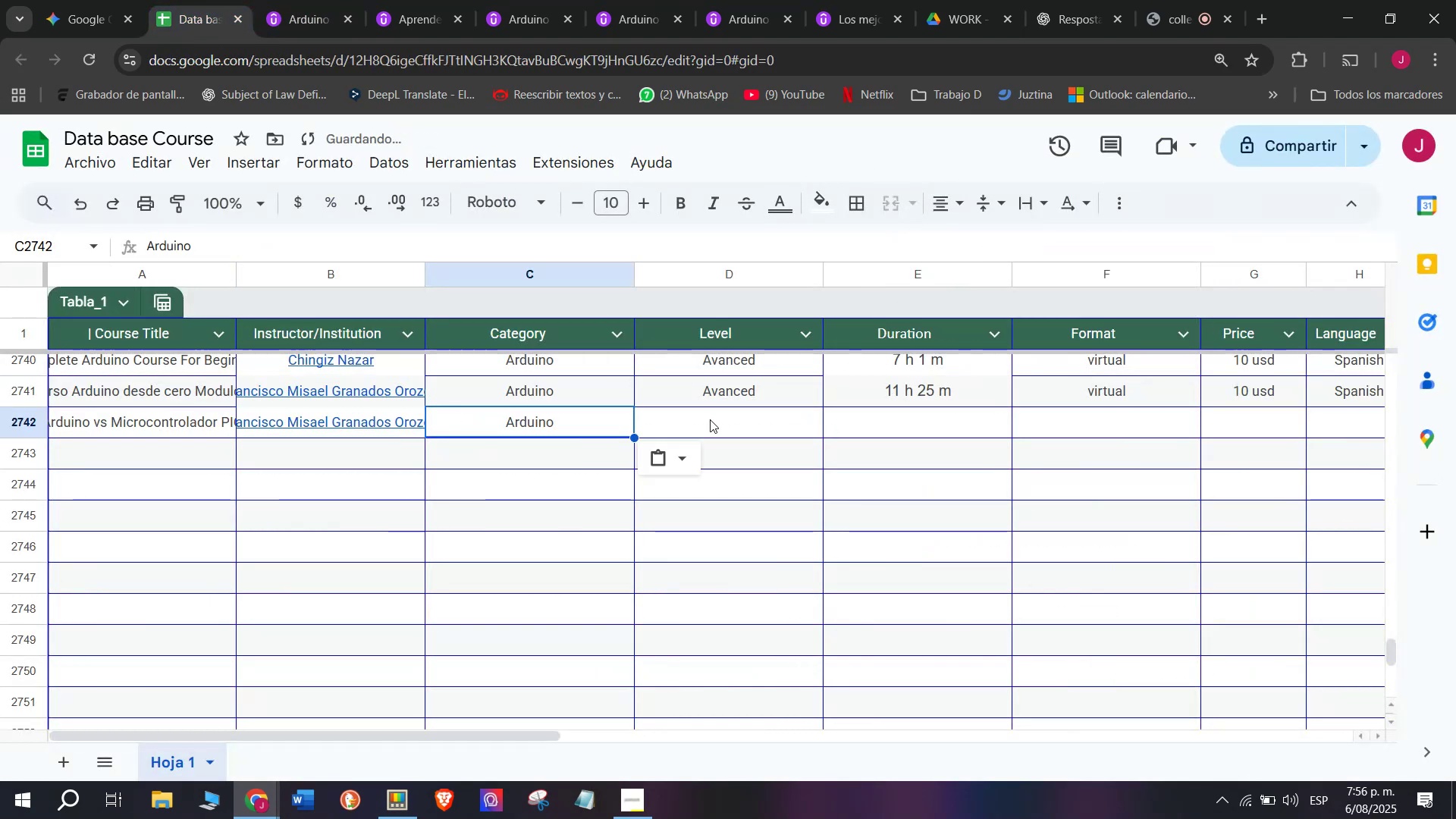 
key(Break)
 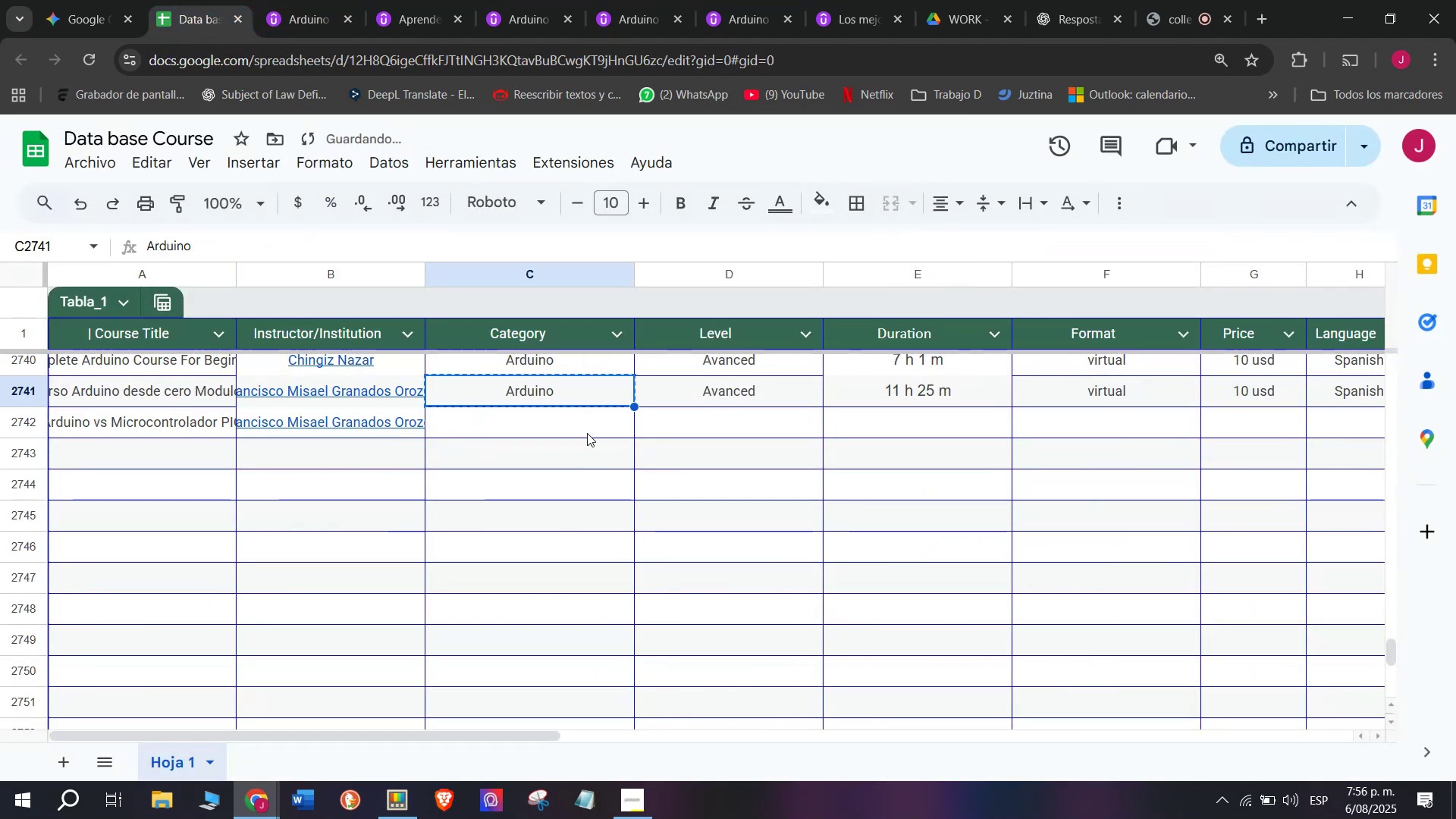 
key(Control+C)
 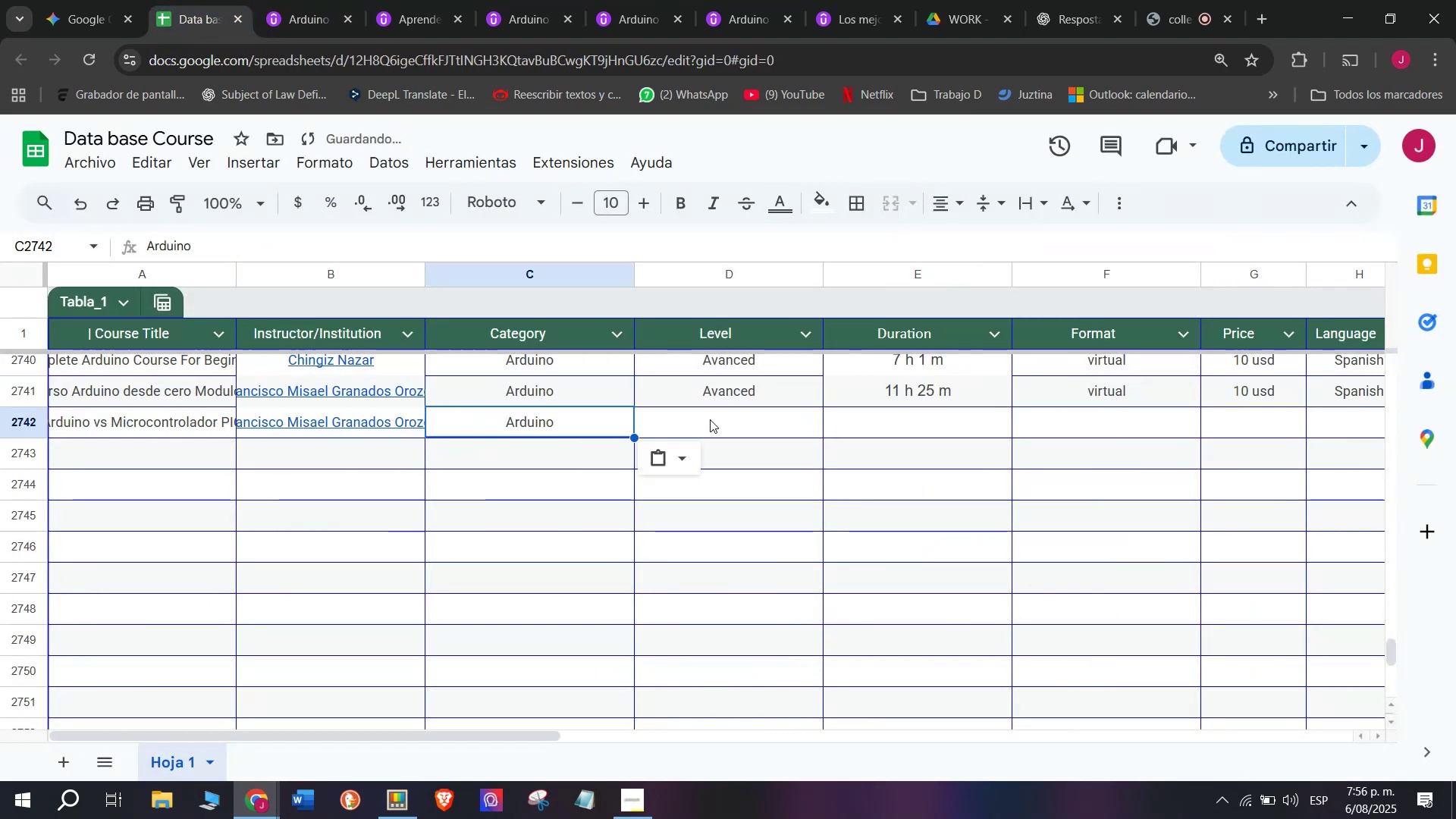 
double_click([587, 433])
 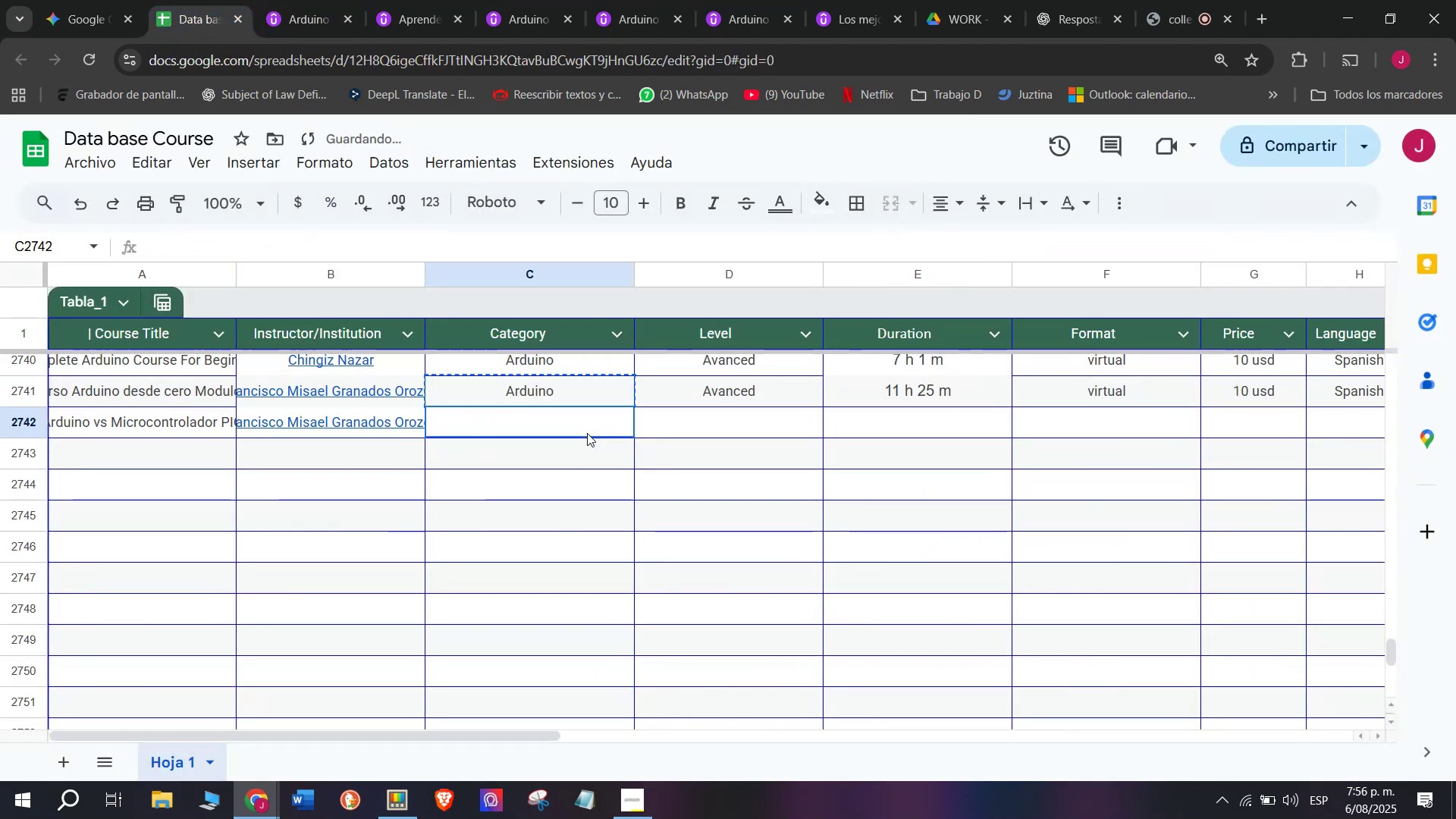 
key(Control+V)
 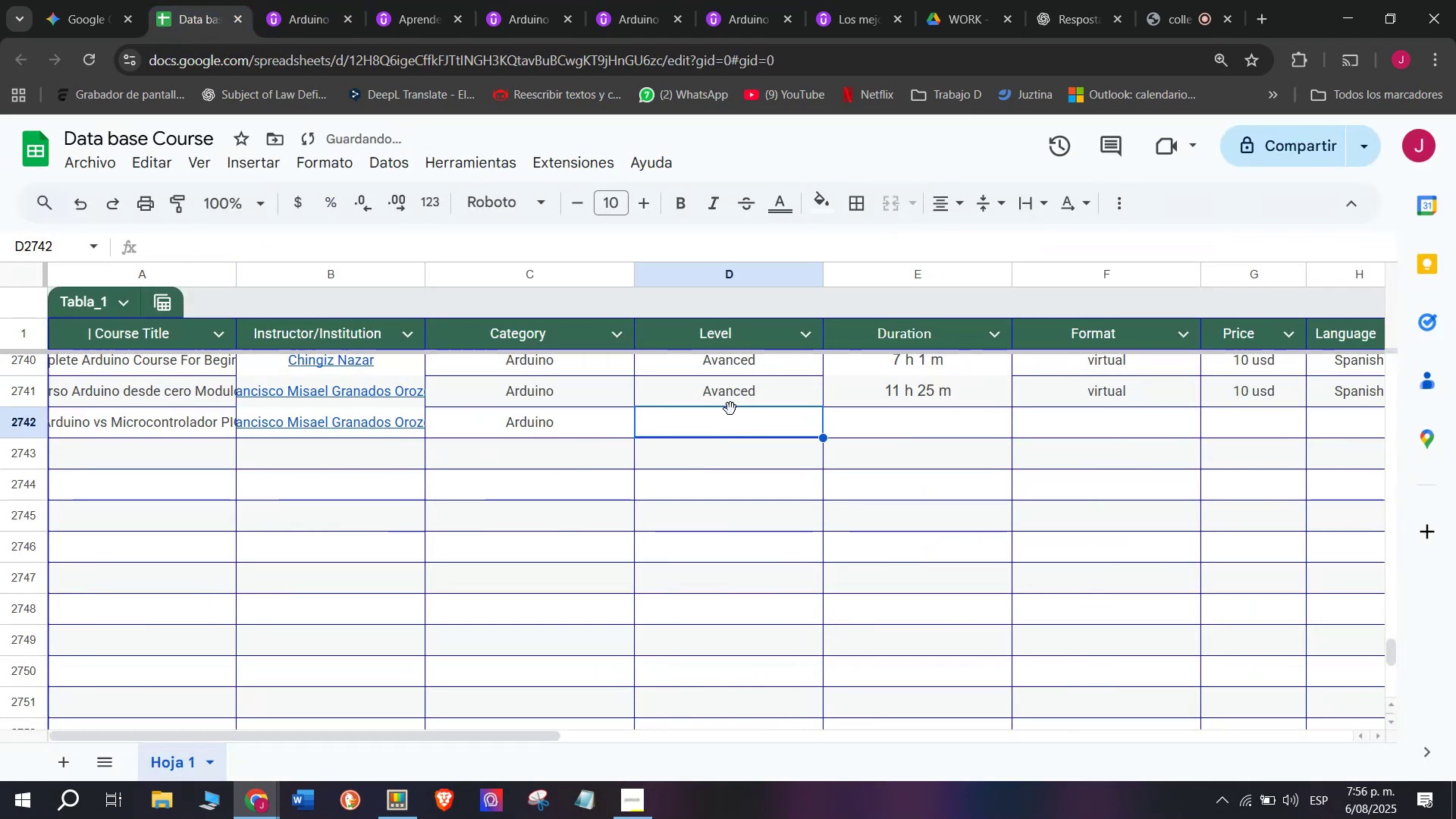 
key(Z)
 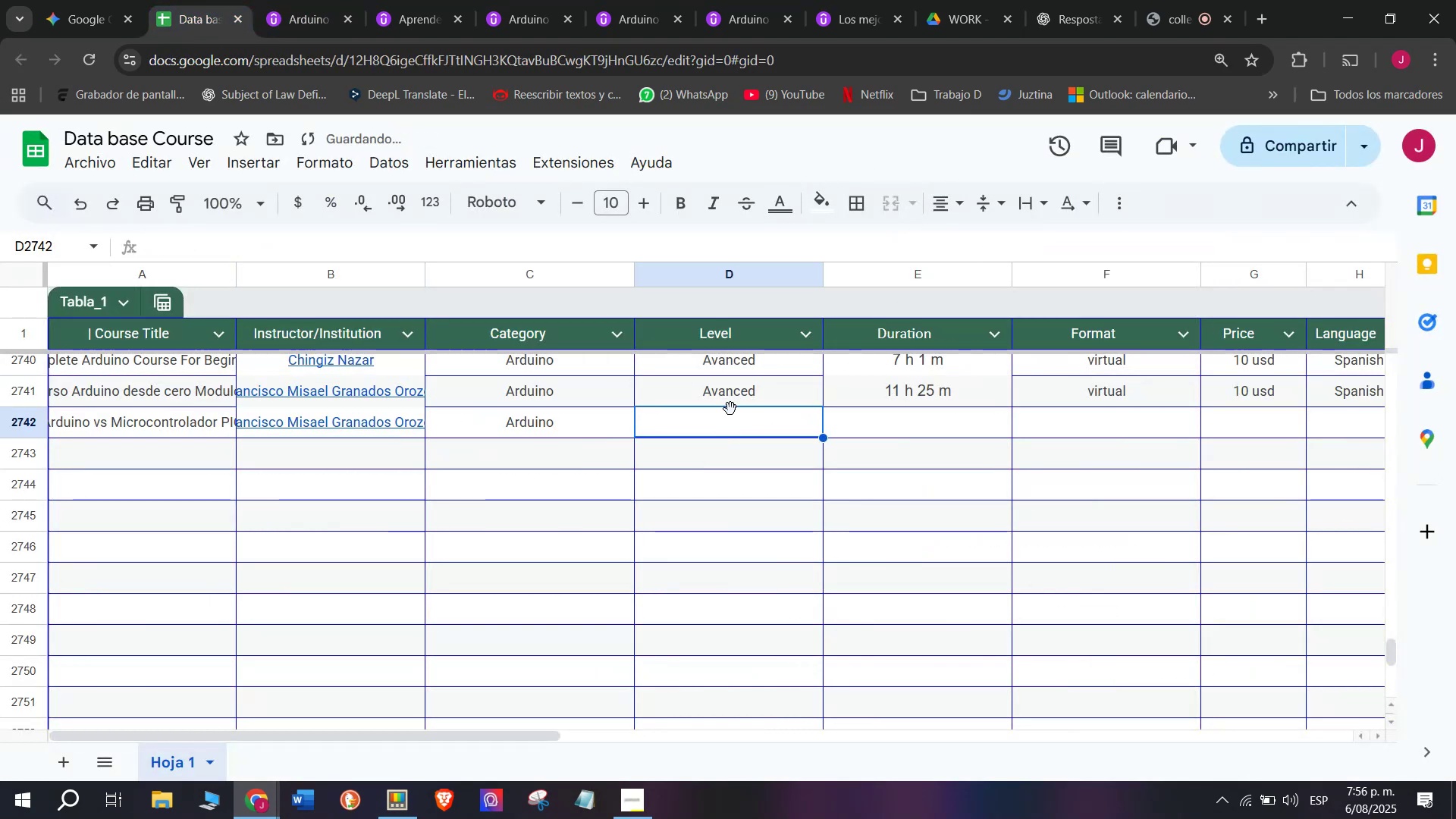 
key(Control+ControlLeft)
 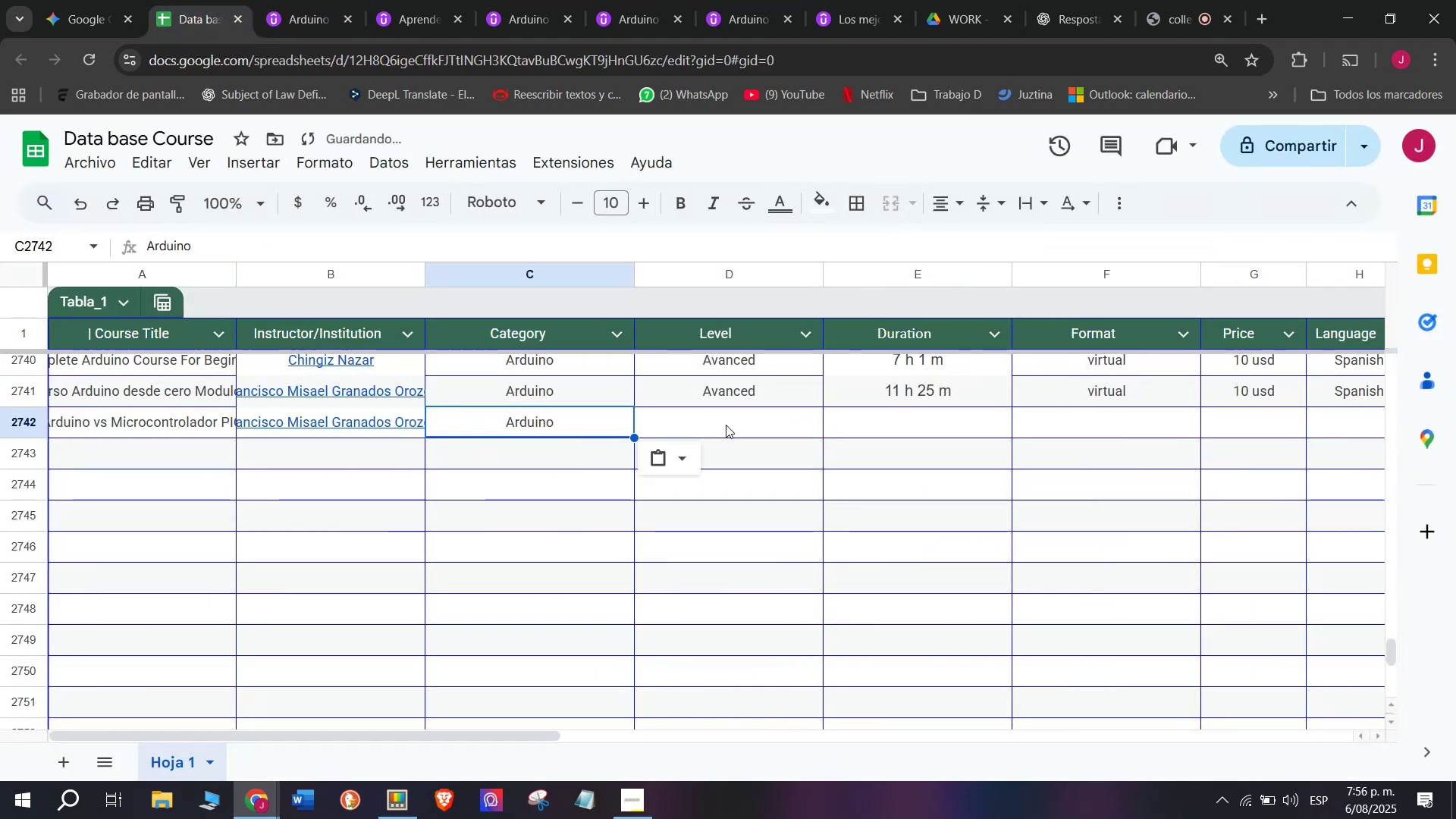 
triple_click([726, 425])
 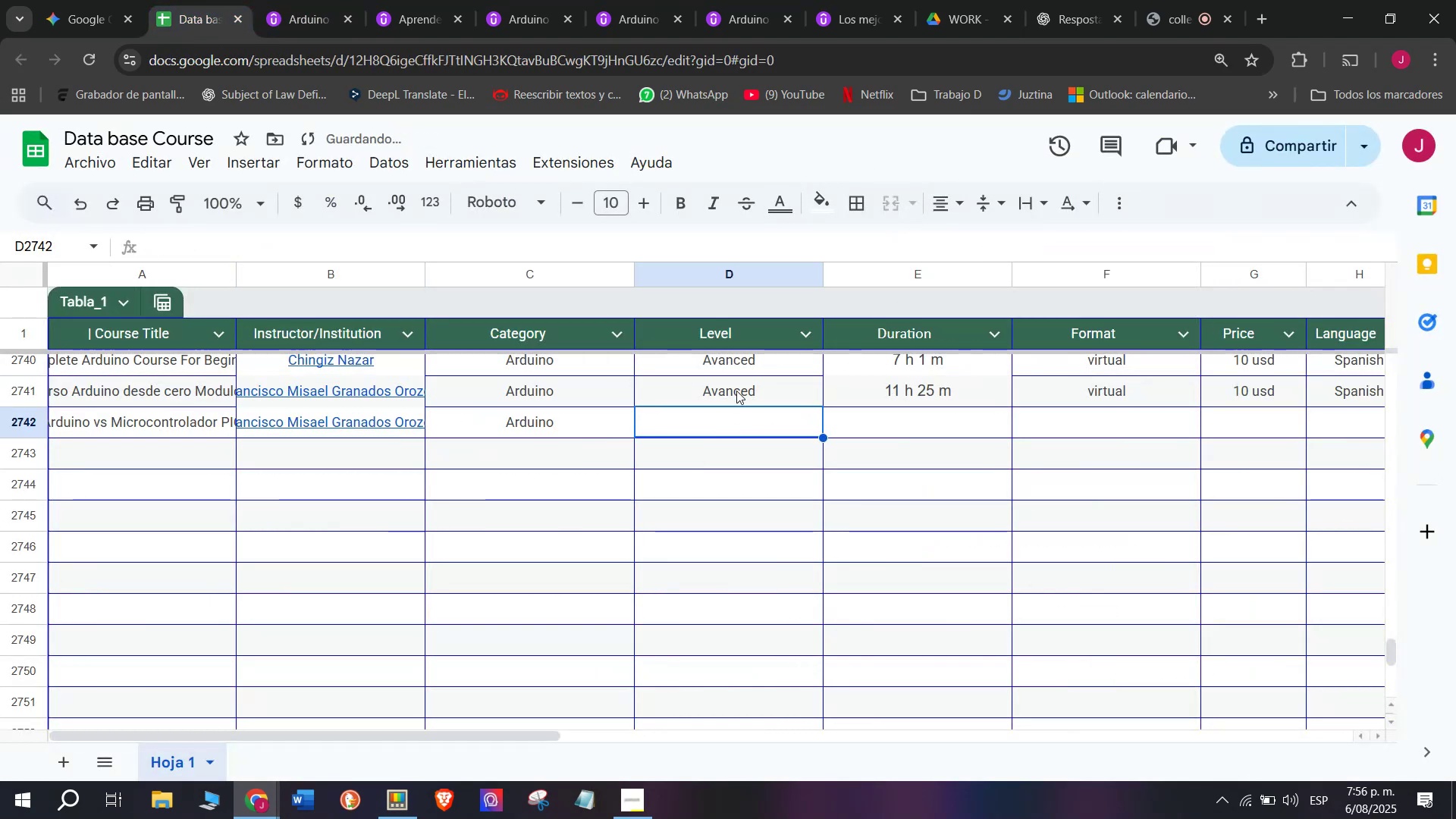 
triple_click([736, 391])
 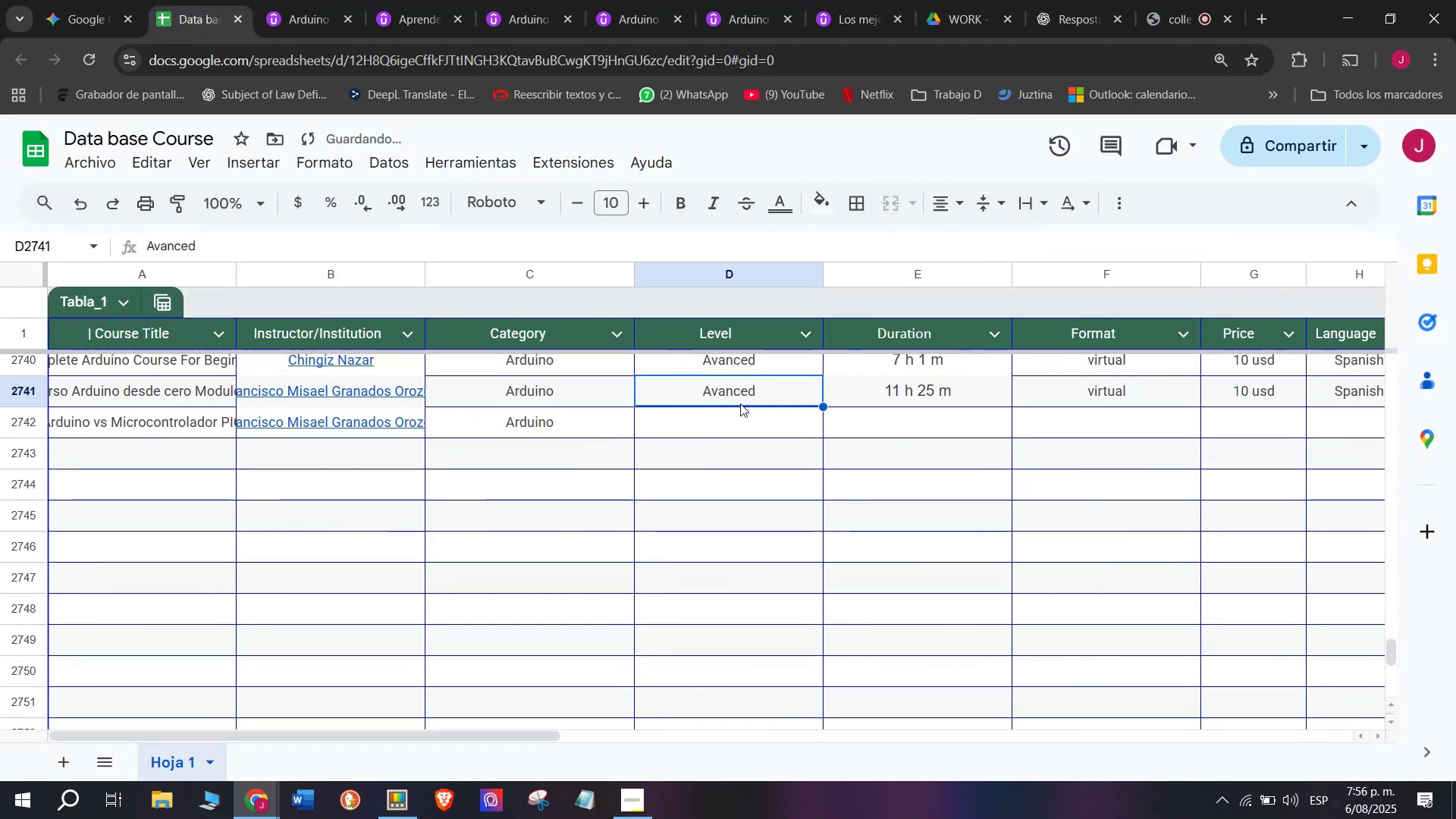 
key(Break)
 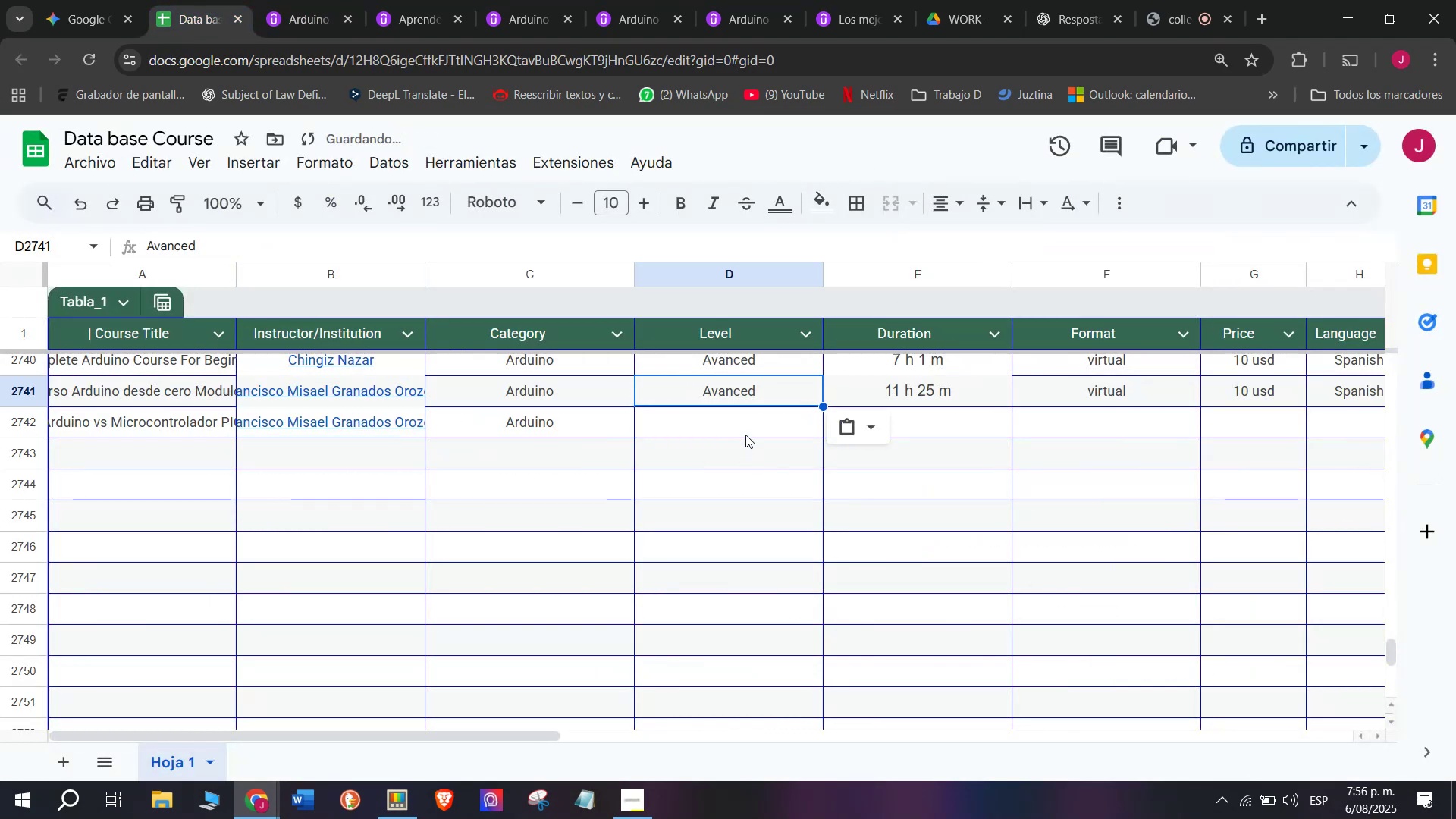 
key(Control+C)
 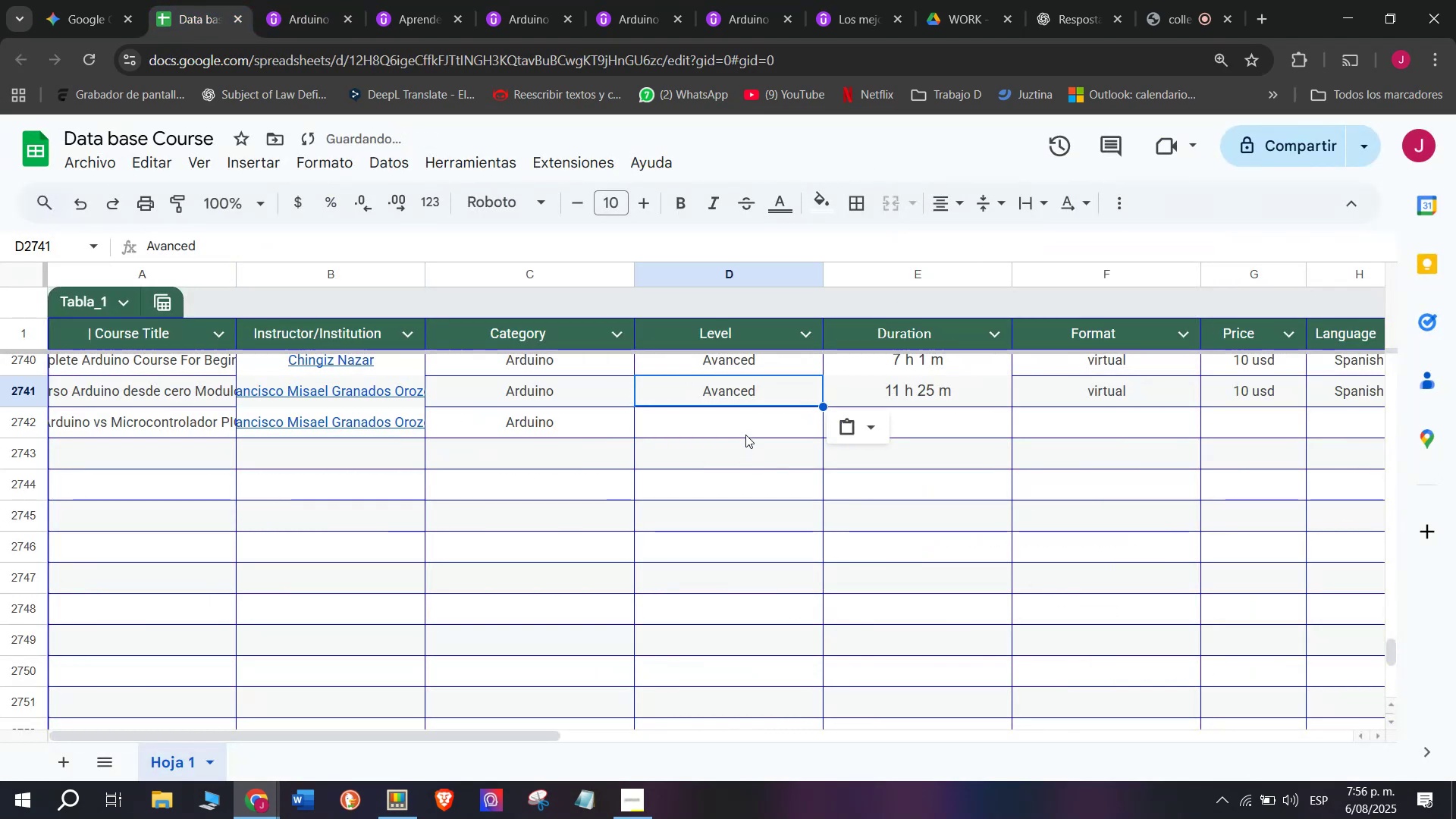 
key(Control+ControlLeft)
 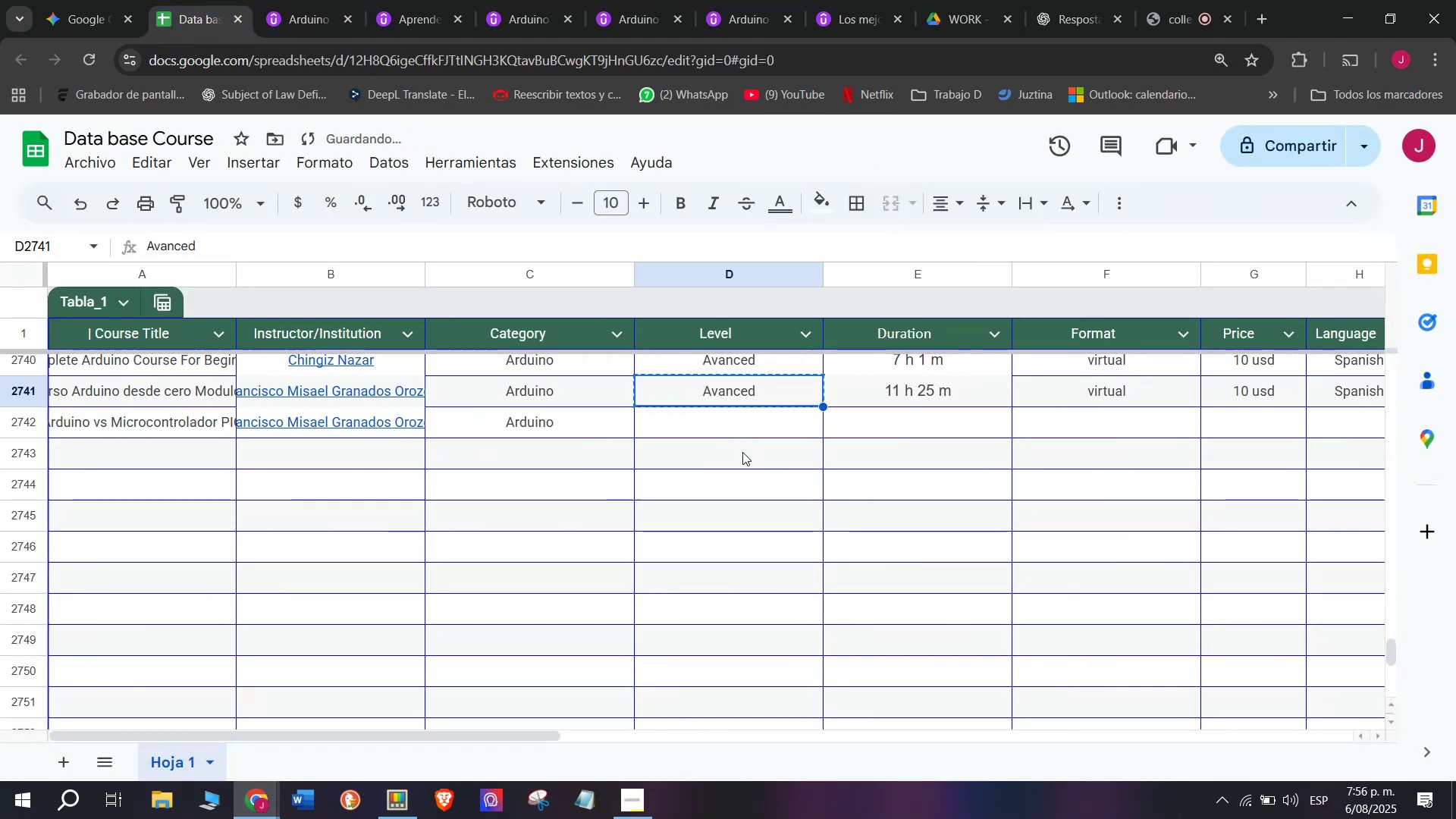 
key(Control+ControlLeft)
 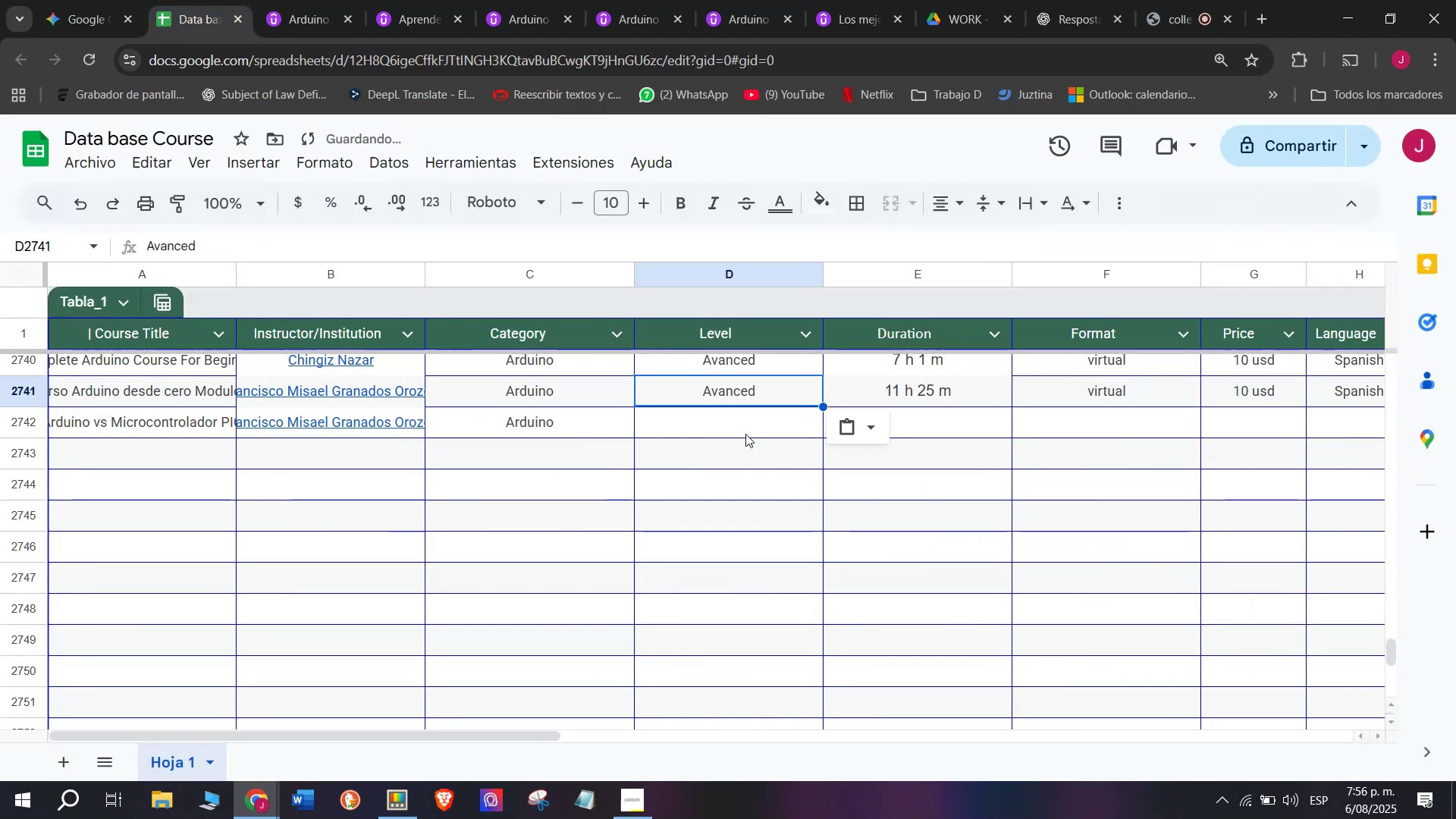 
key(Z)
 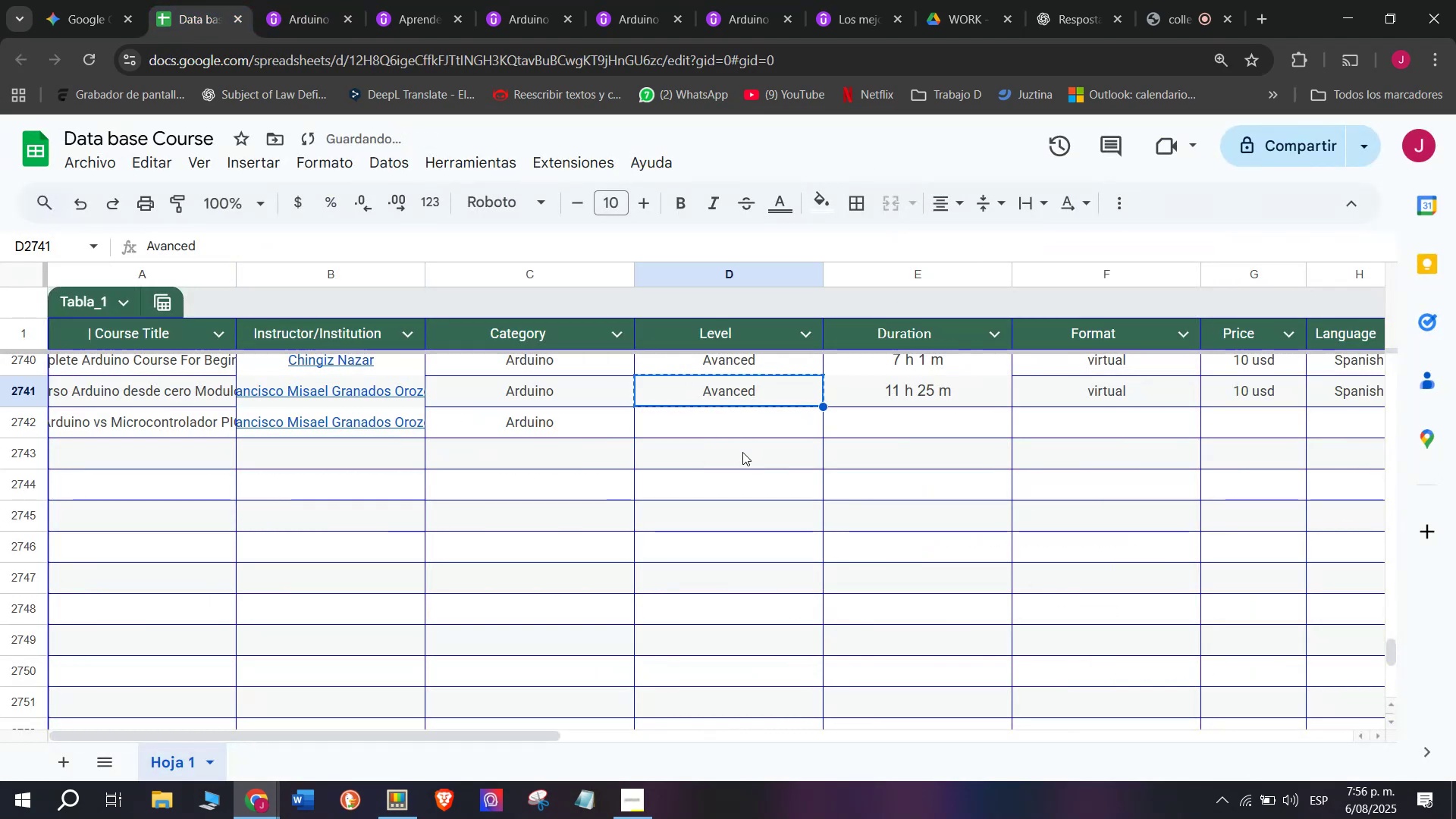 
key(Control+V)
 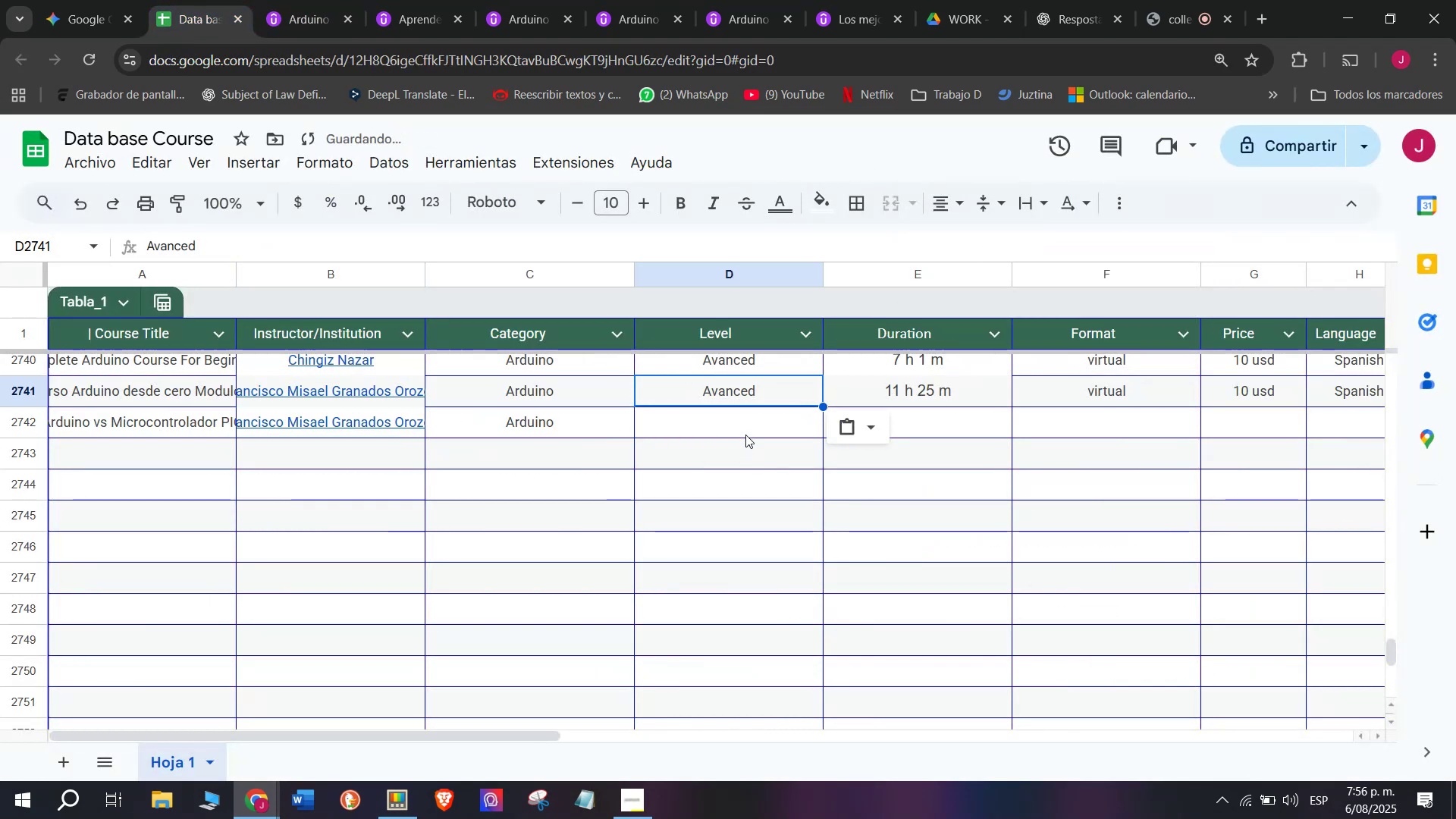 
left_click([745, 434])
 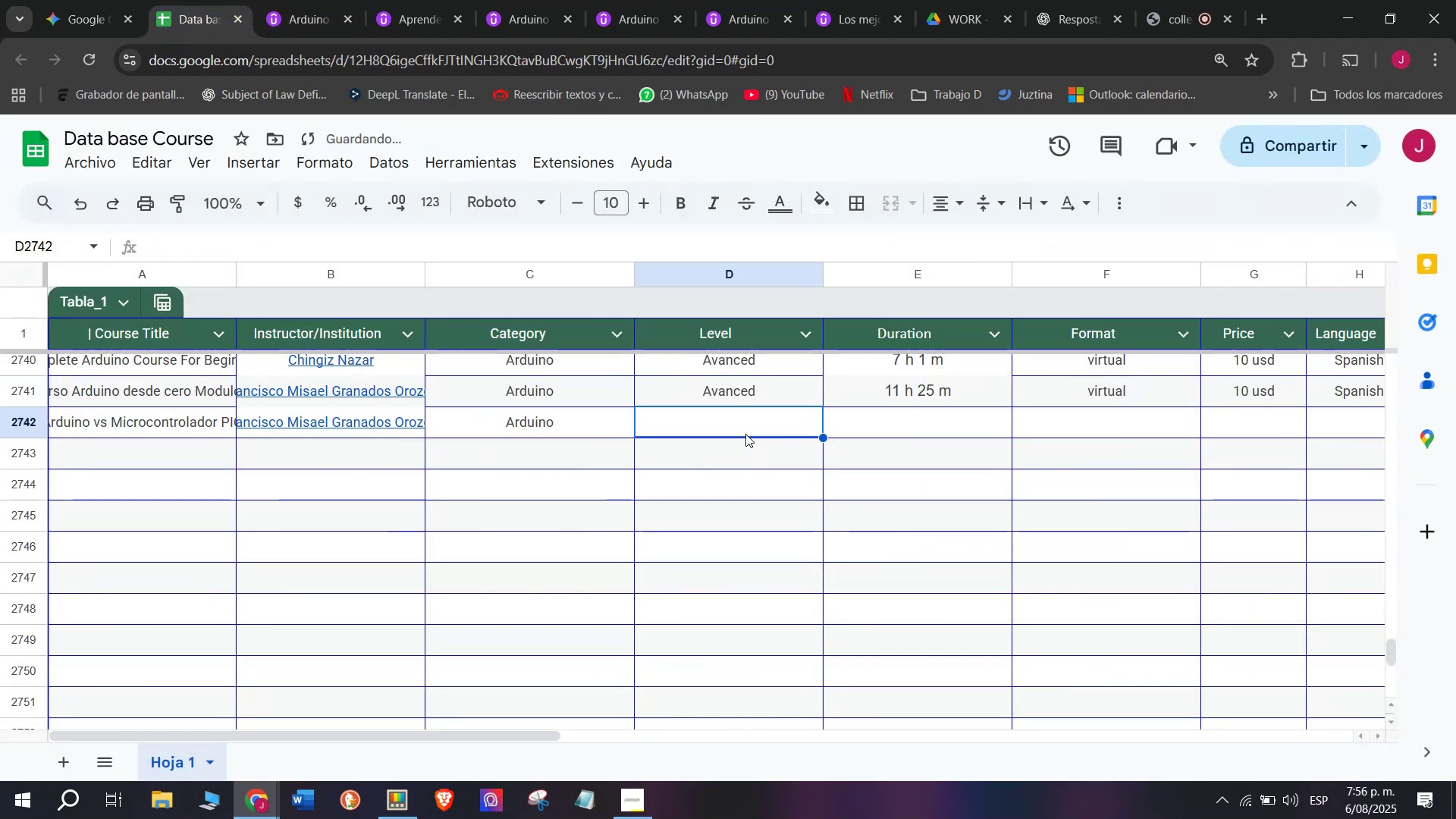 
key(Control+ControlLeft)
 